 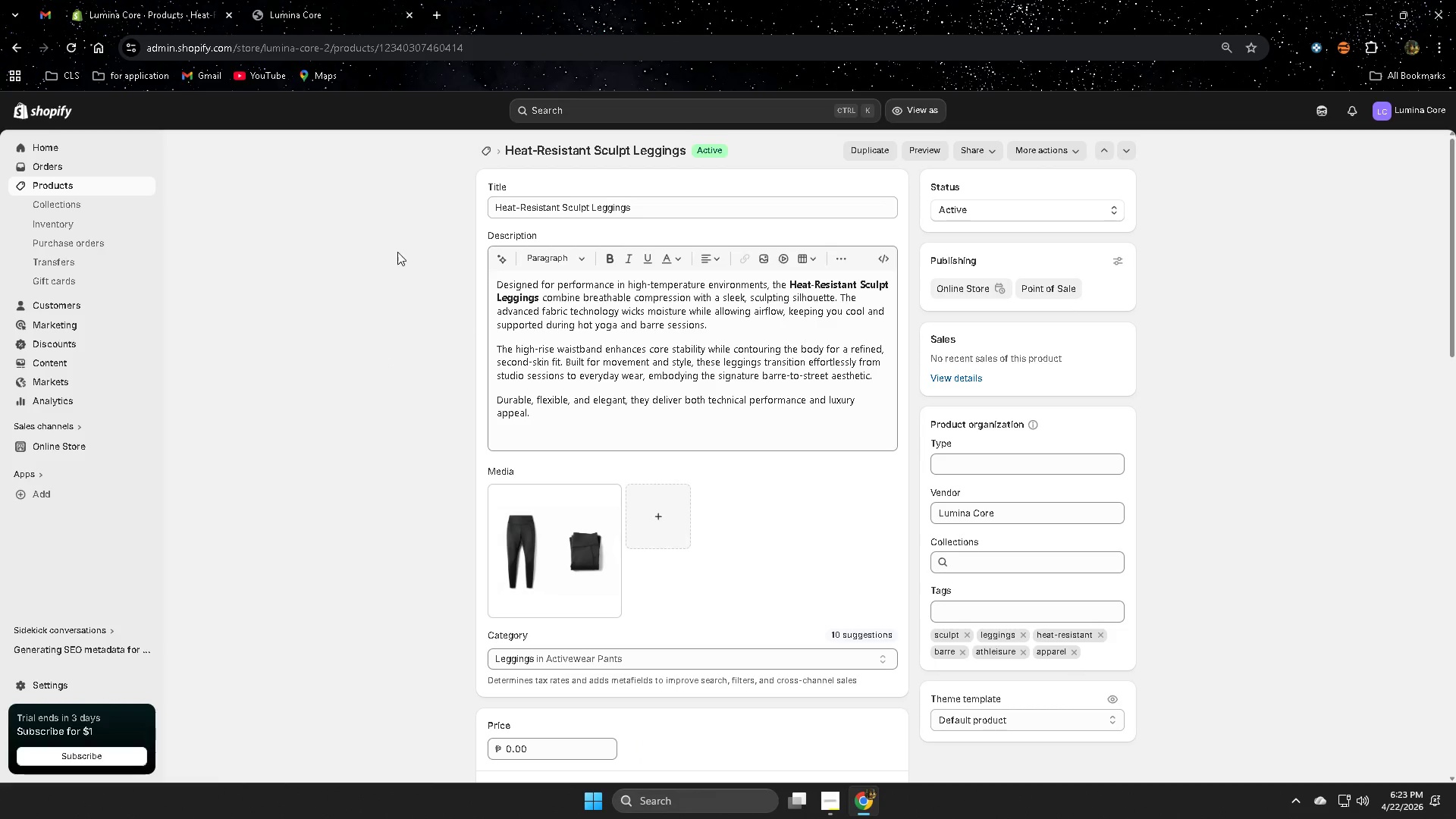 
scroll: coordinate [331, 353], scroll_direction: up, amount: 4.0
 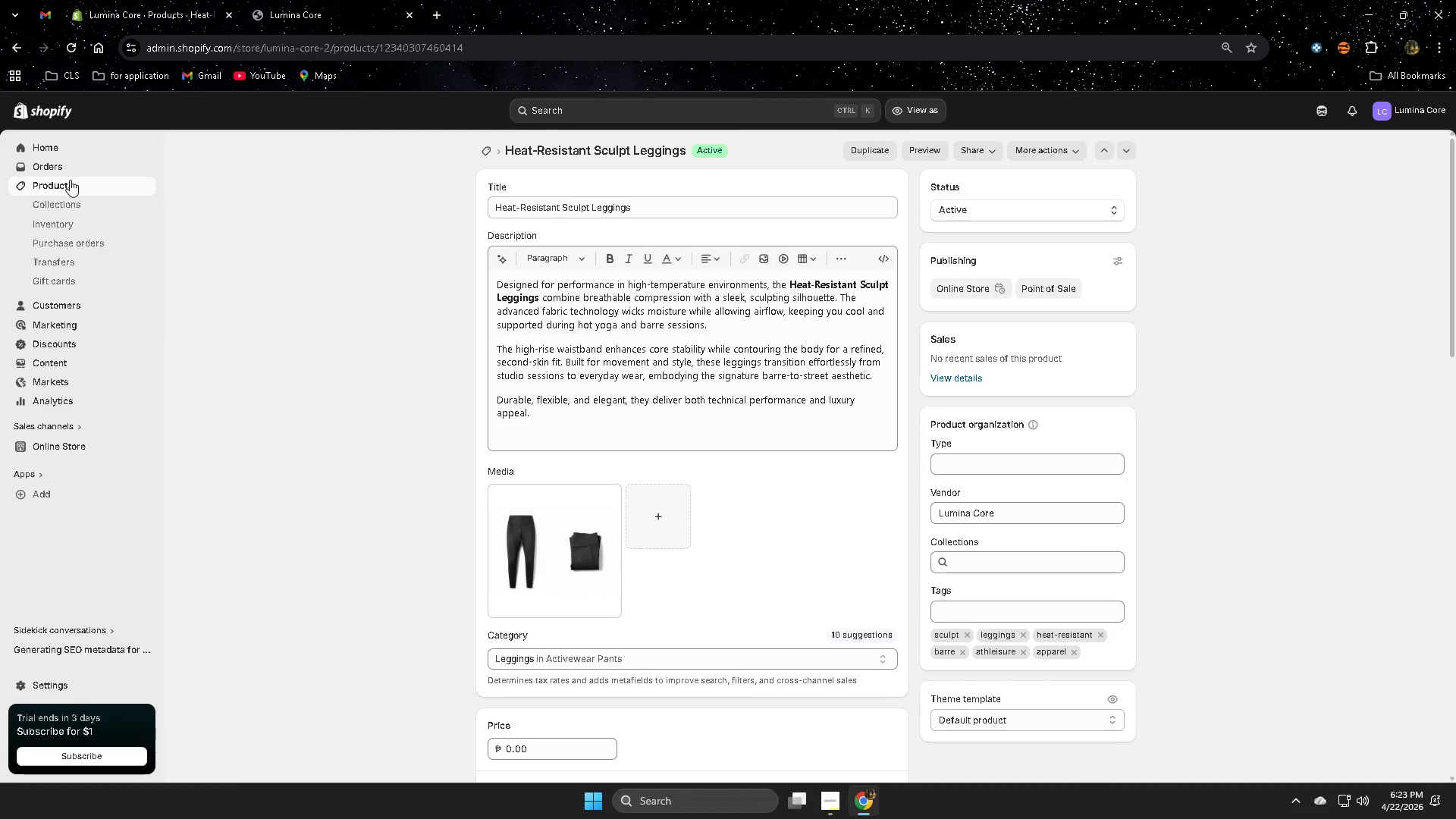 
left_click([66, 183])
 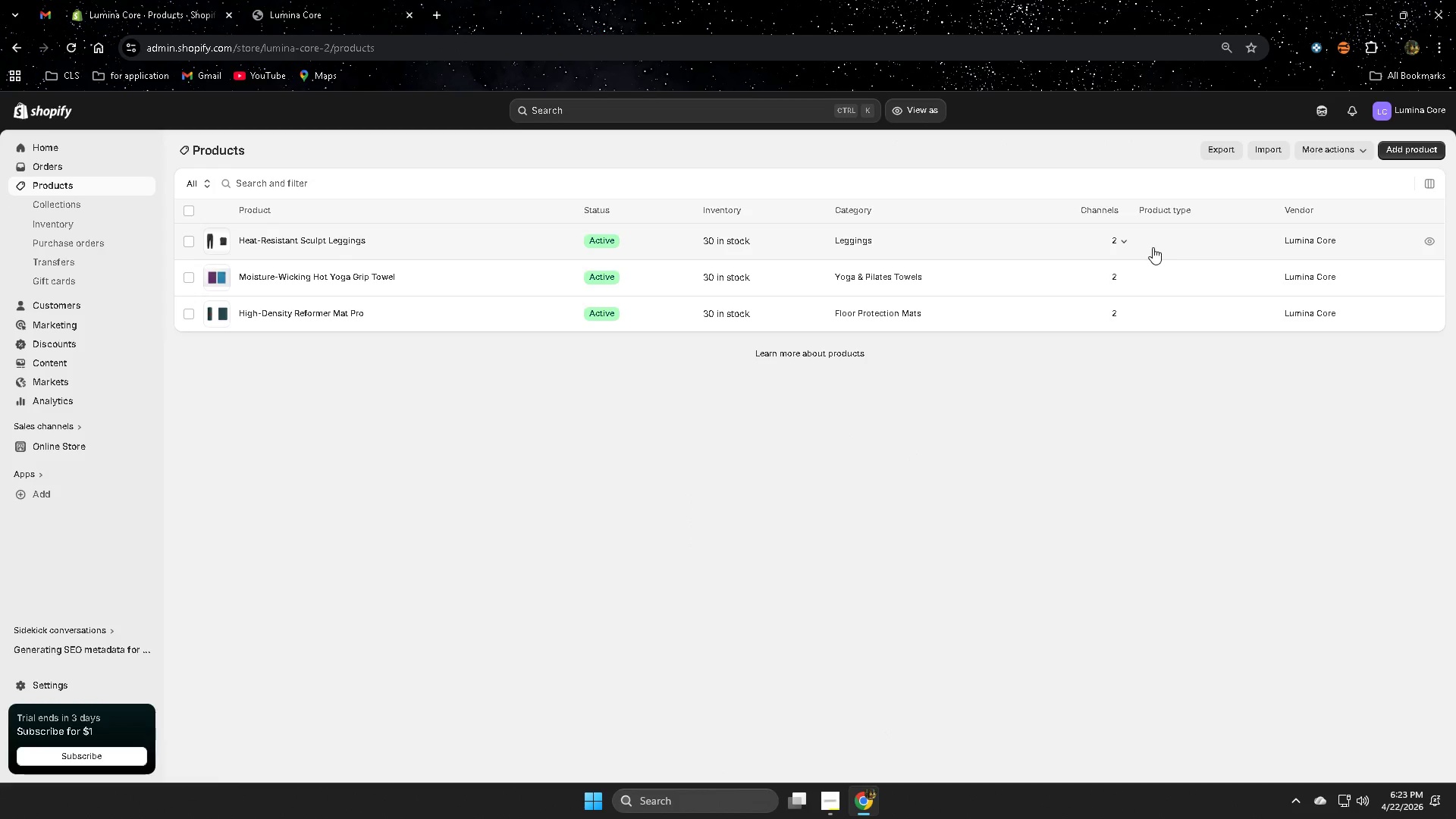 
wait(5.06)
 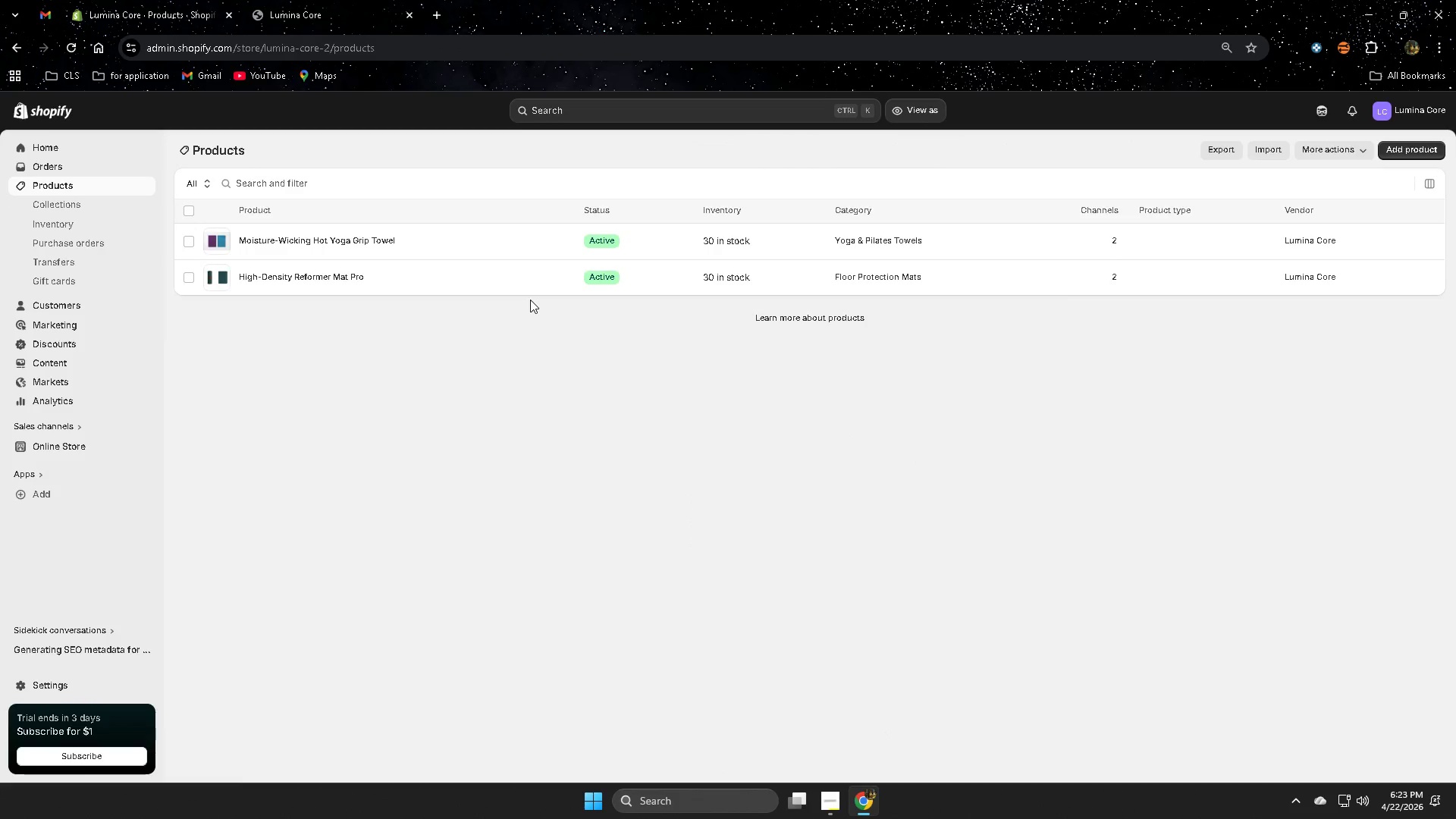 
left_click([952, 222])
 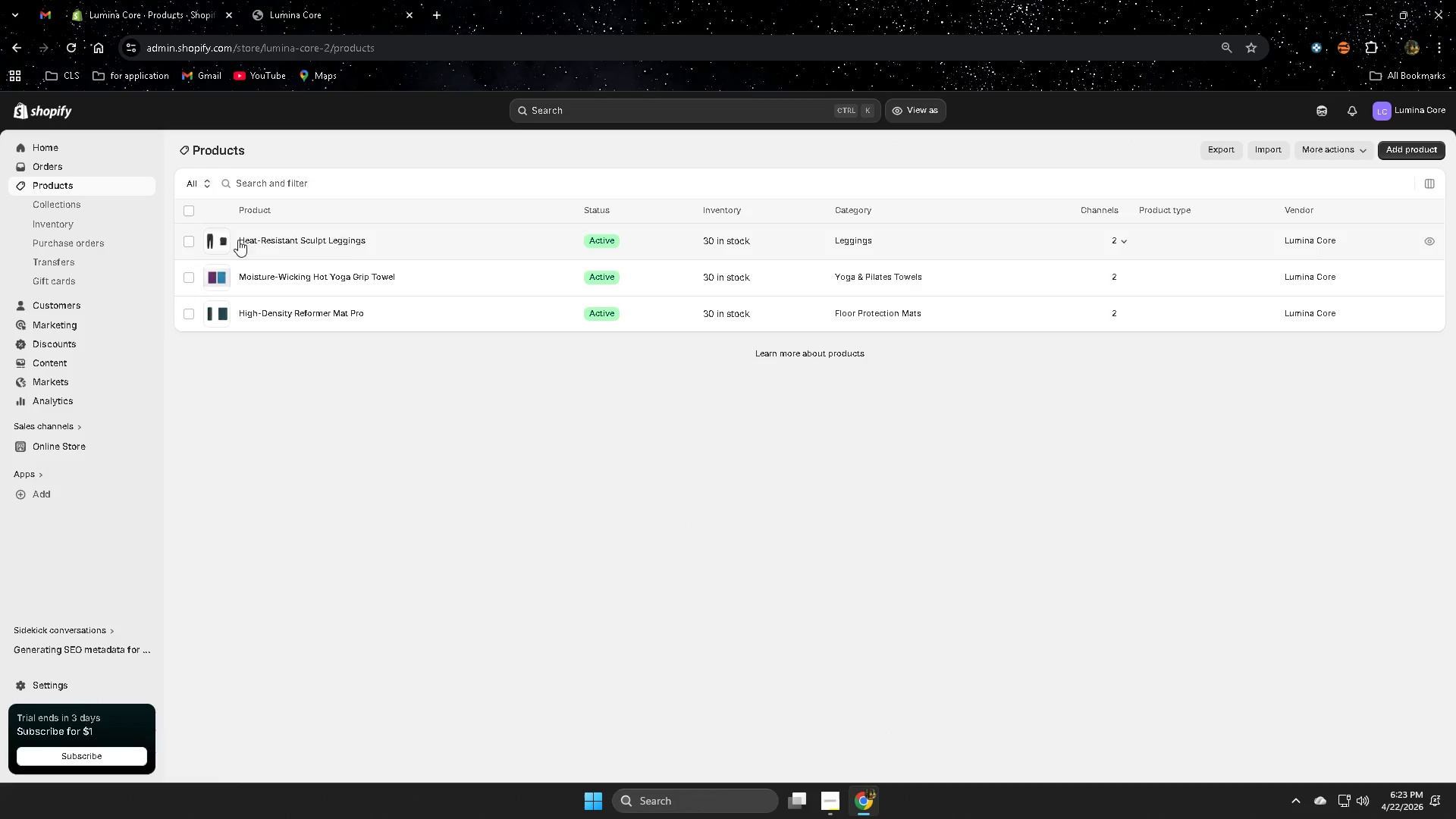 
left_click([408, 240])
 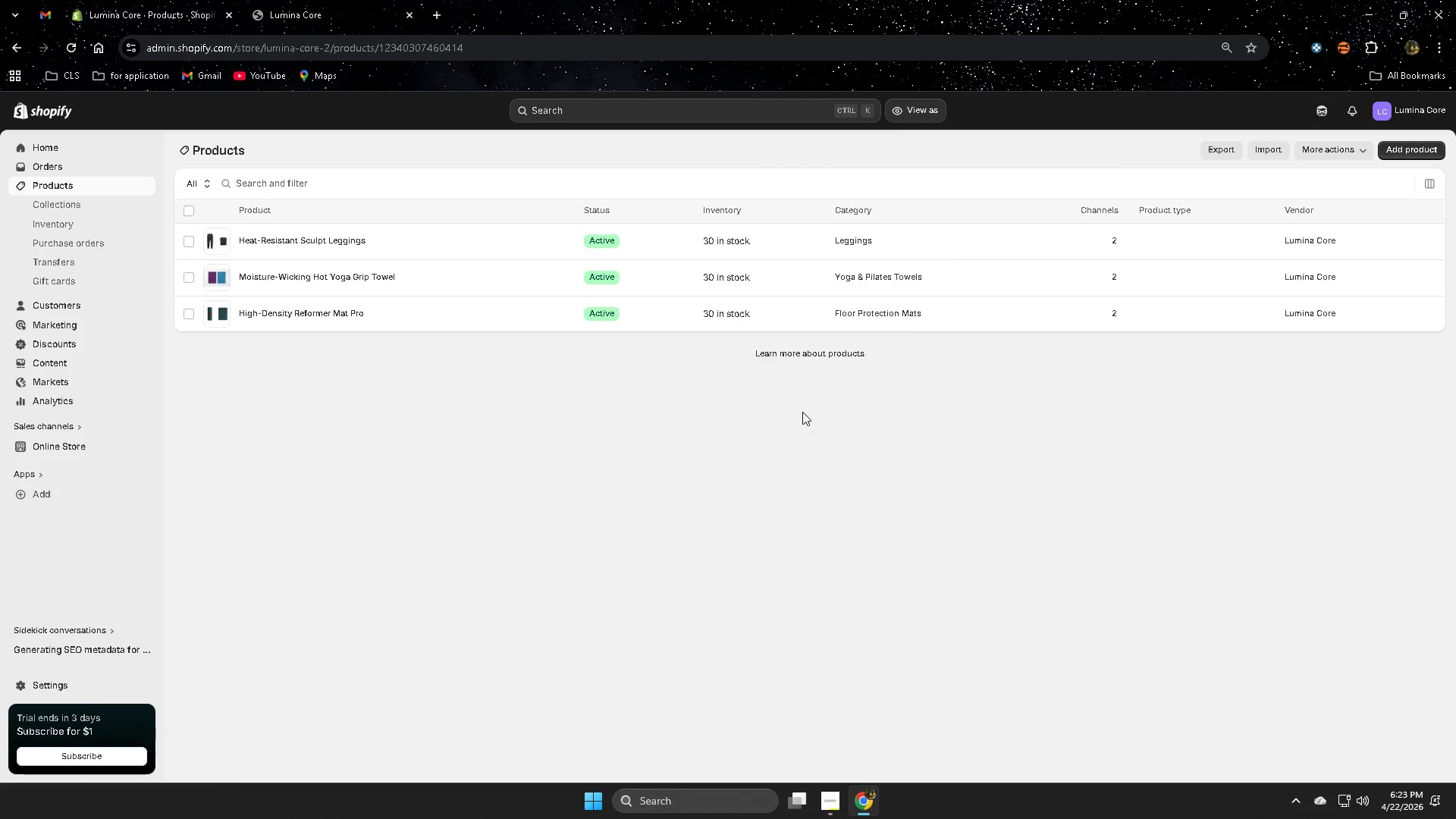 
scroll: coordinate [921, 485], scroll_direction: down, amount: 7.0
 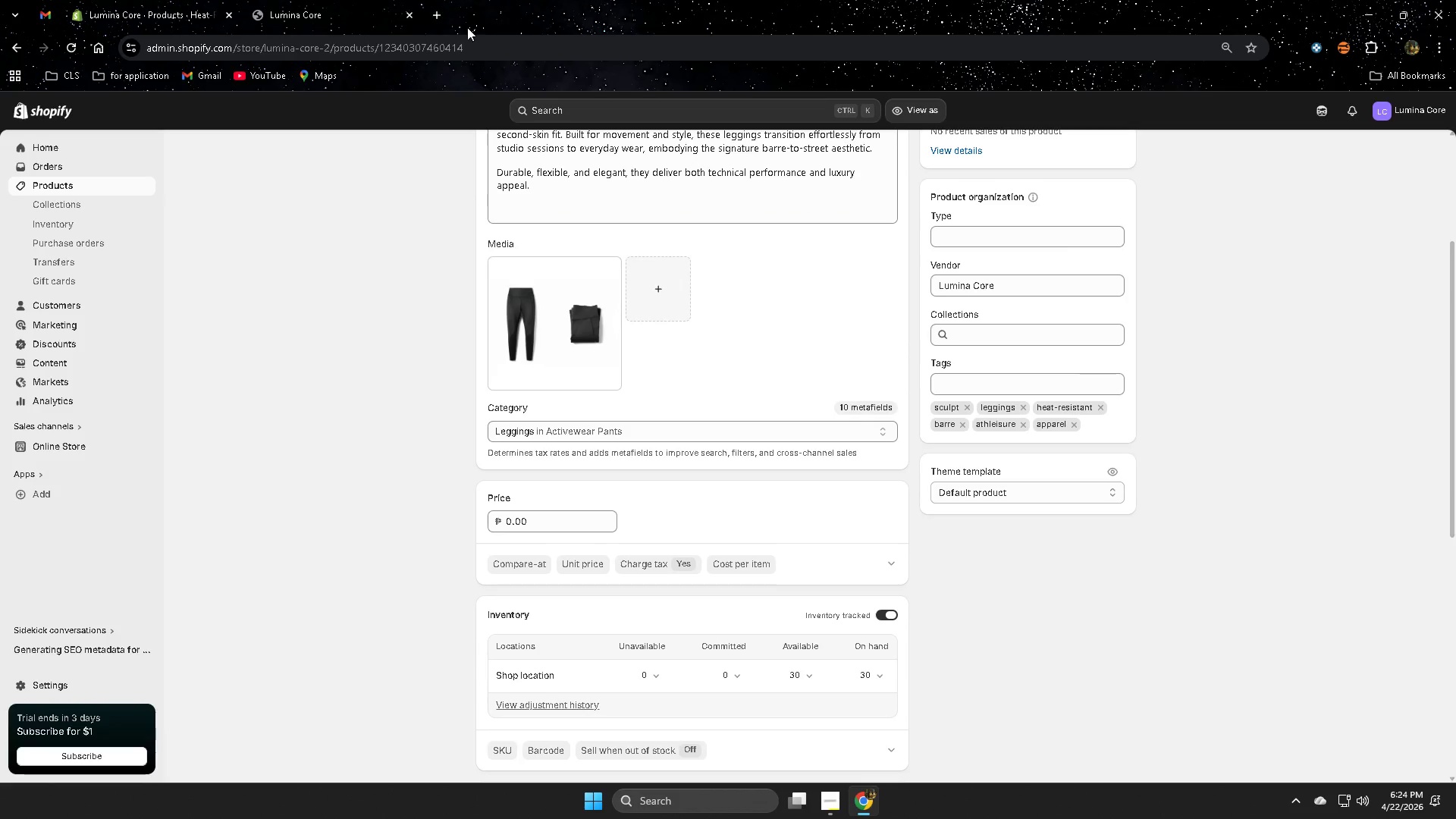 
scroll: coordinate [599, 419], scroll_direction: up, amount: 6.0
 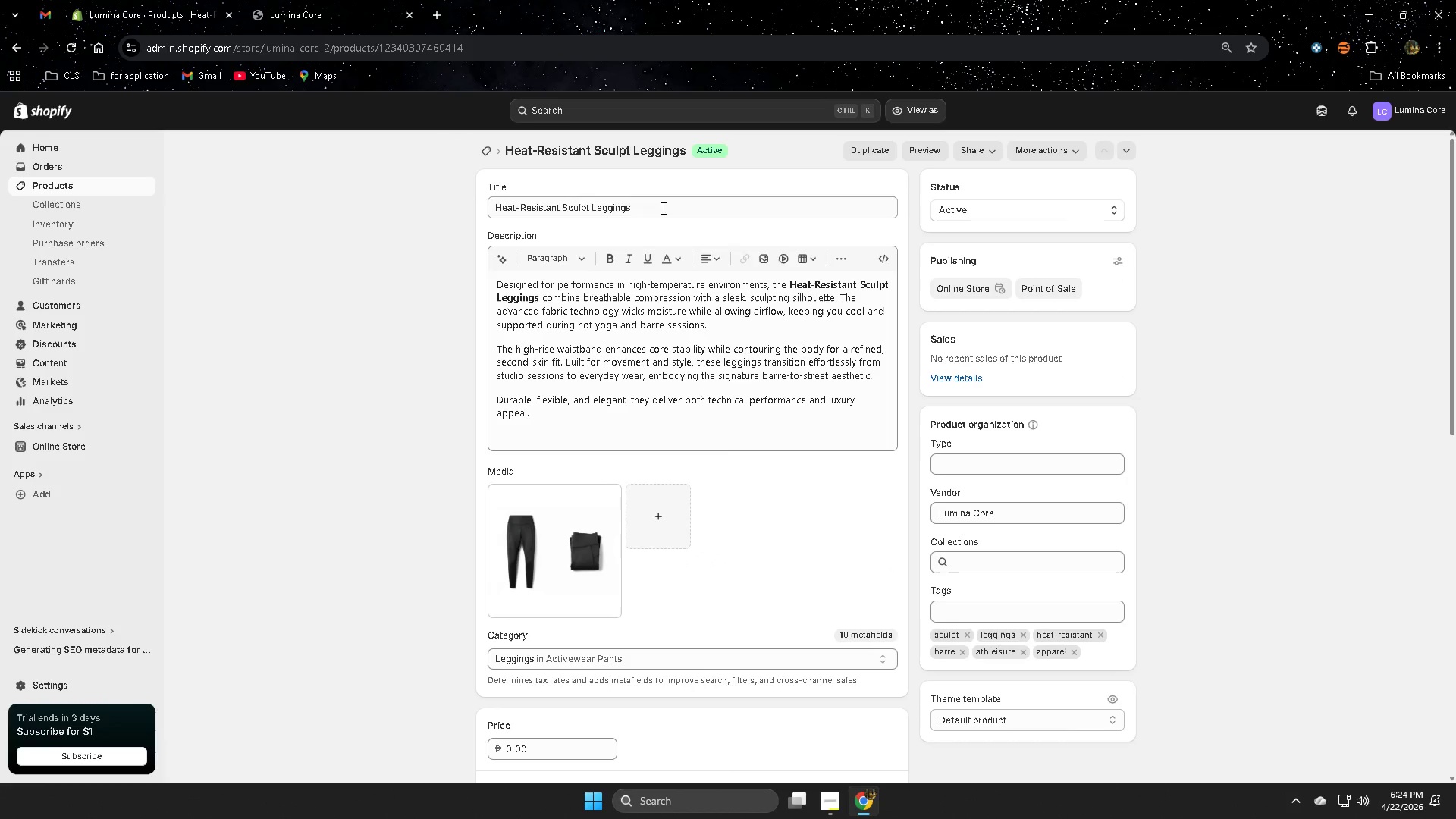 
double_click([663, 206])
 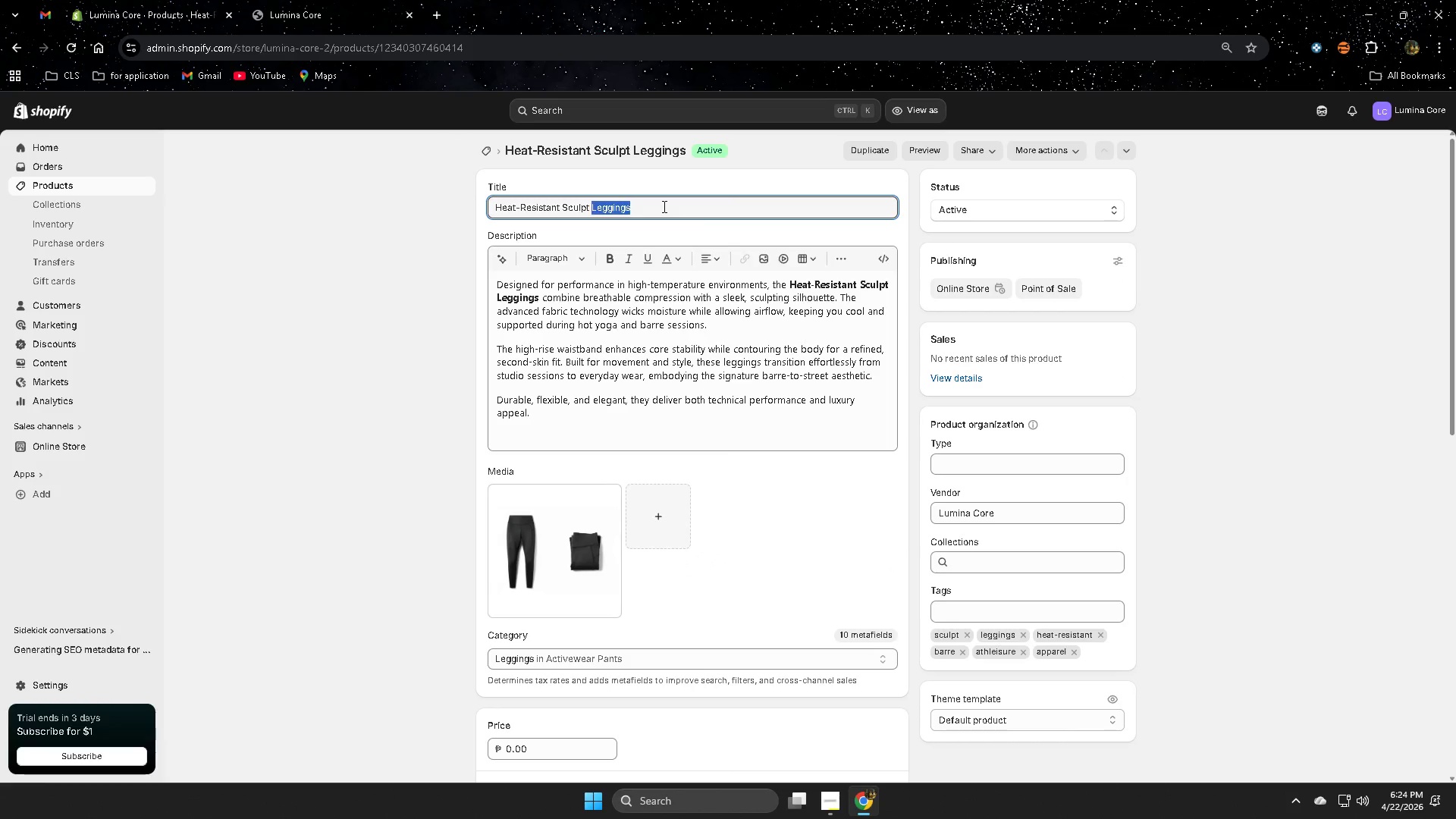 
triple_click([663, 206])
 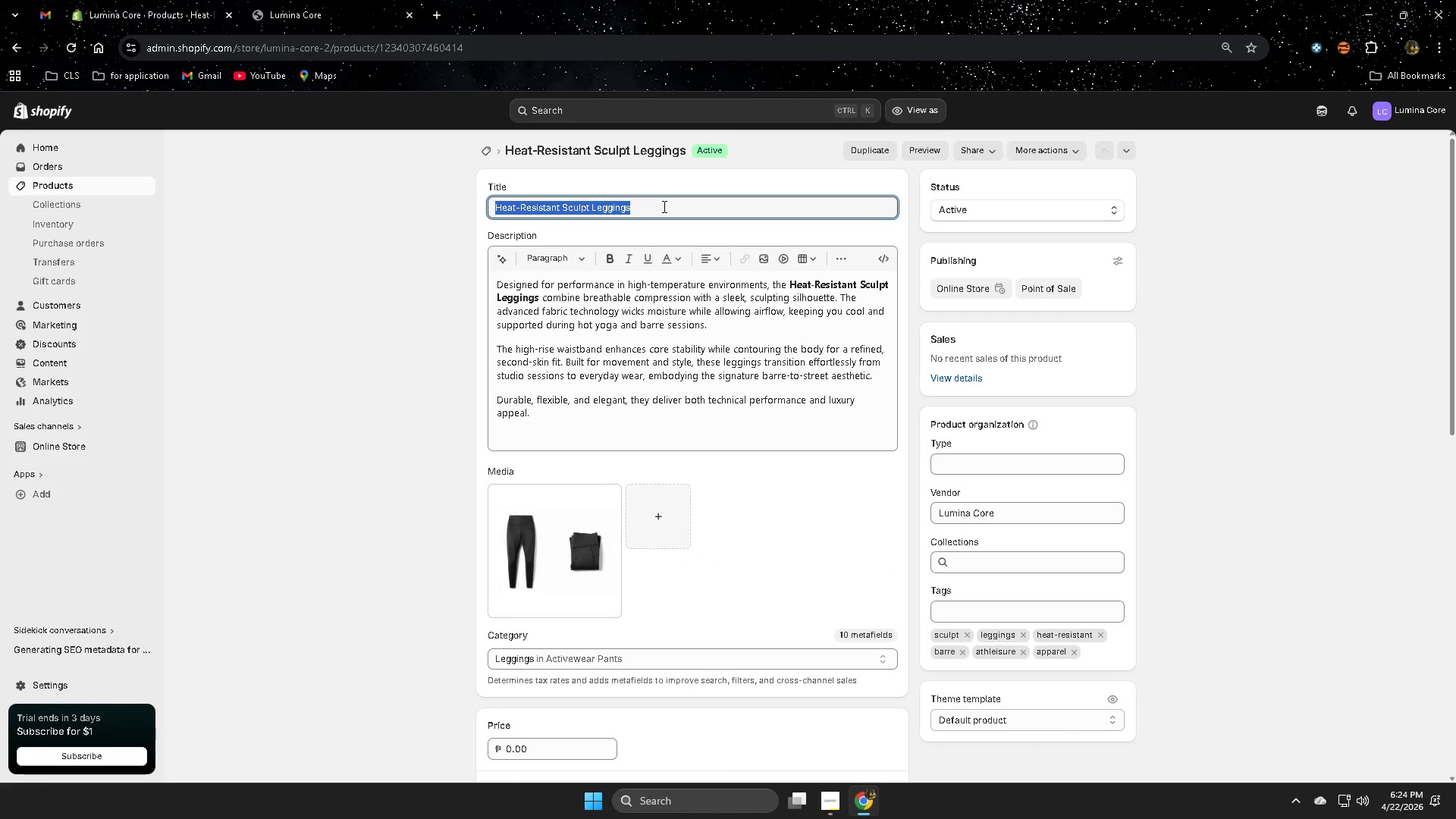 
key(Control+ControlLeft)
 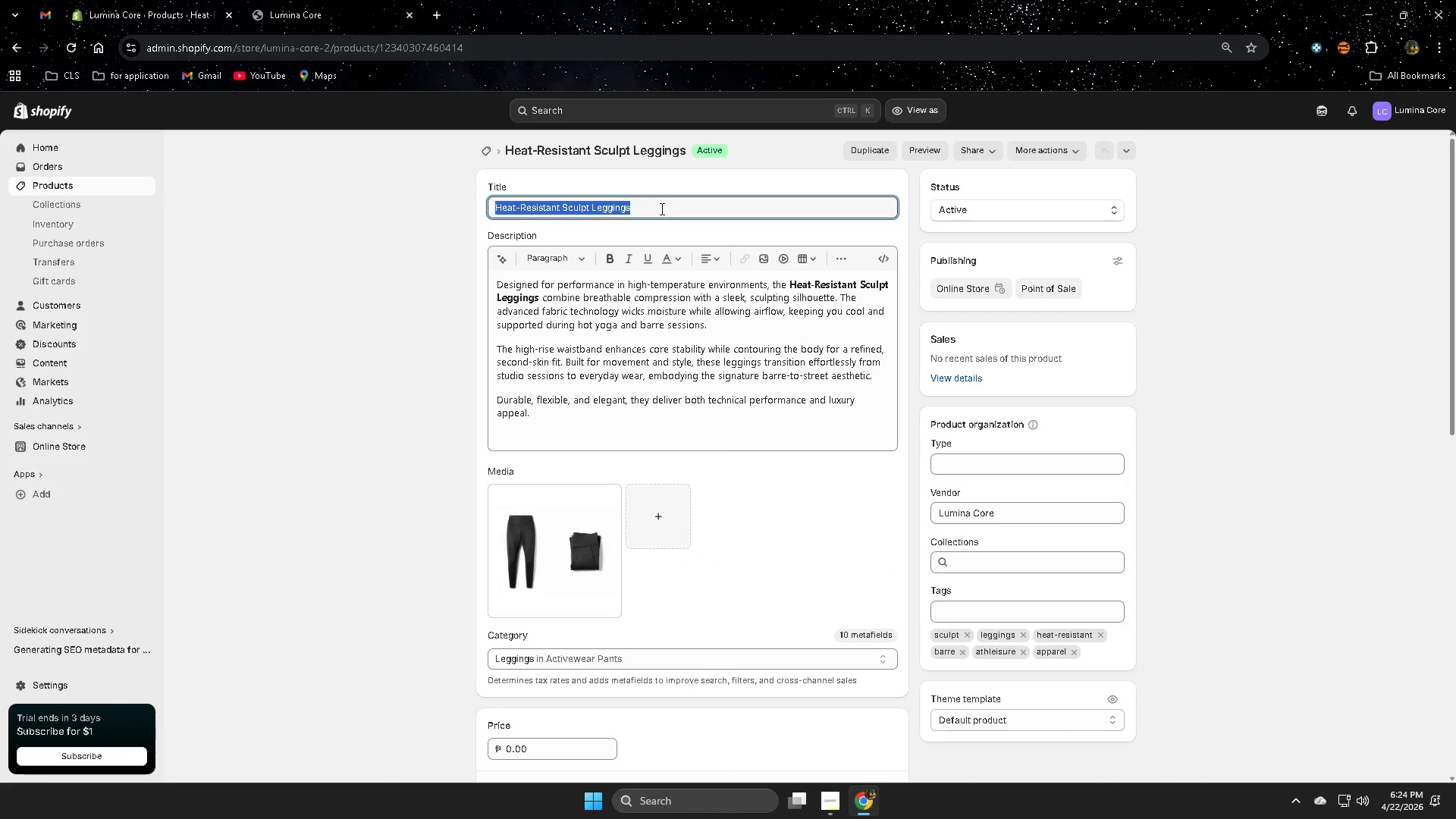 
key(Control+C)
 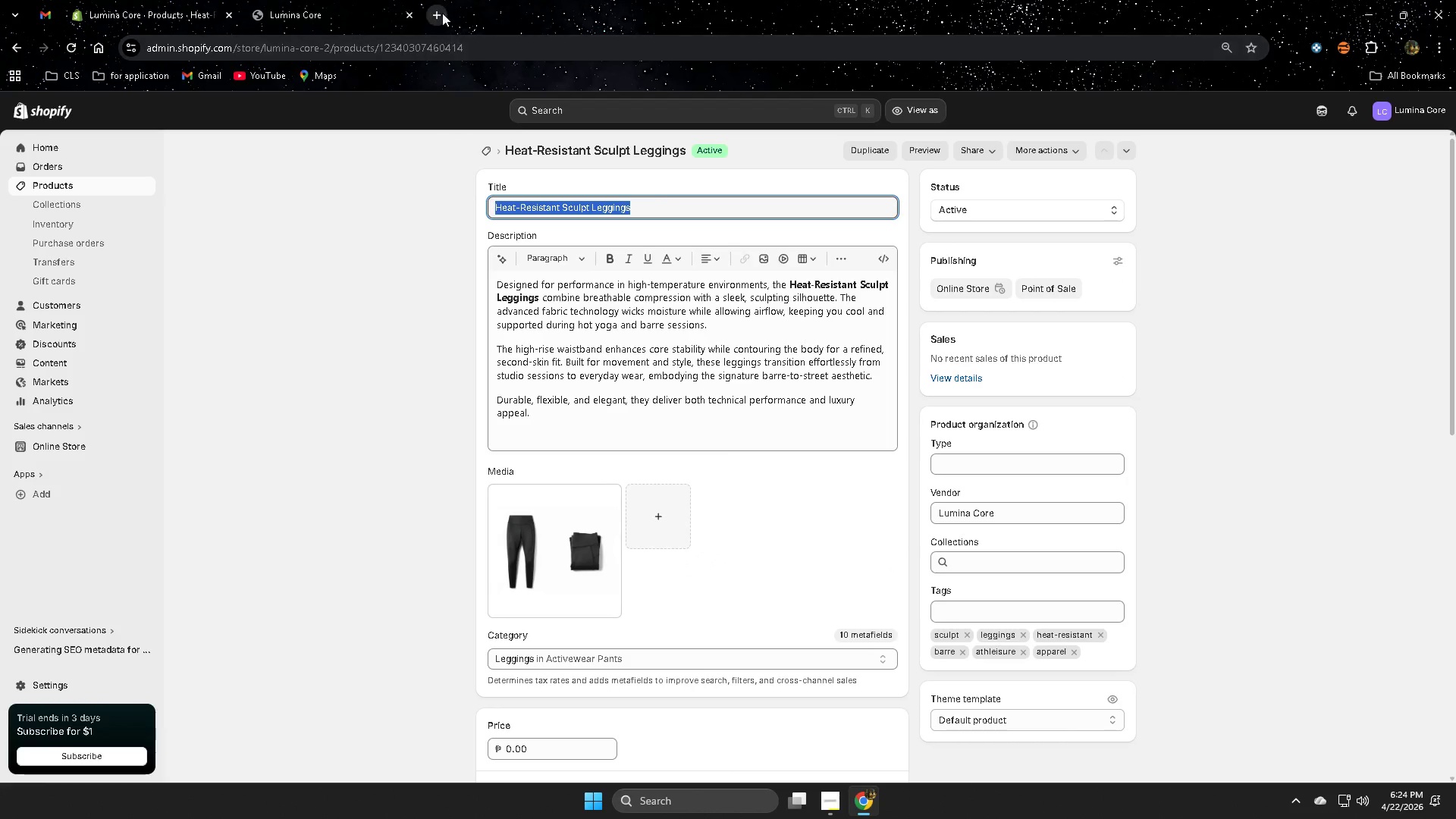 
left_click([438, 11])
 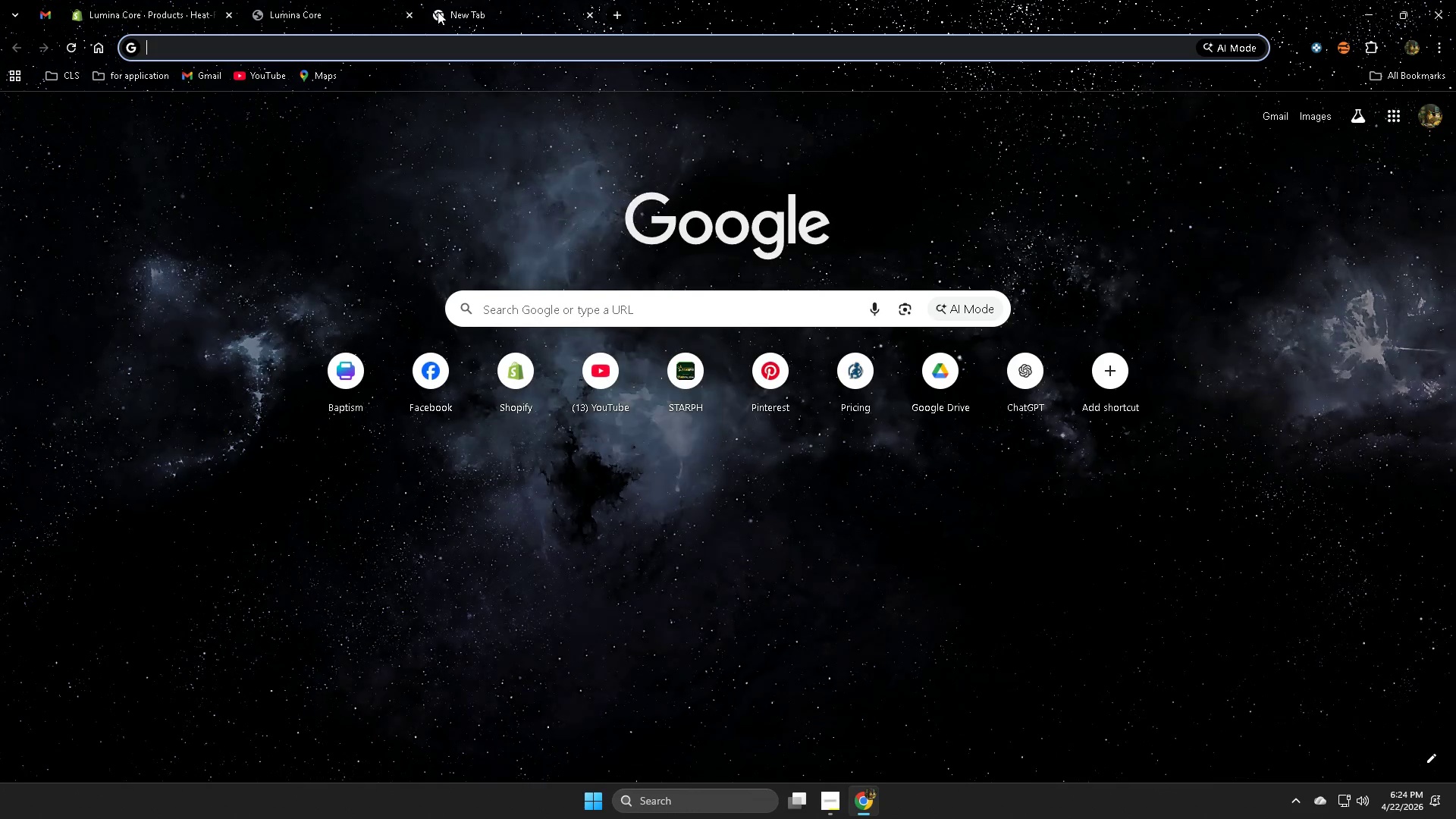 
key(Control+ControlLeft)
 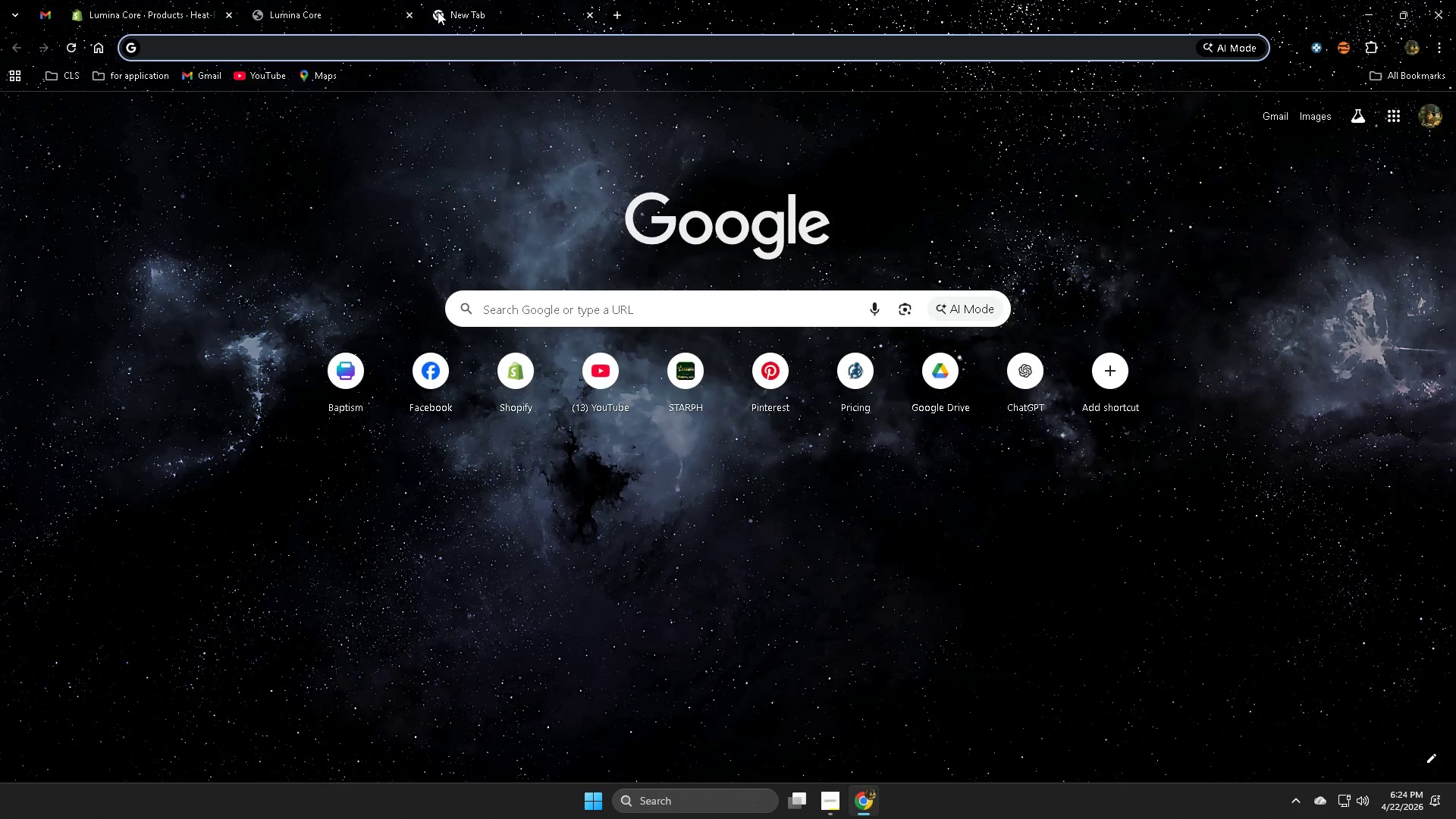 
key(Control+V)
 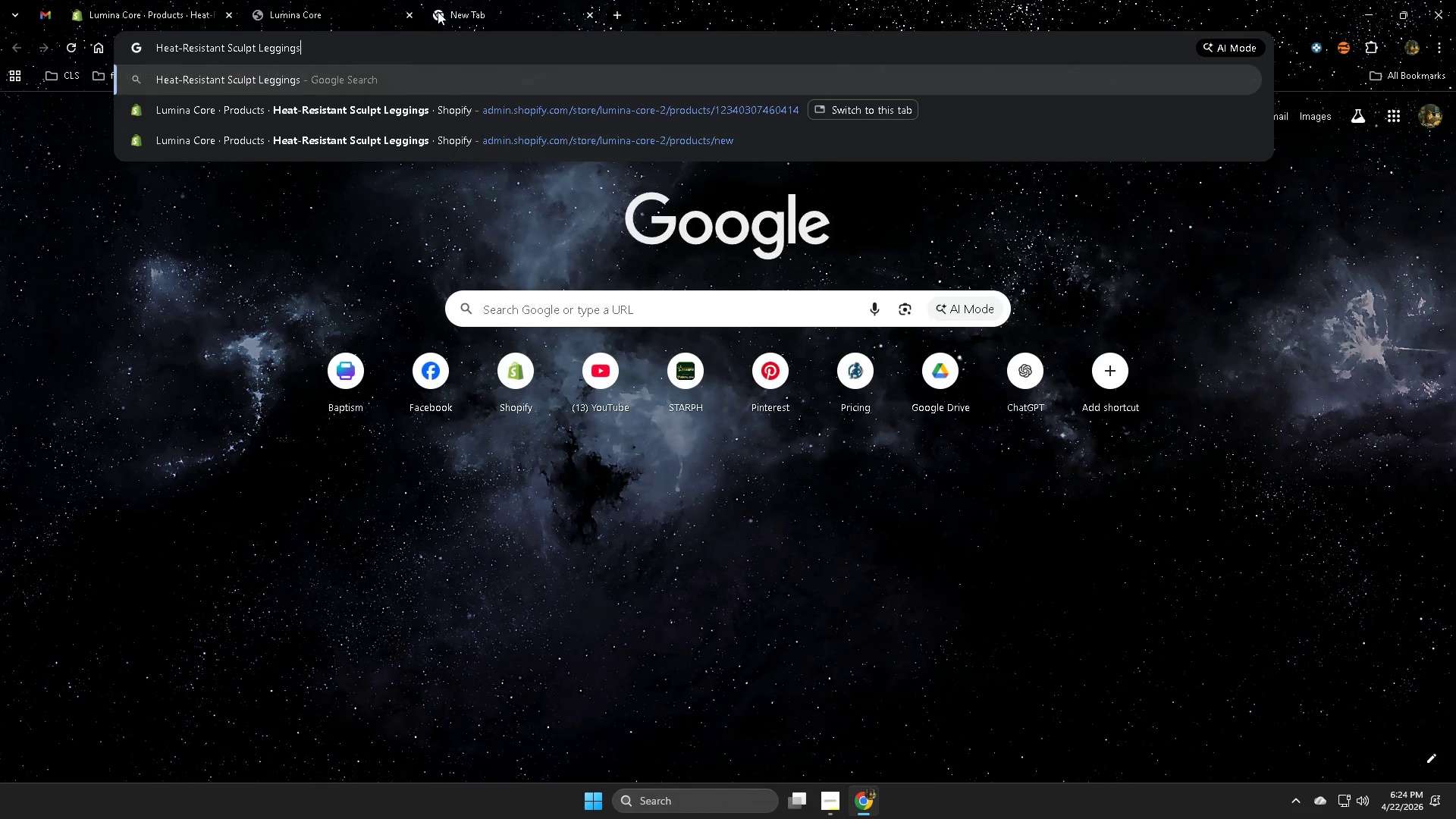 
key(Control+Space)
 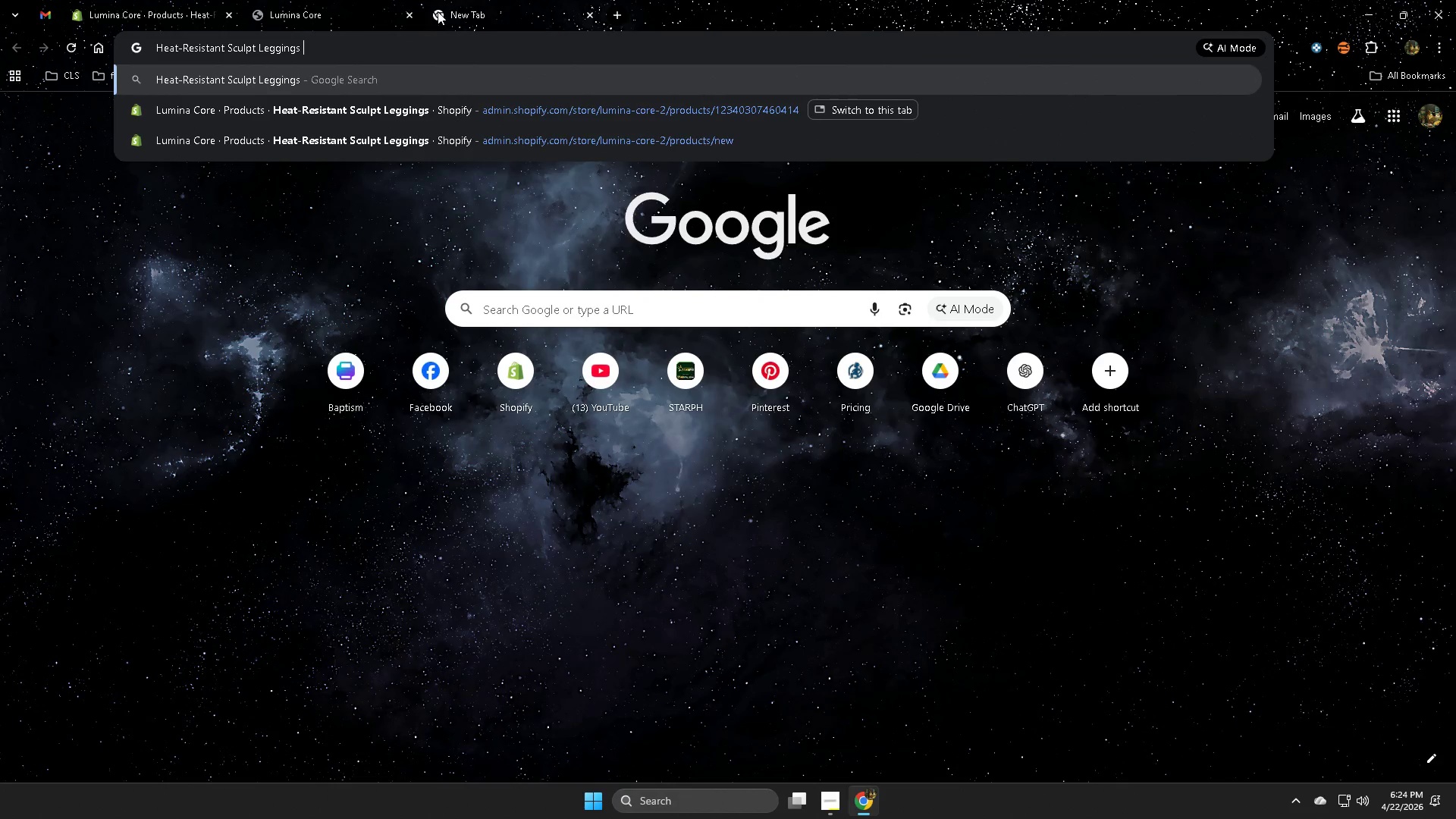 
type(pro)
key(Backspace)
type(ice in amaz)
 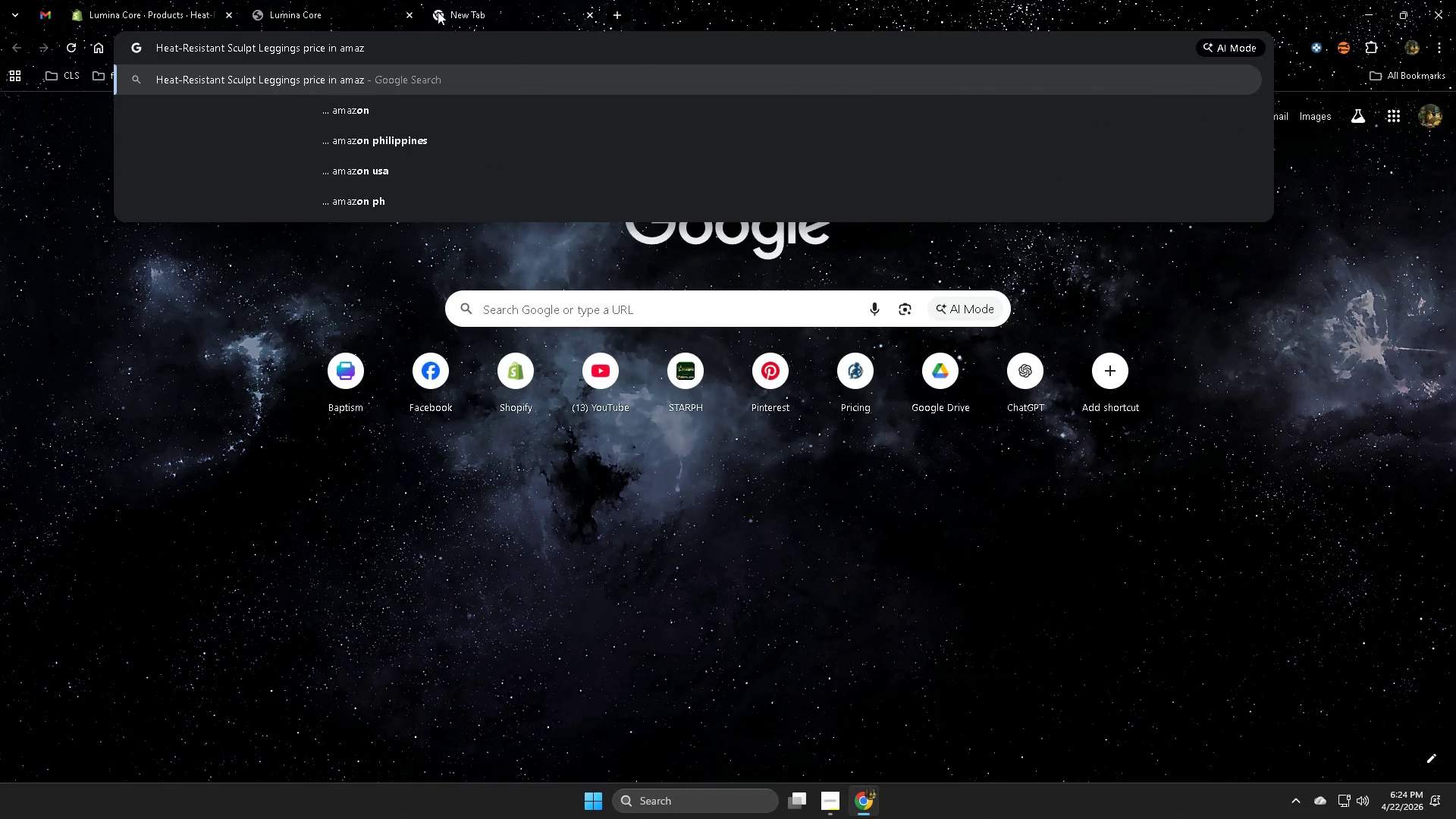 
key(ArrowDown)
 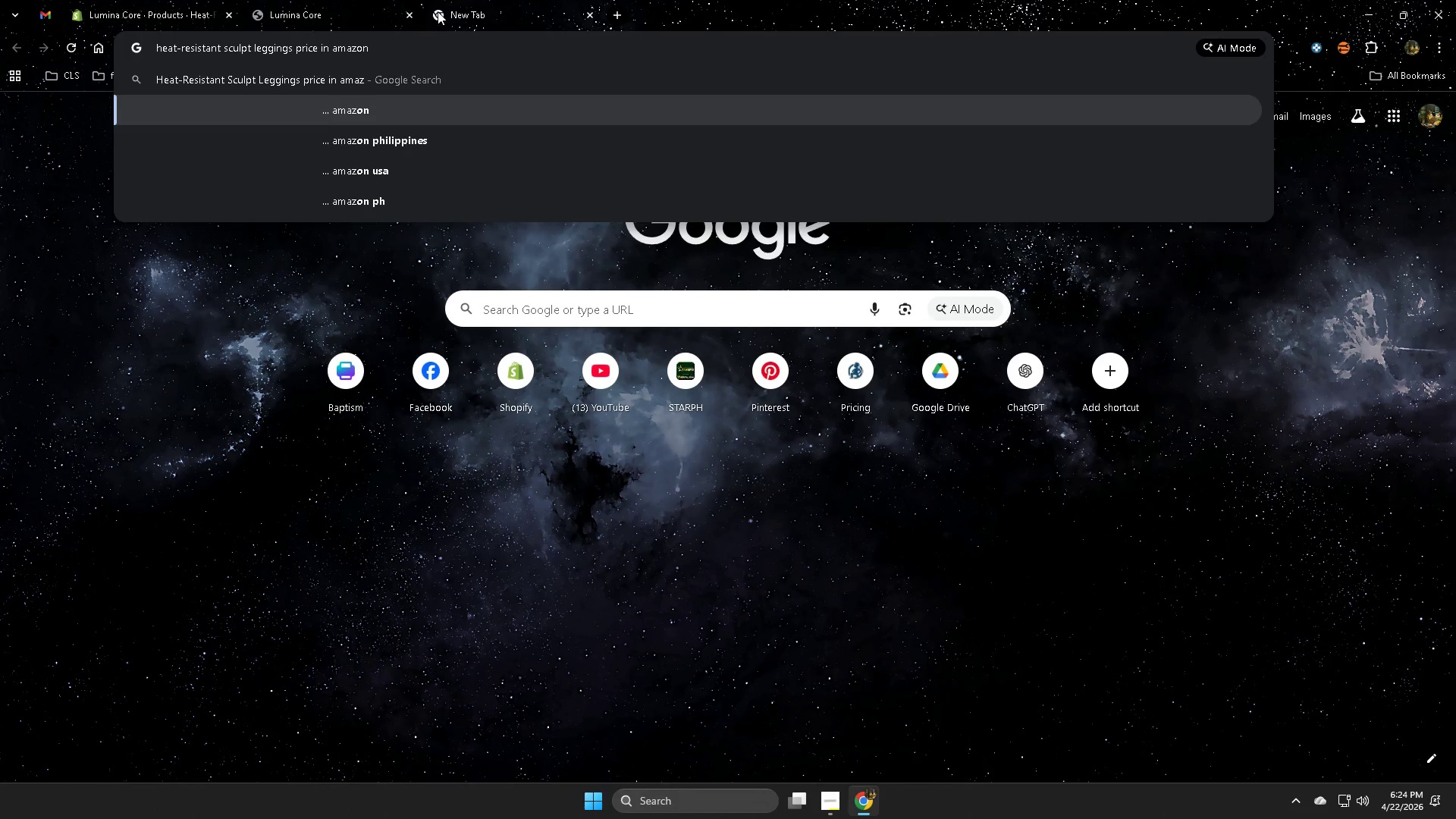 
key(ArrowDown)
 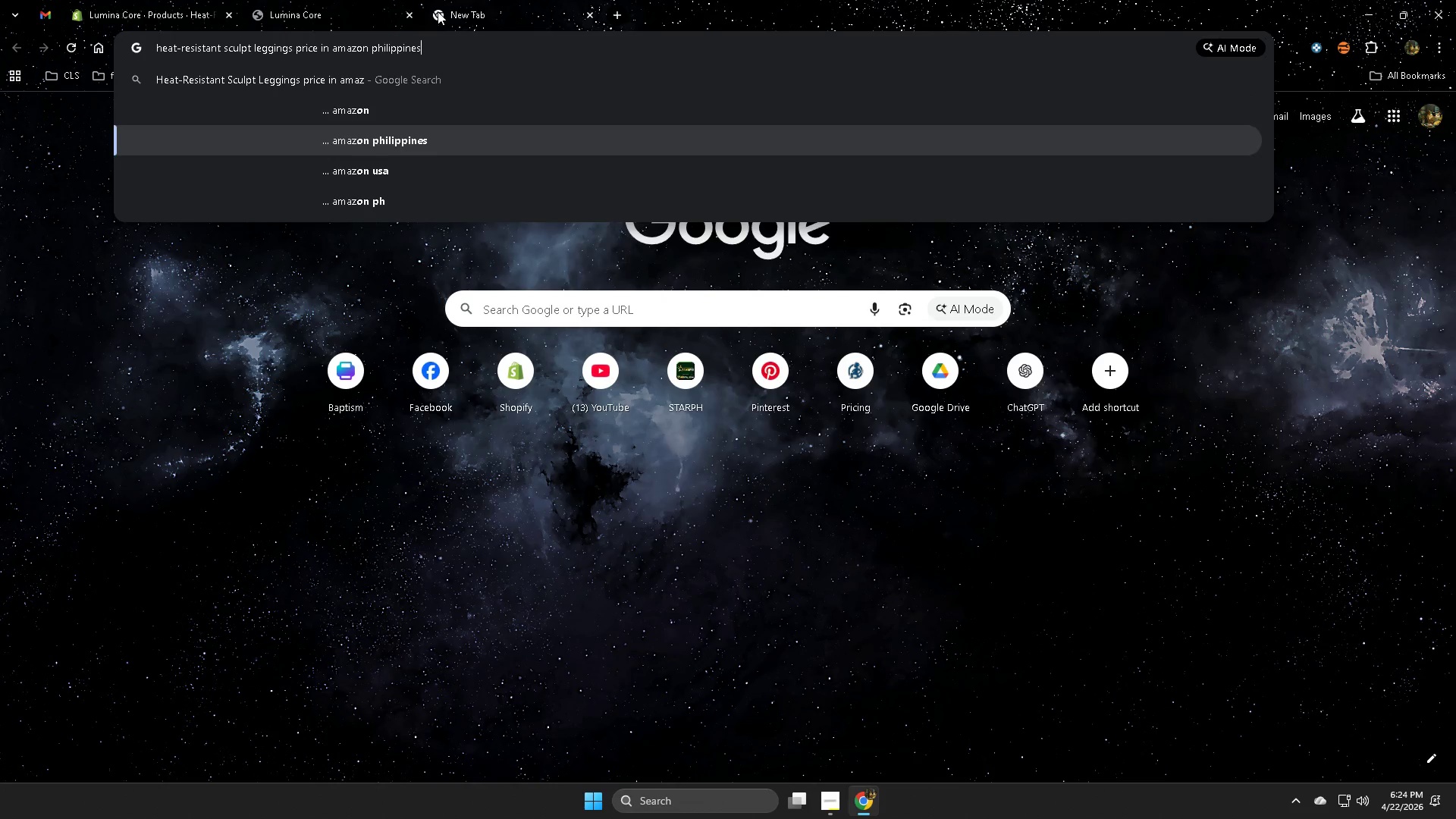 
key(ArrowDown)
 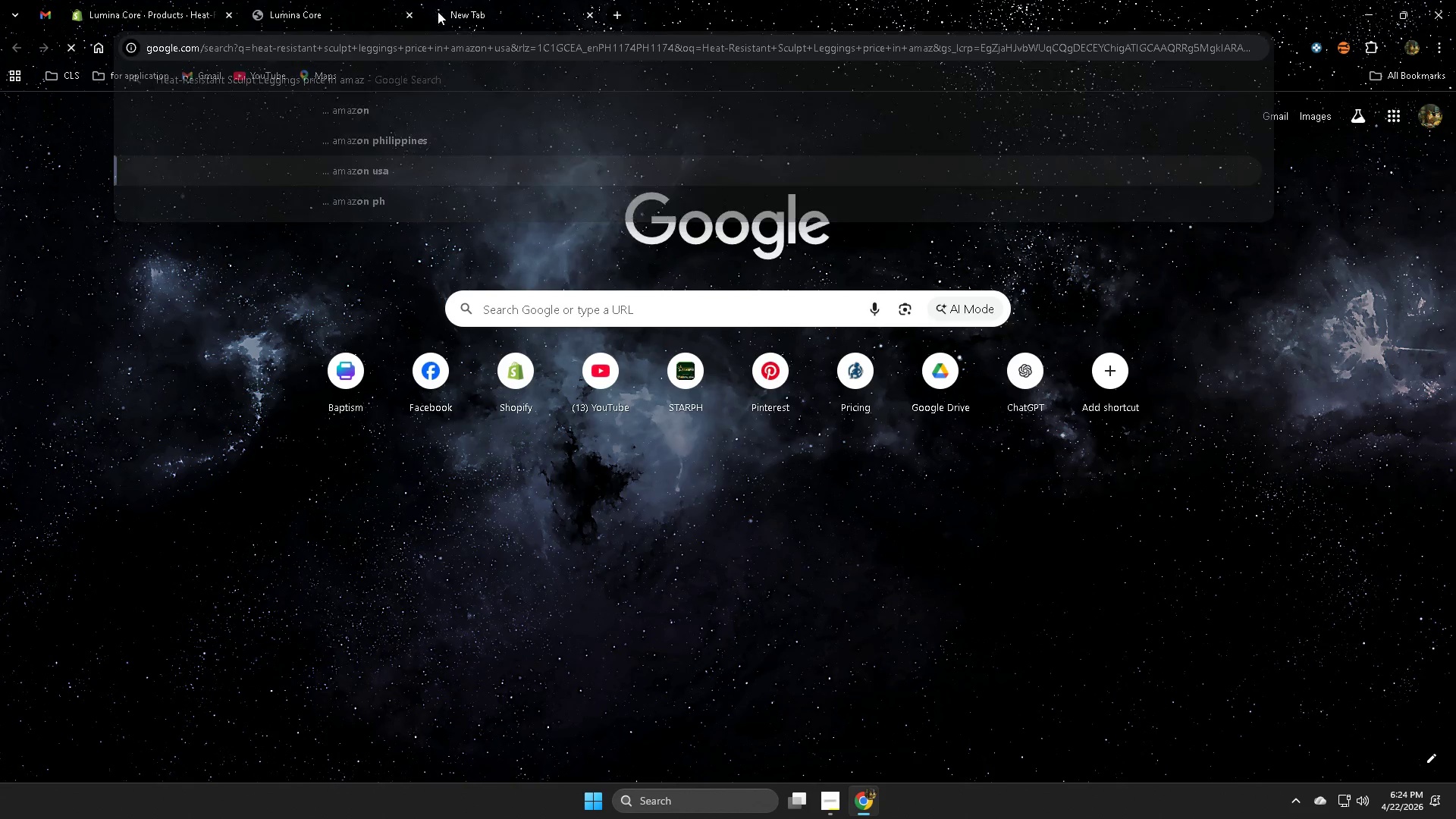 
key(Enter)
 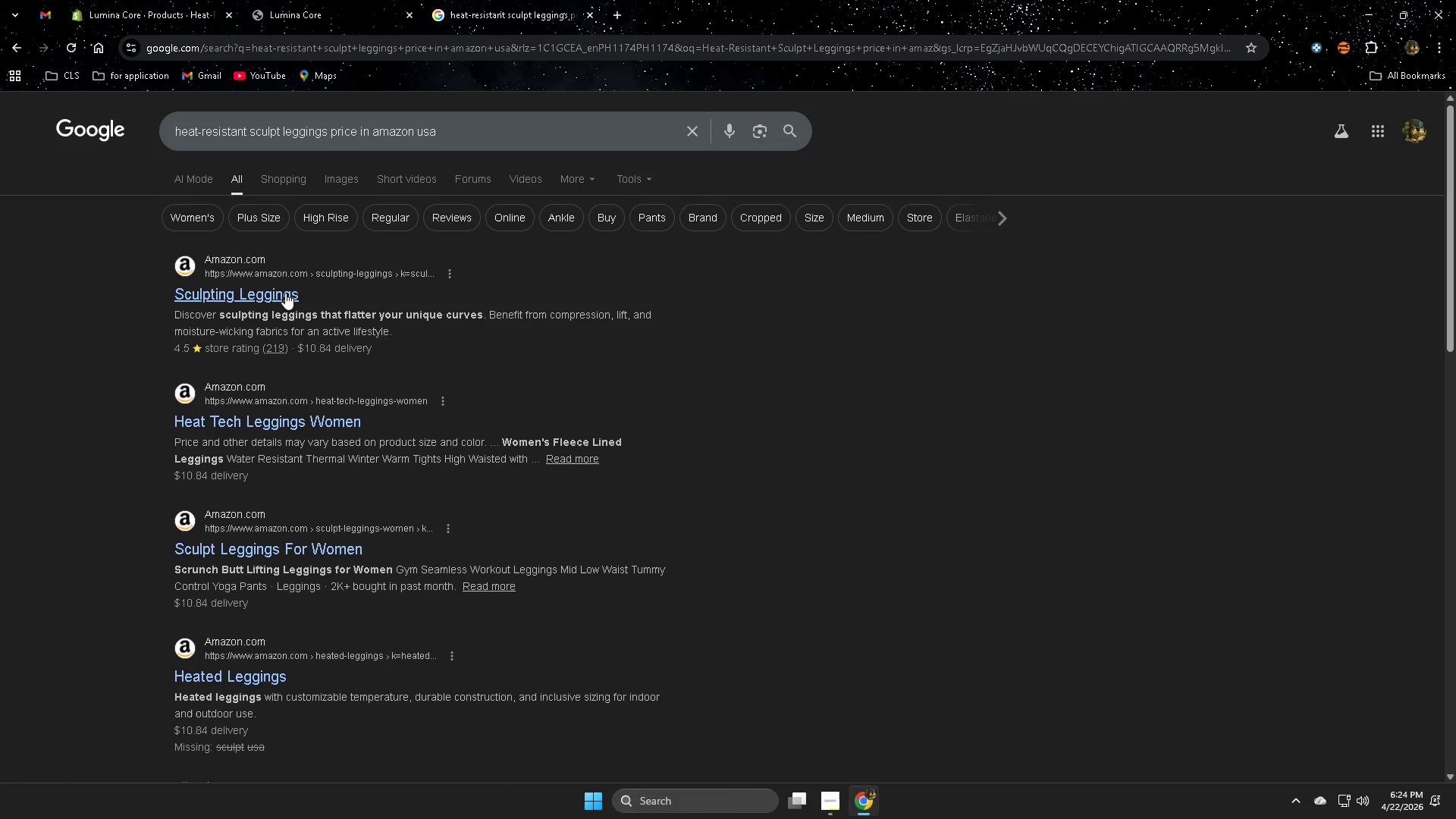 
left_click([253, 284])
 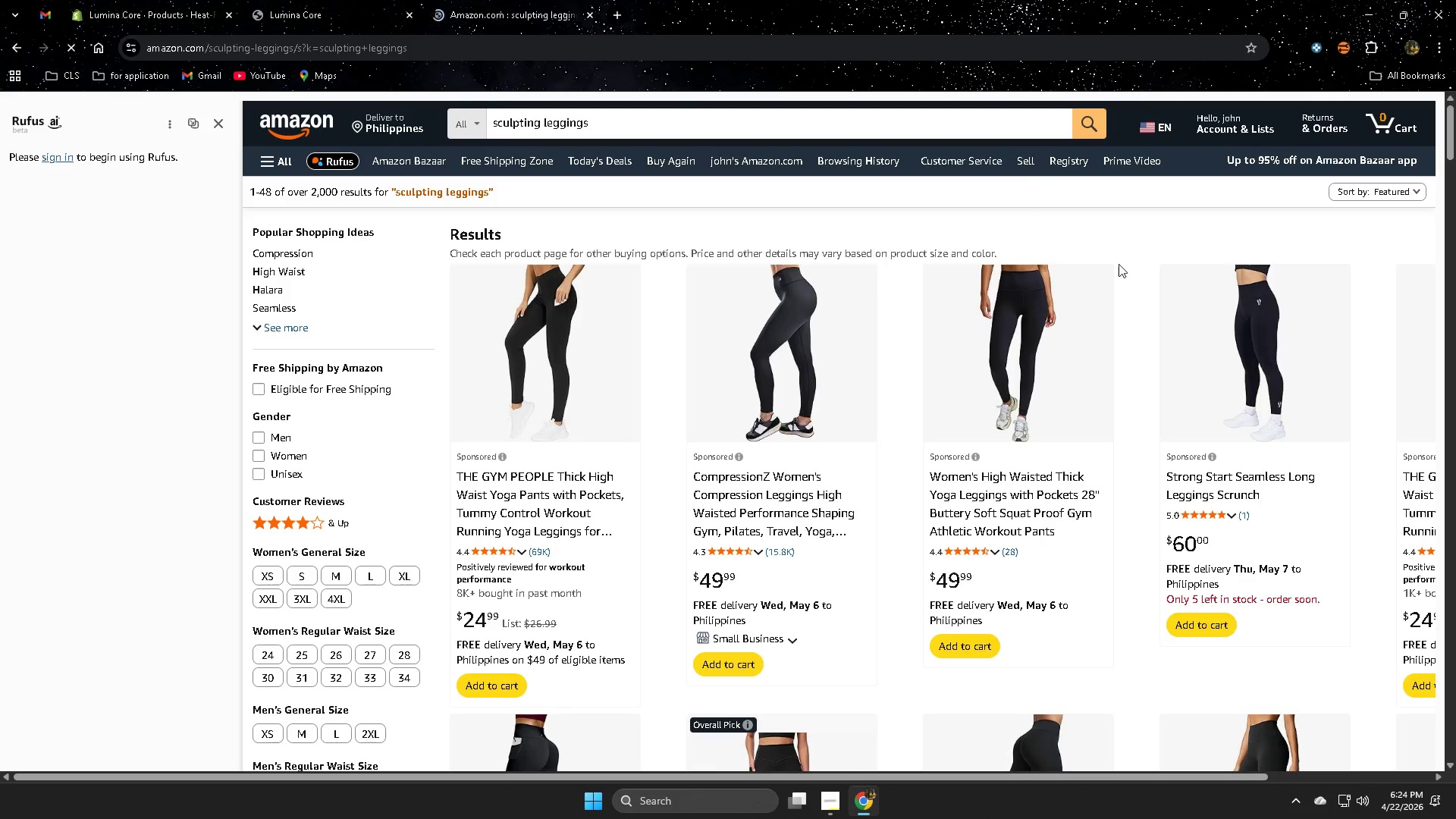 
scroll: coordinate [797, 541], scroll_direction: down, amount: 4.0
 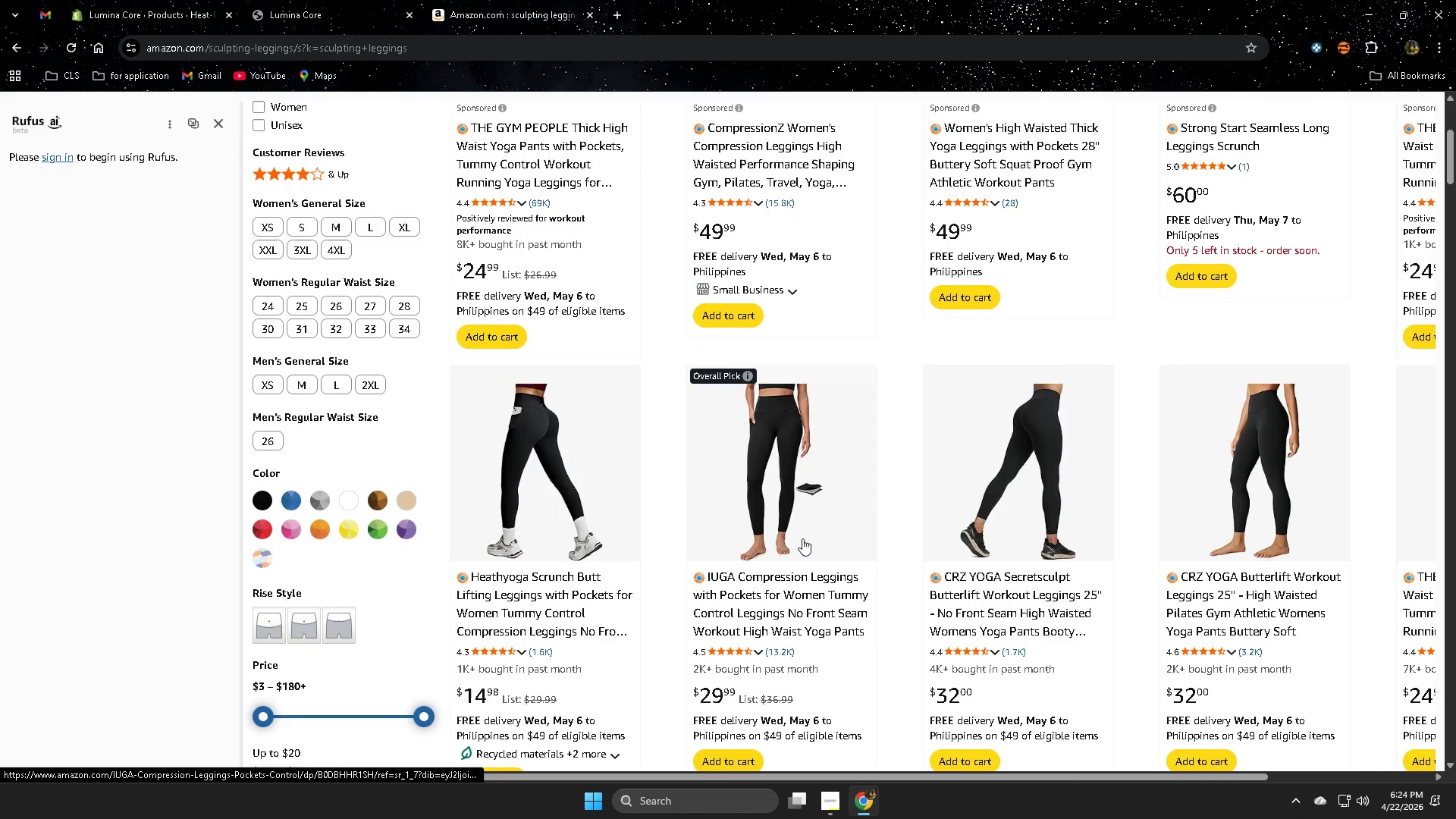 
scroll: coordinate [589, 419], scroll_direction: up, amount: 4.0
 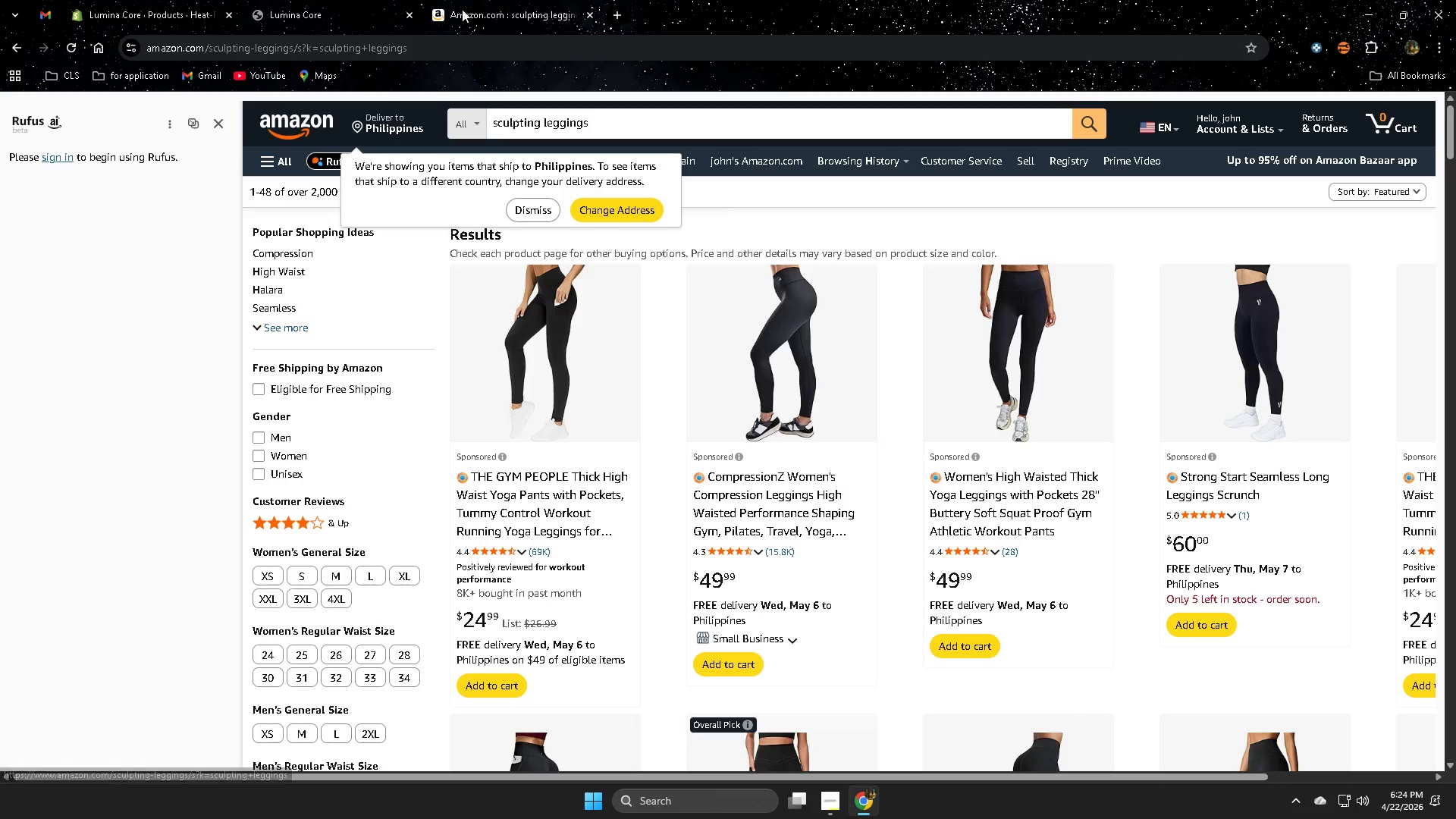 
left_click([505, 0])
 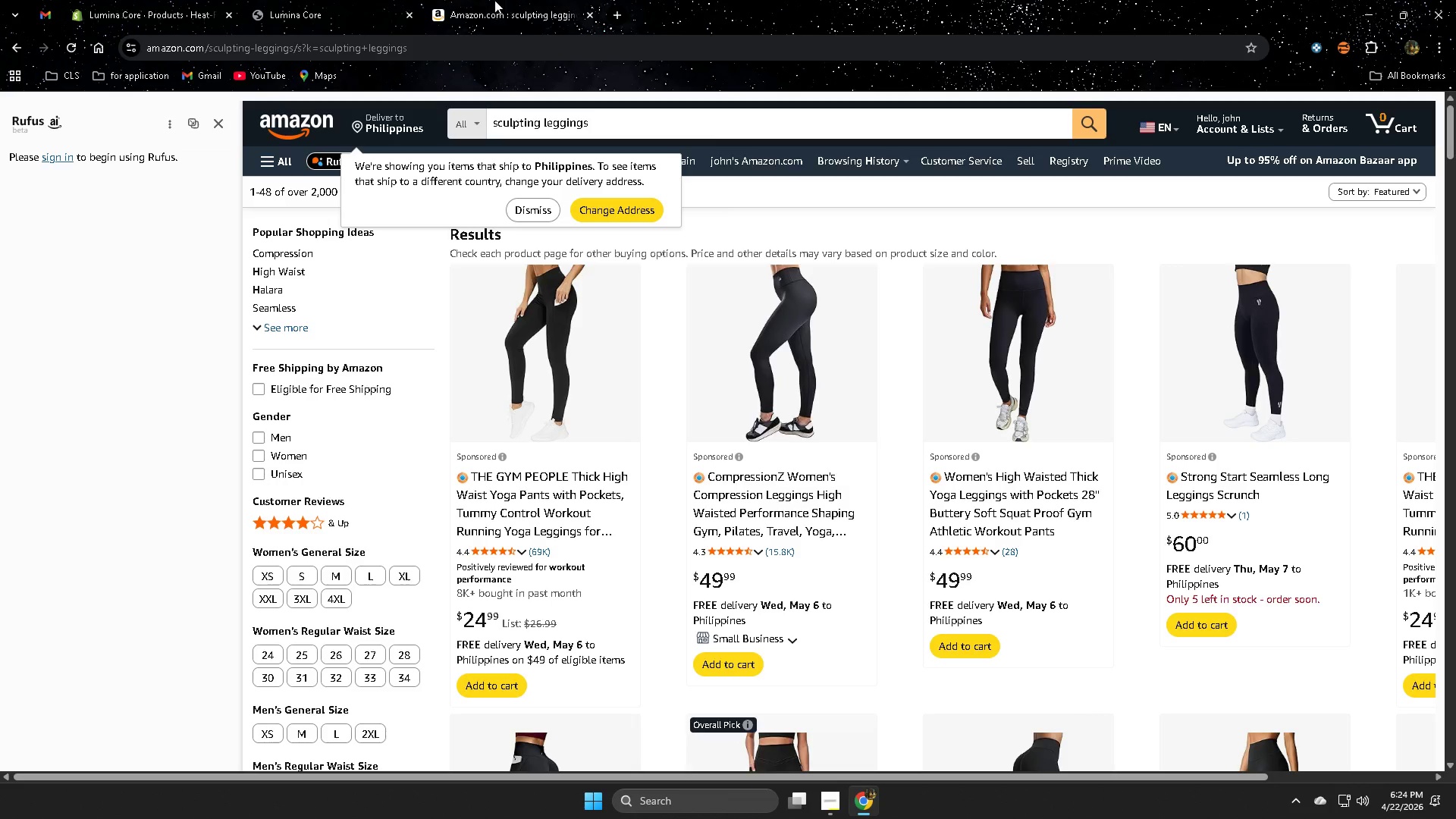 
key(Control+ControlLeft)
 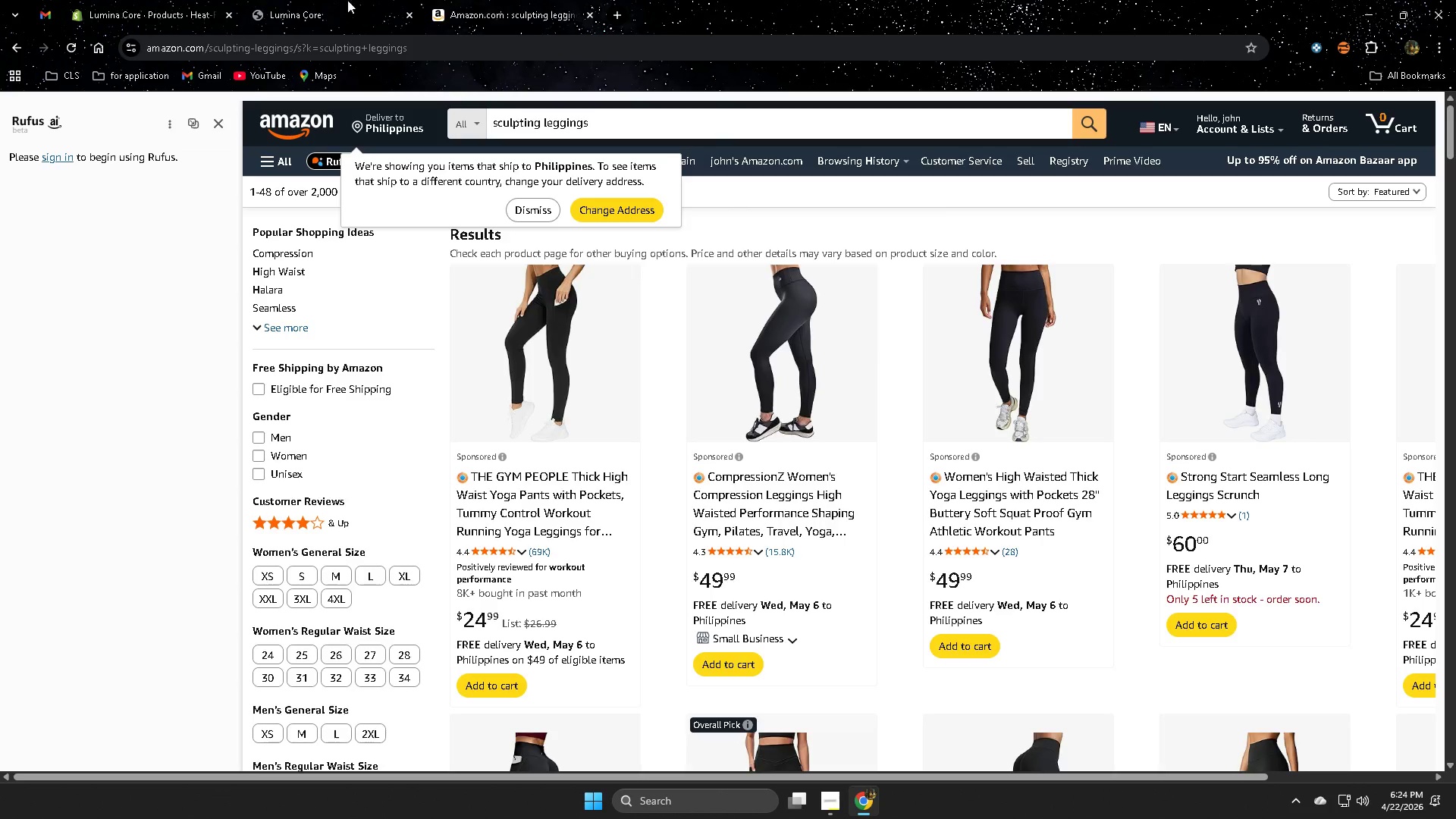 
key(Control+W)
 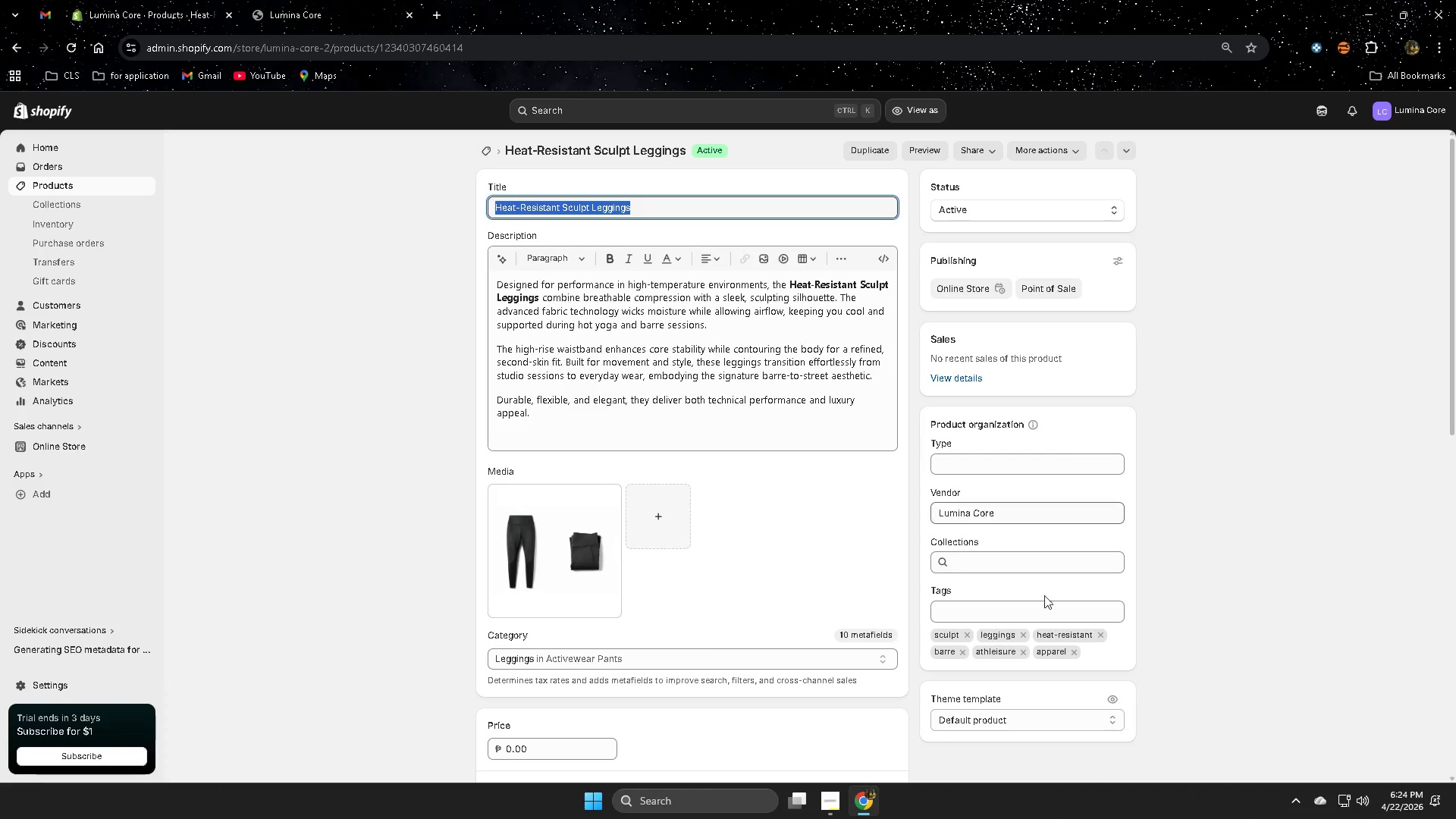 
scroll: coordinate [690, 652], scroll_direction: down, amount: 3.0
 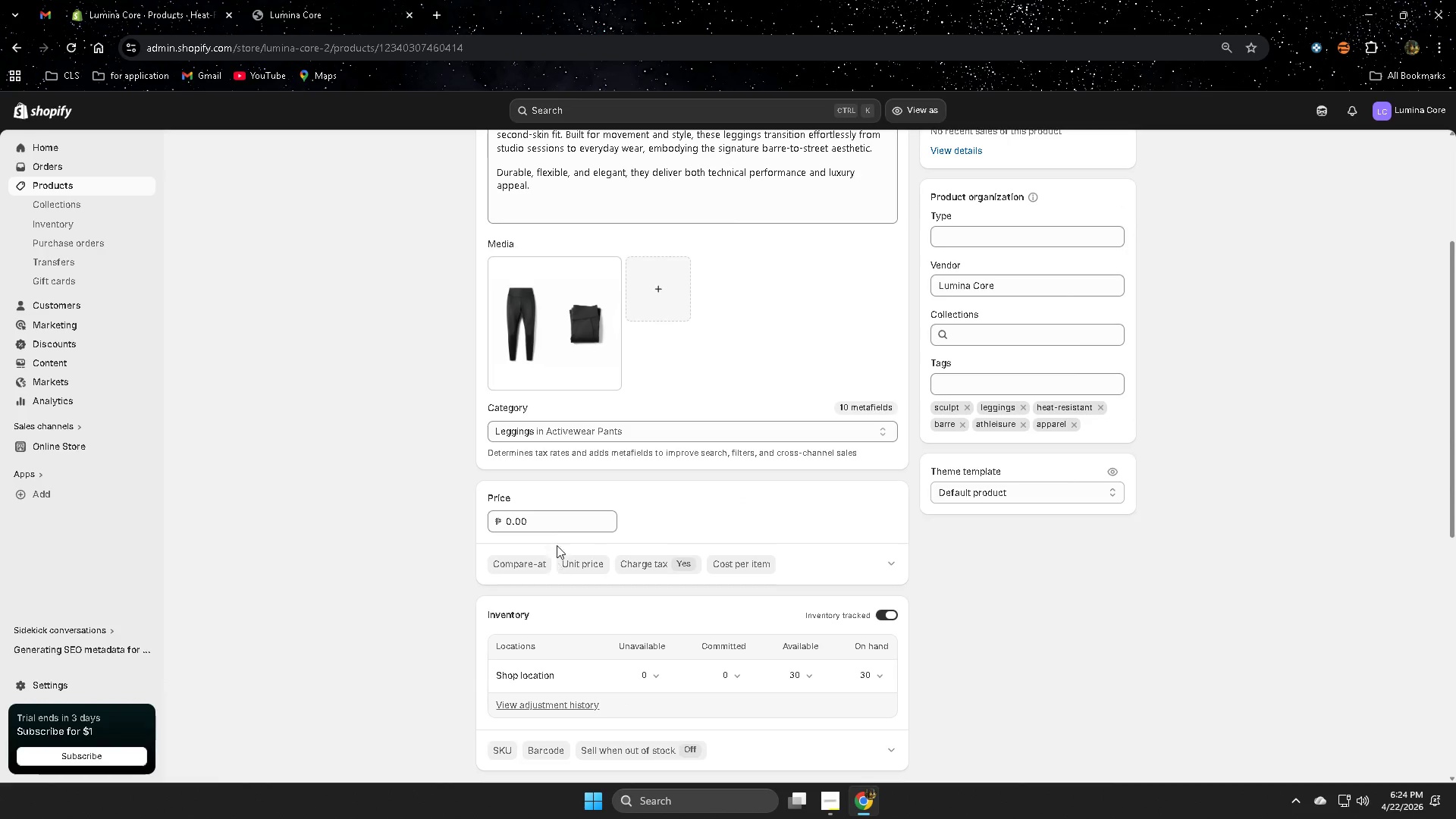 
left_click([559, 528])
 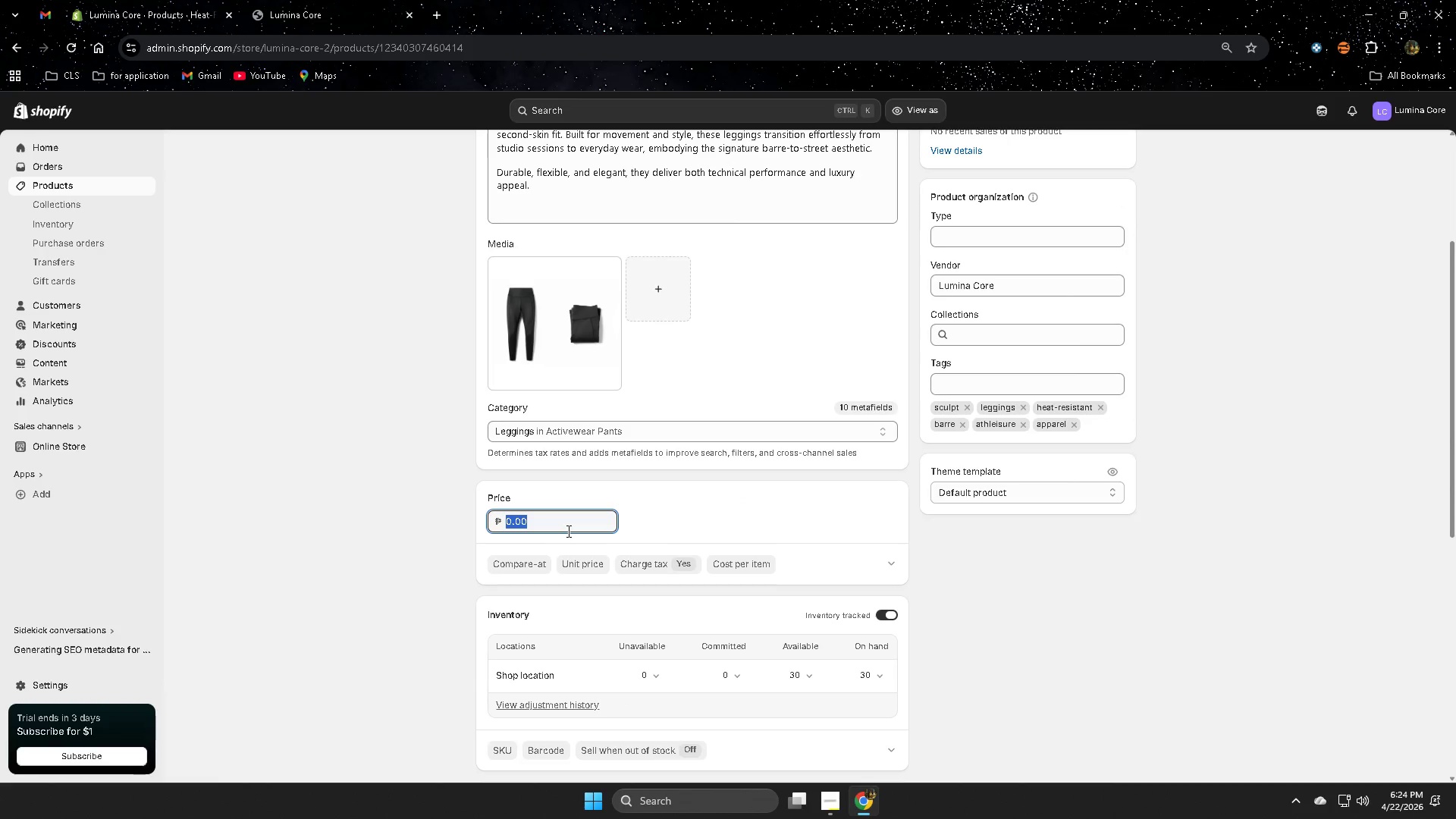 
key(Numpad2)
 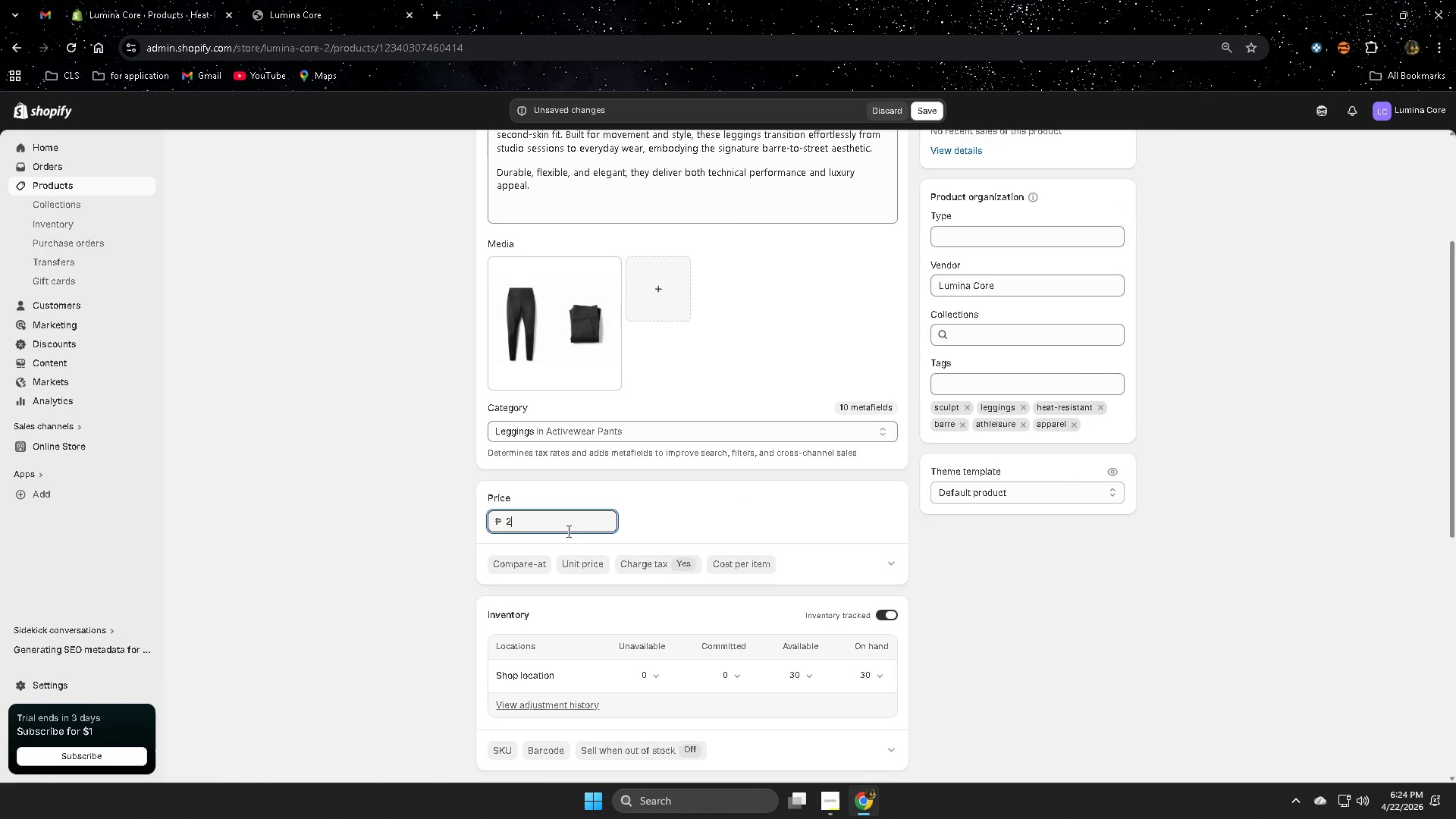 
key(Numpad4)
 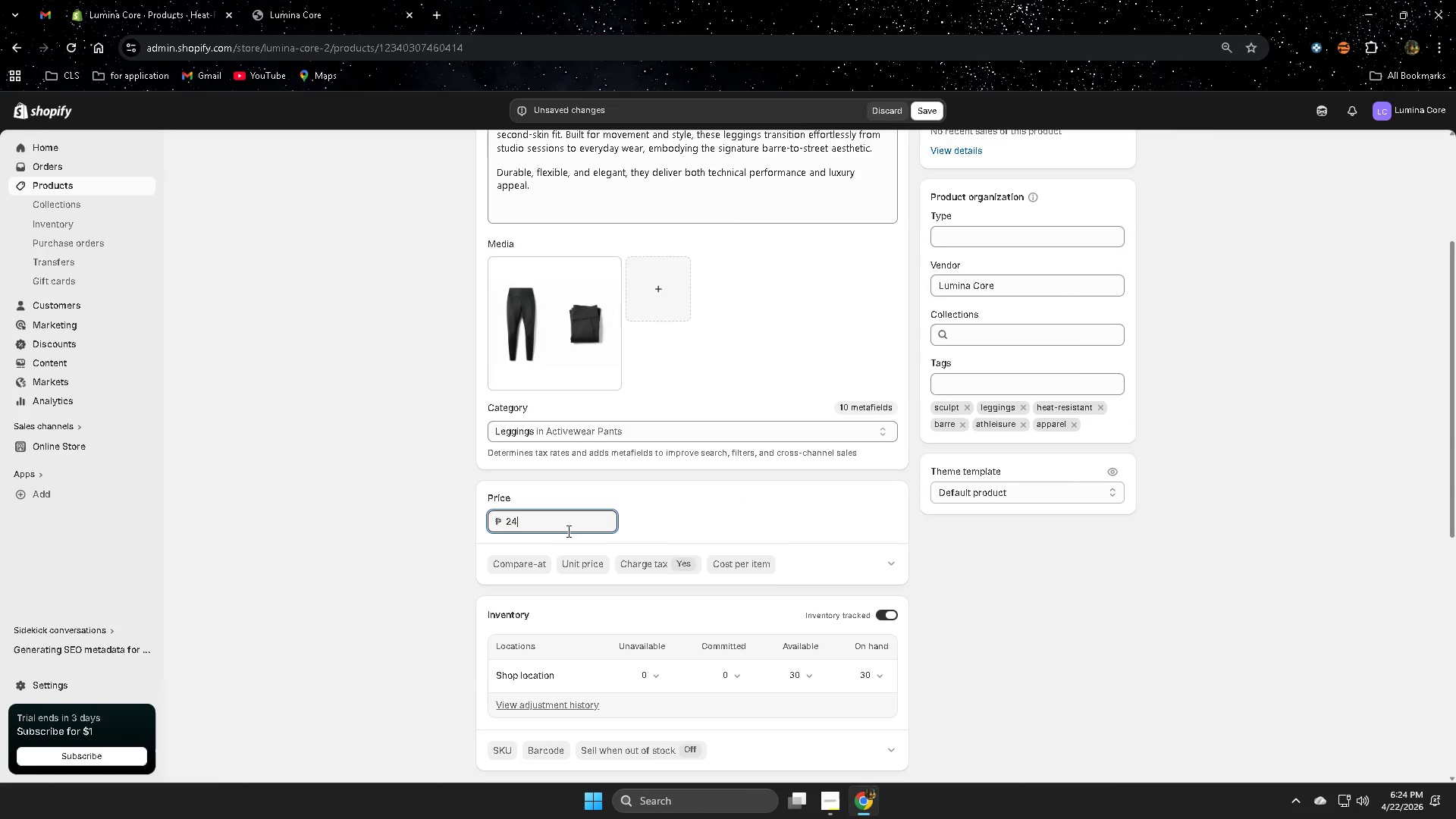 
key(NumpadDecimal)
 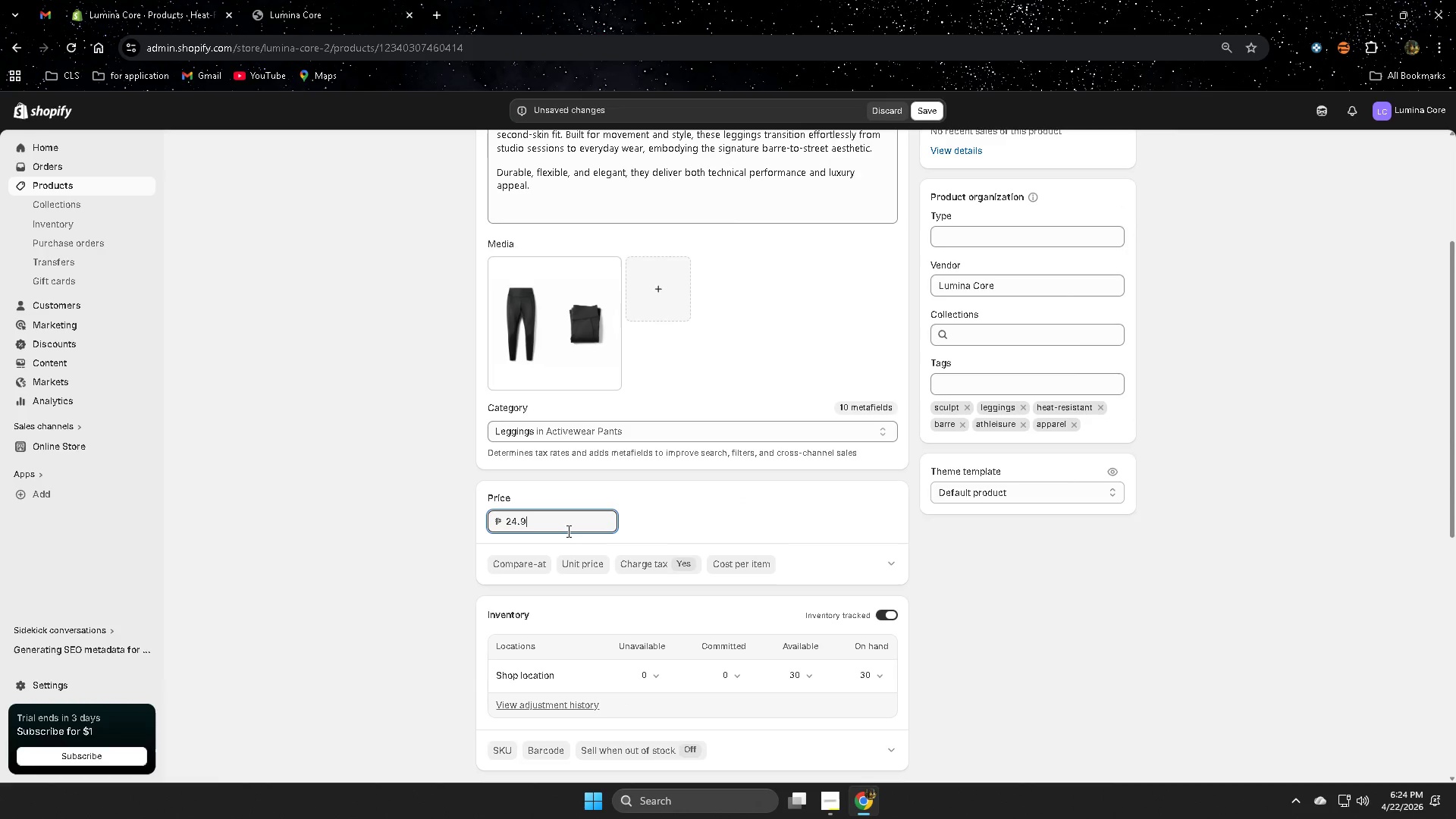 
key(Numpad9)
 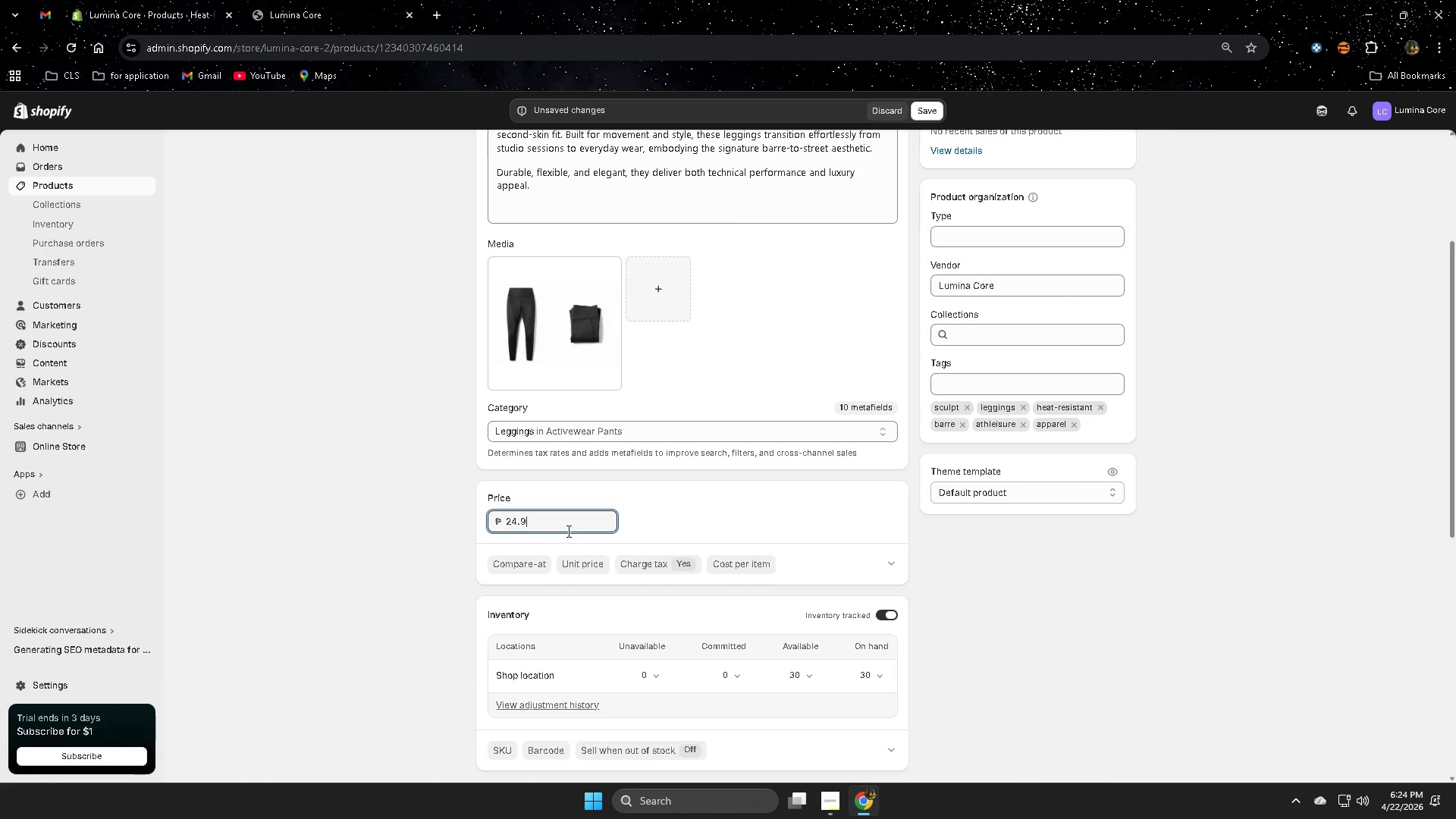 
key(Numpad9)
 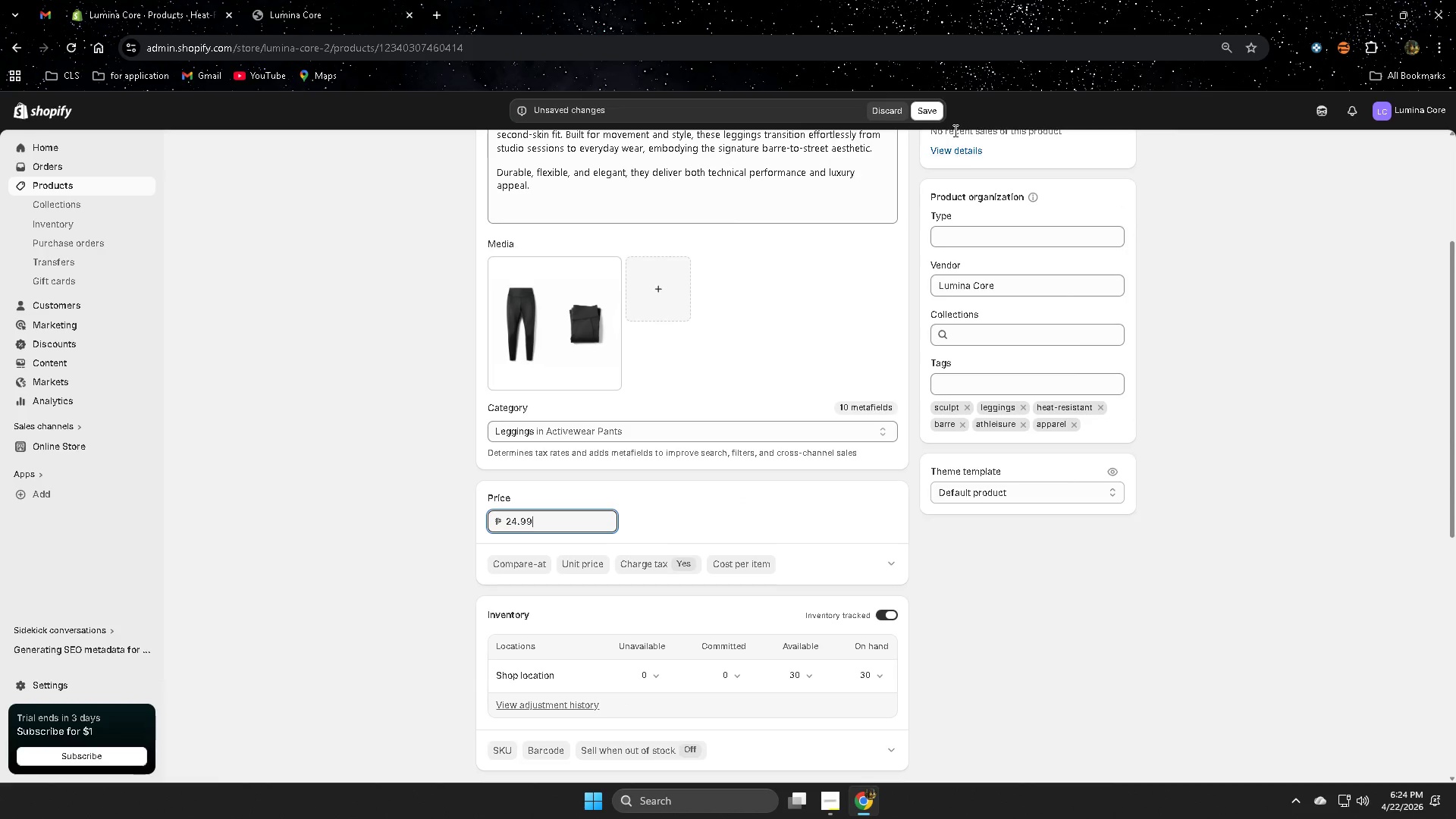 
left_click([929, 117])
 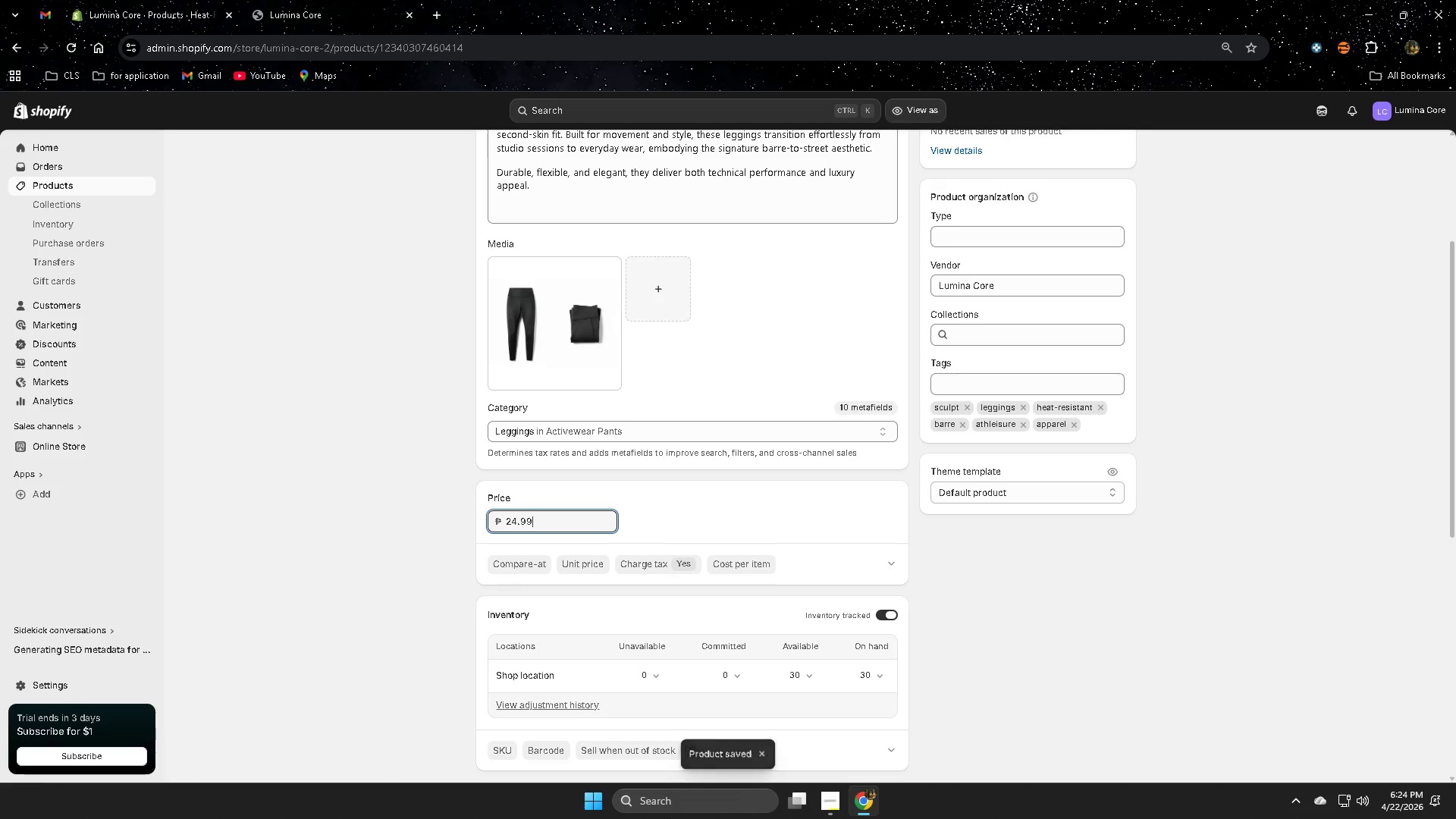 
wait(12.8)
 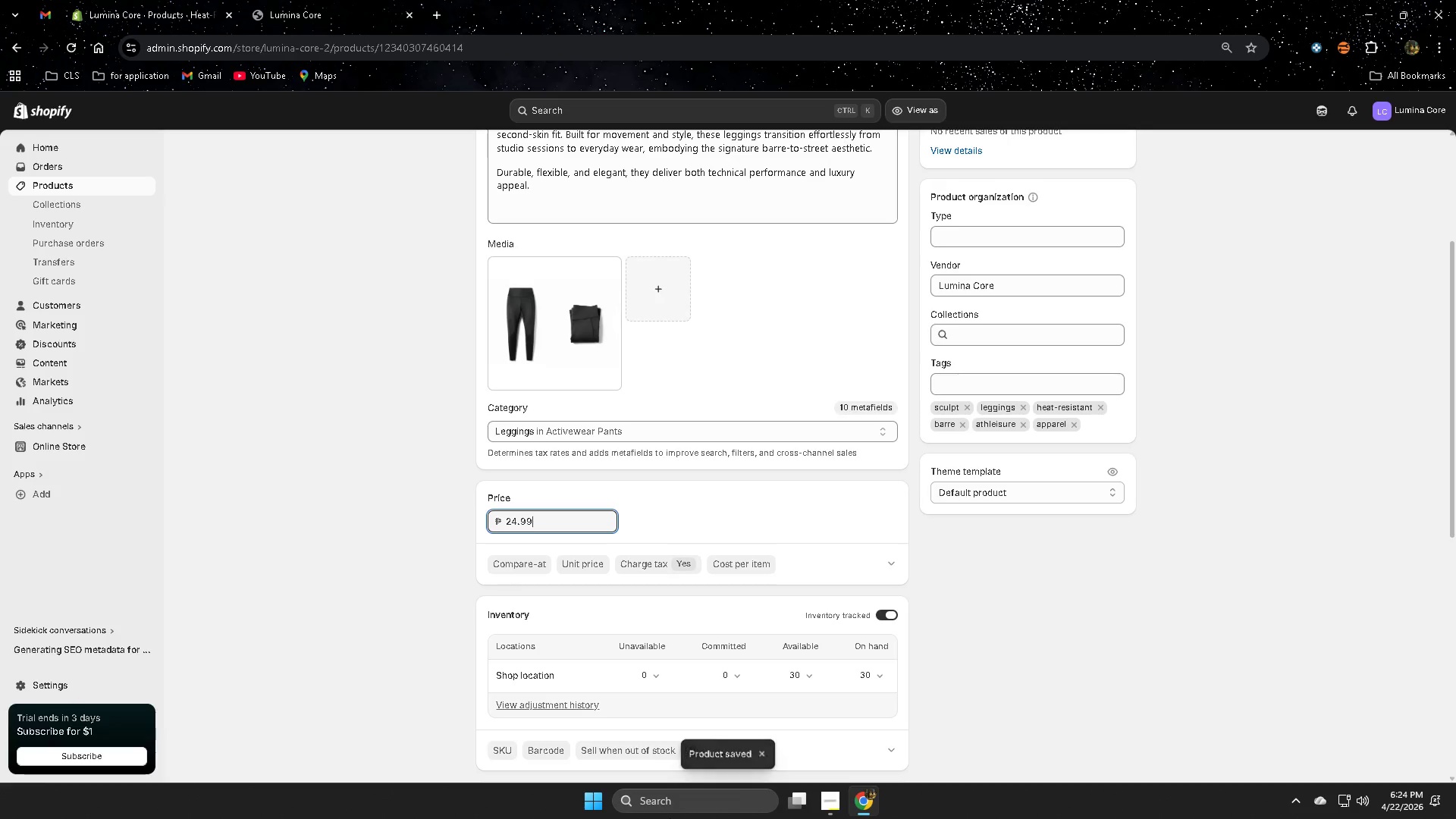 
left_click([297, 1])
 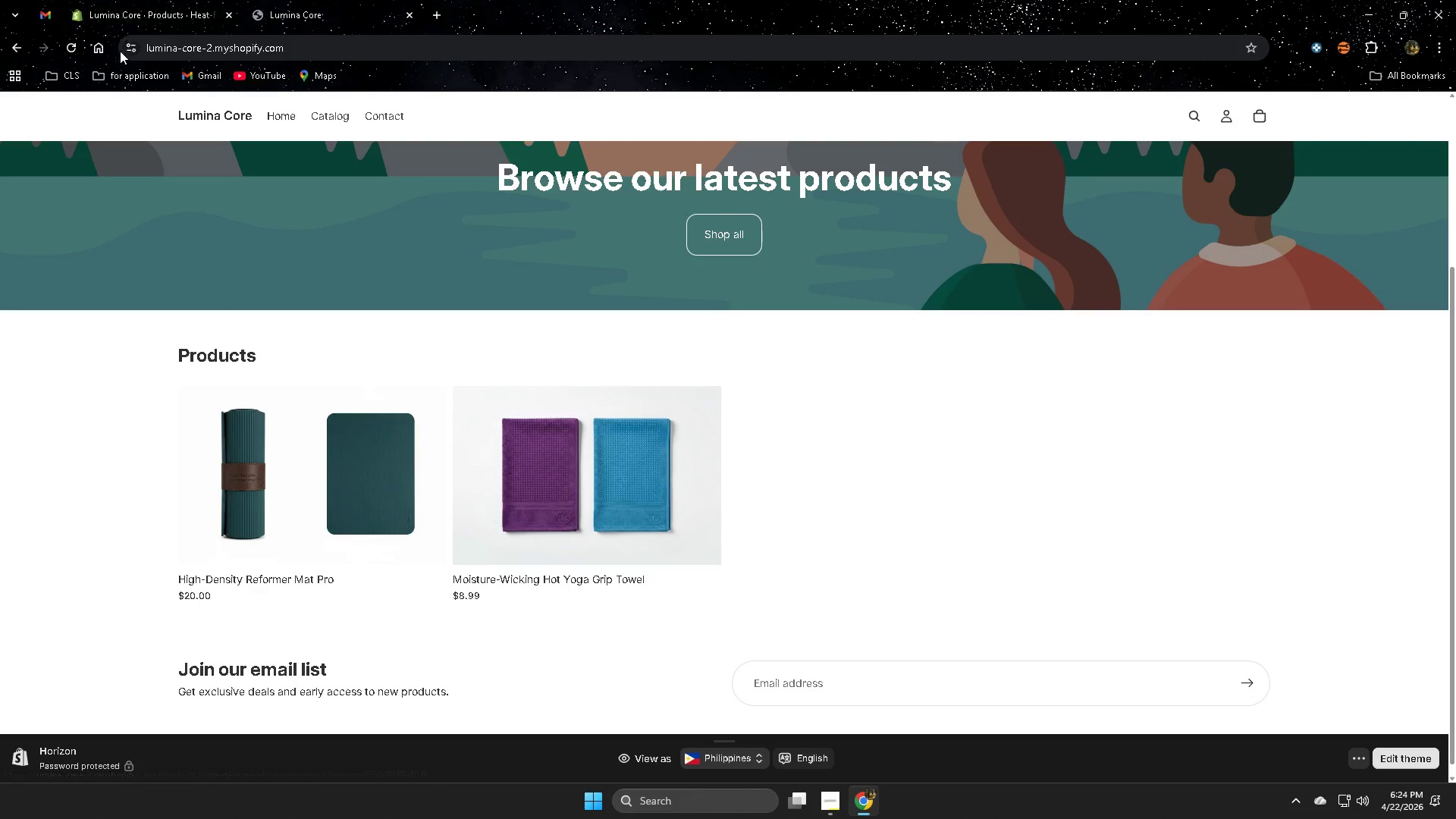 
left_click([75, 47])
 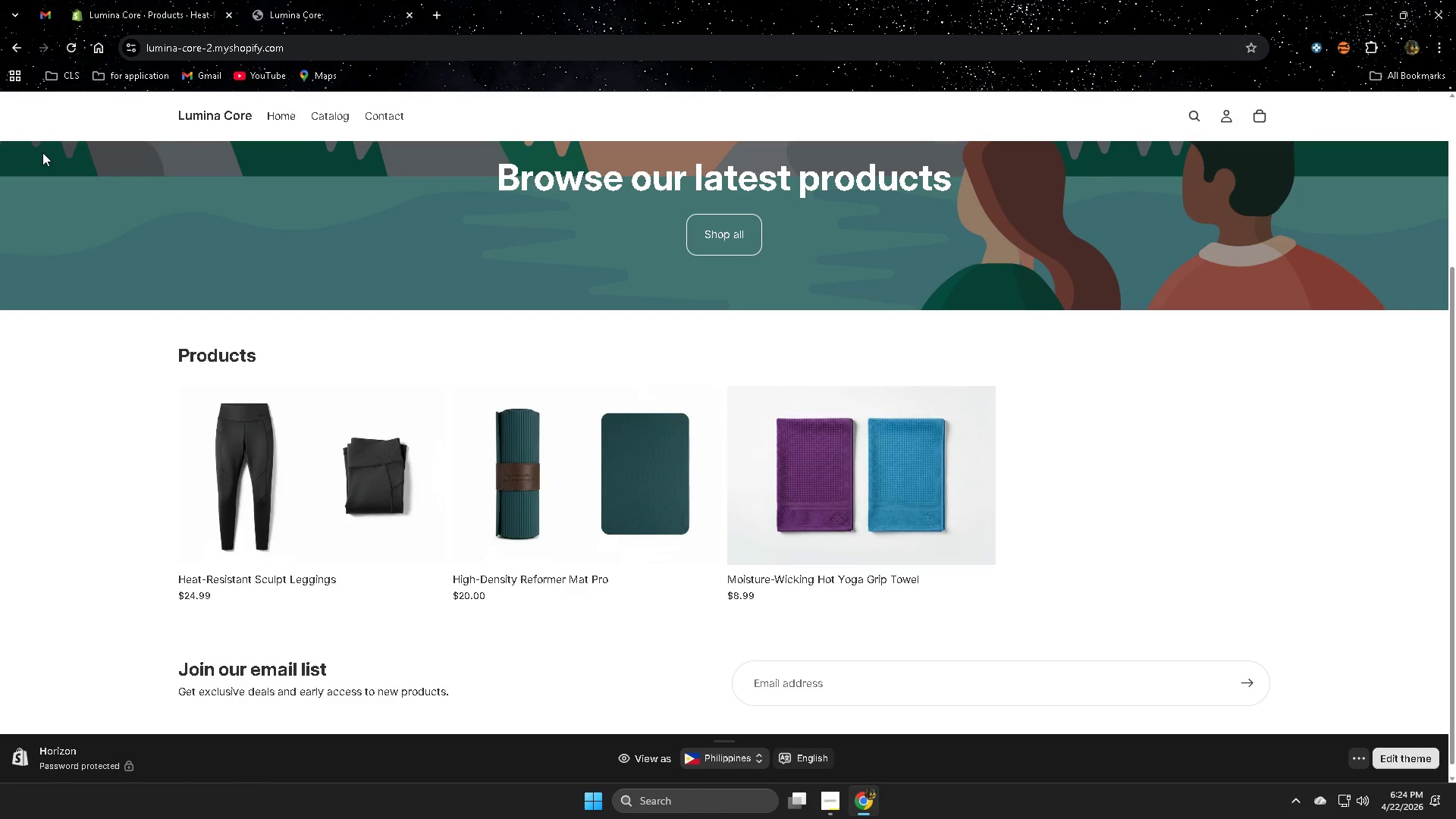 
wait(7.22)
 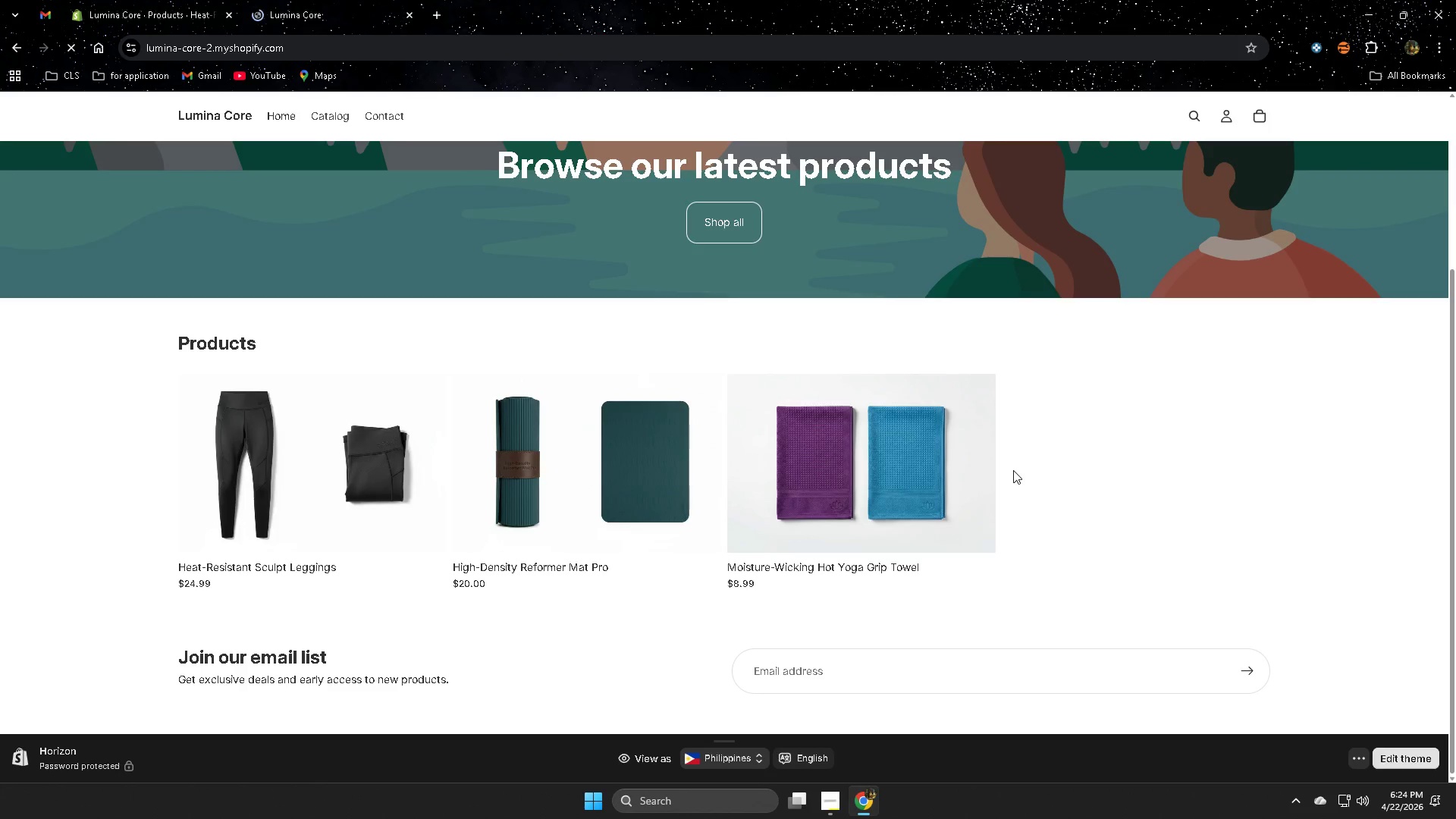 
left_click([163, 11])
 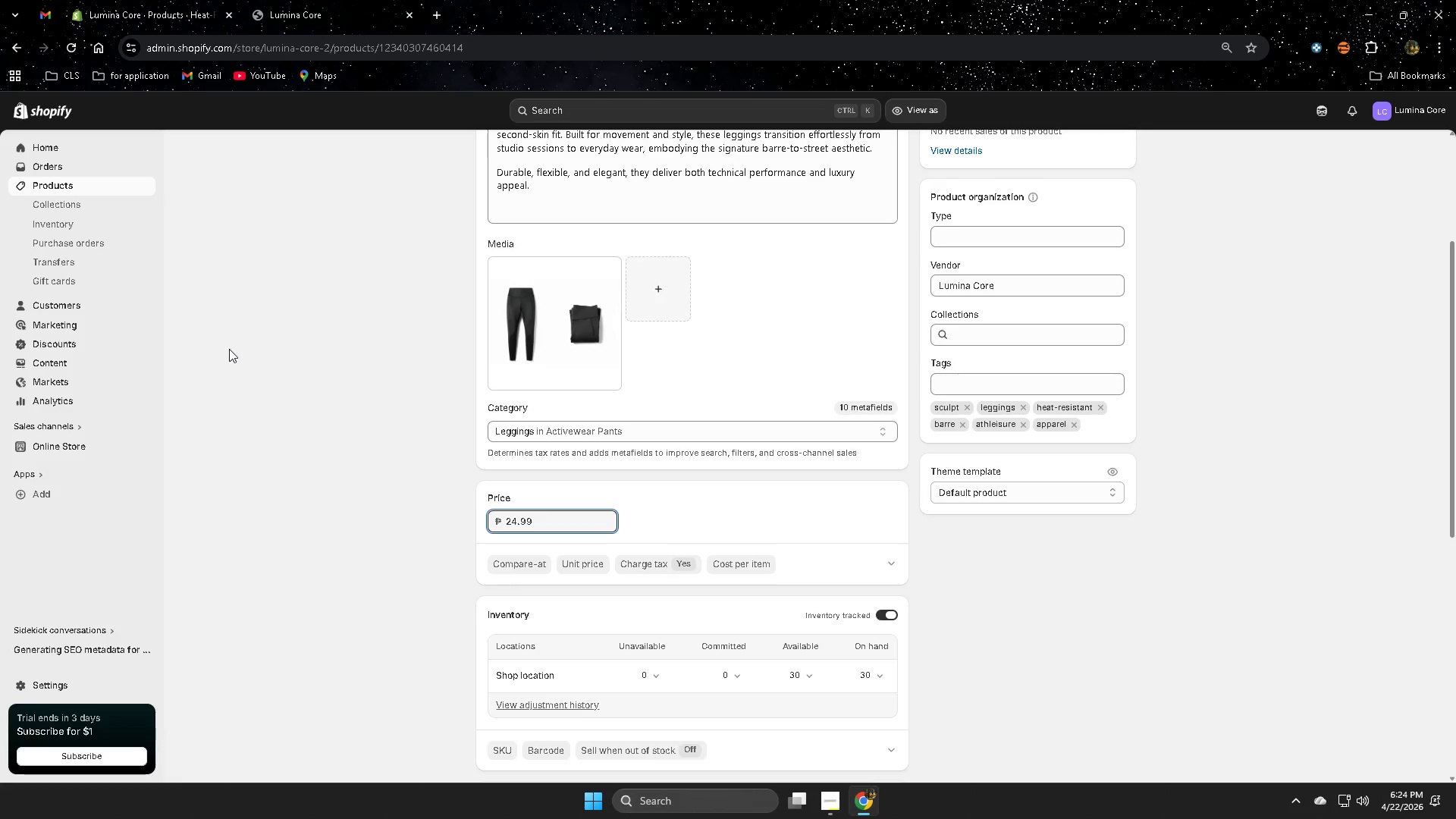 
scroll: coordinate [237, 344], scroll_direction: up, amount: 6.0
 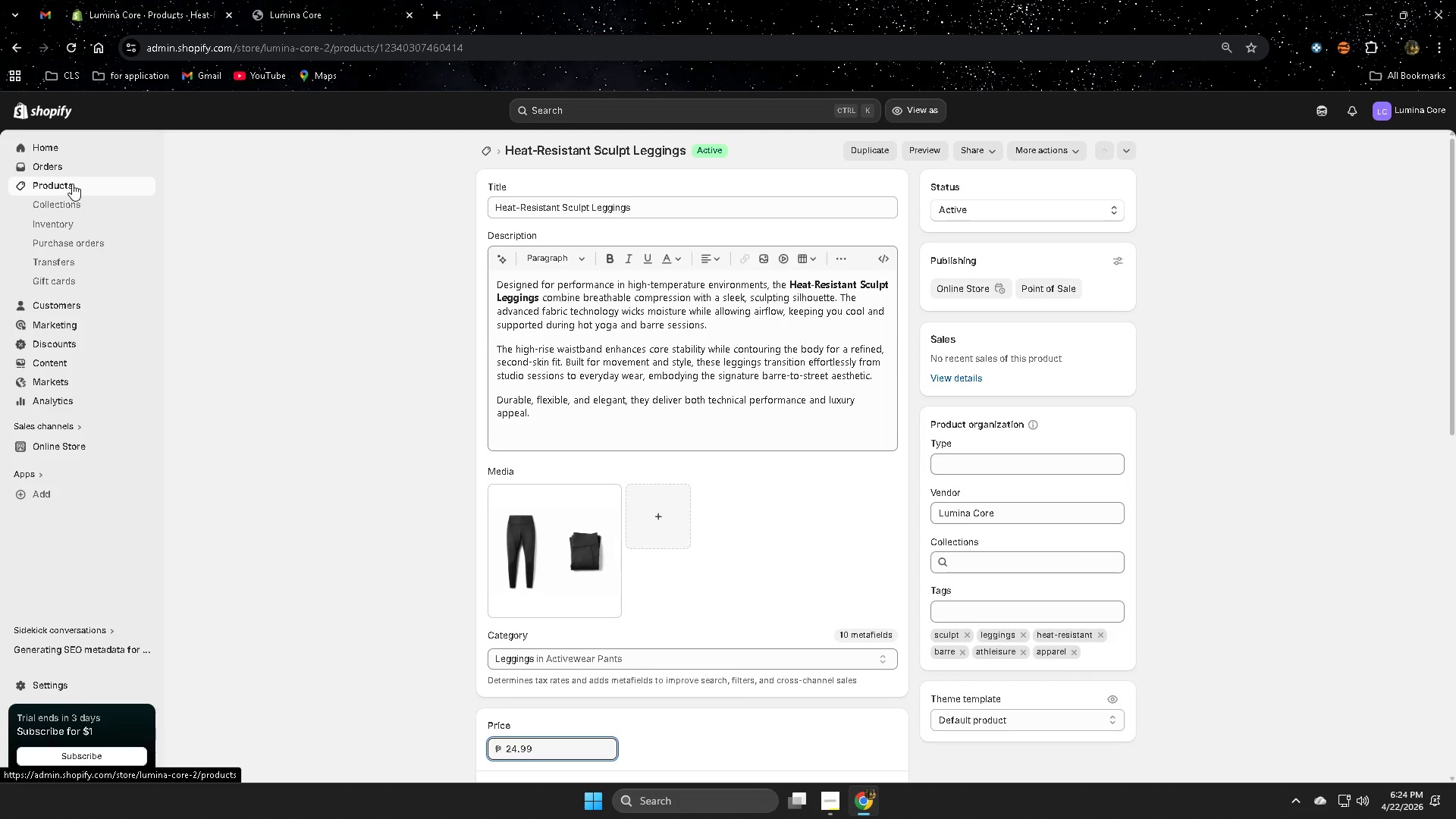 
left_click([72, 184])
 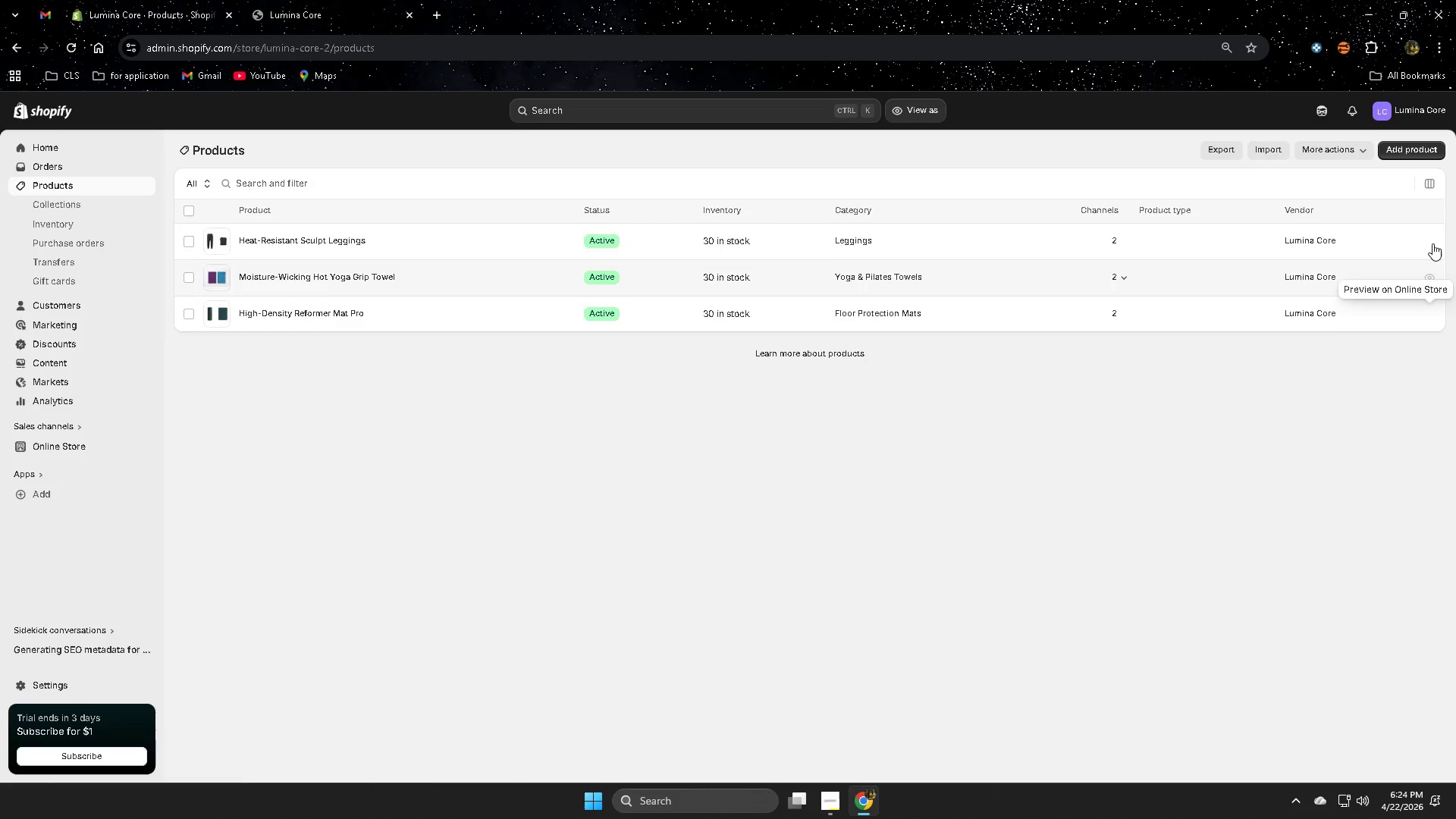 
left_click([1407, 146])
 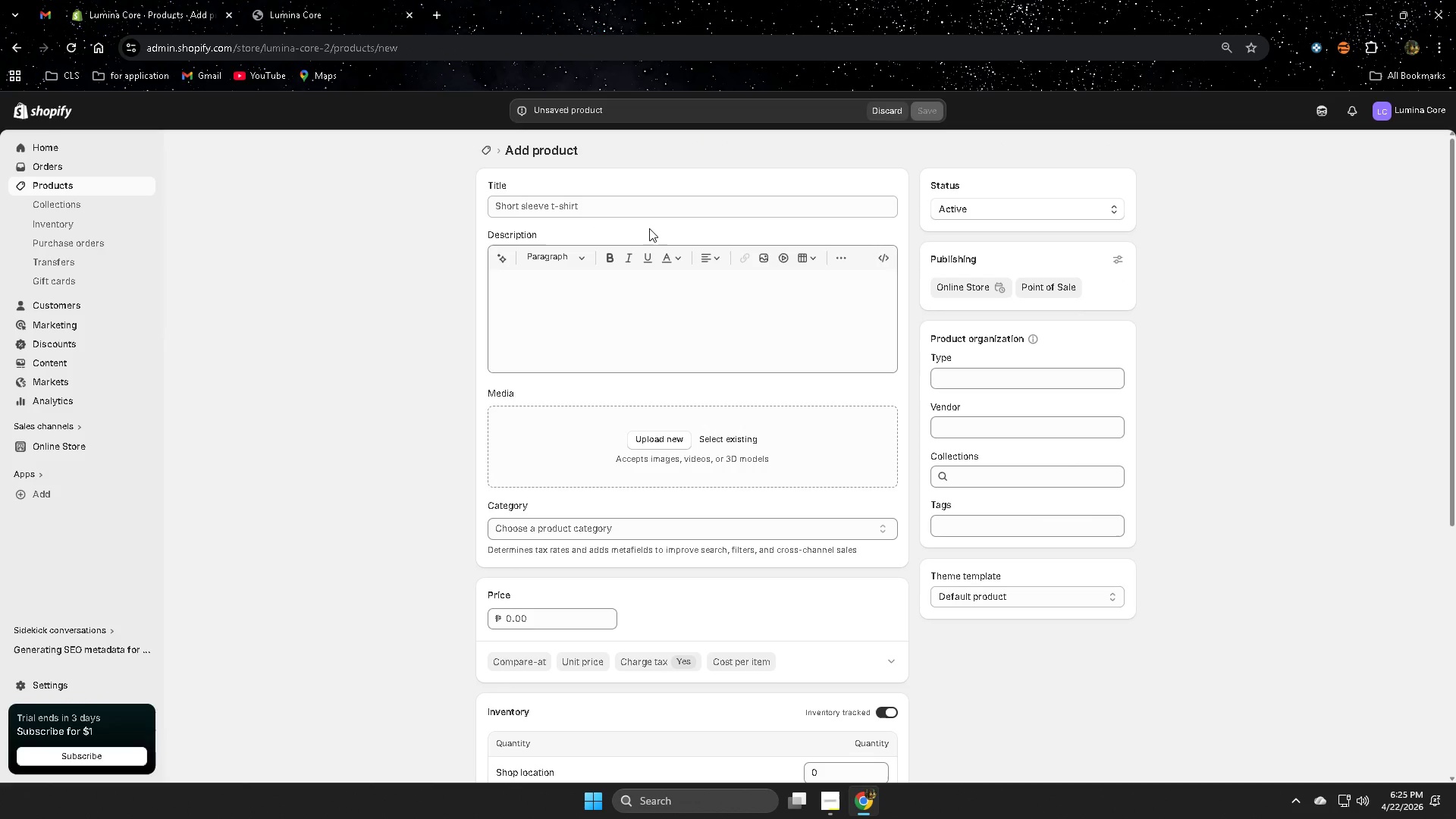 
wait(10.27)
 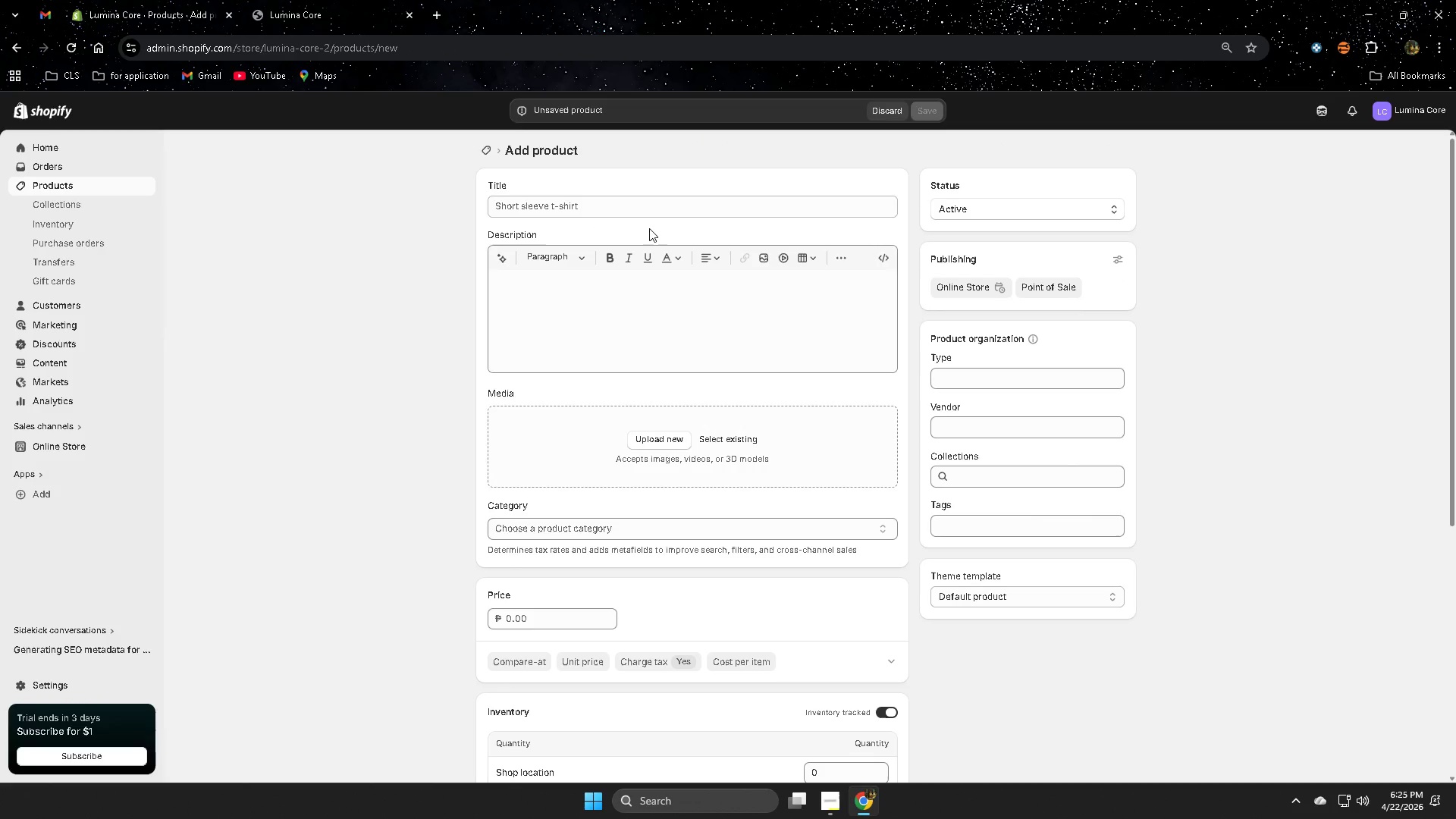 
double_click([621, 200])
 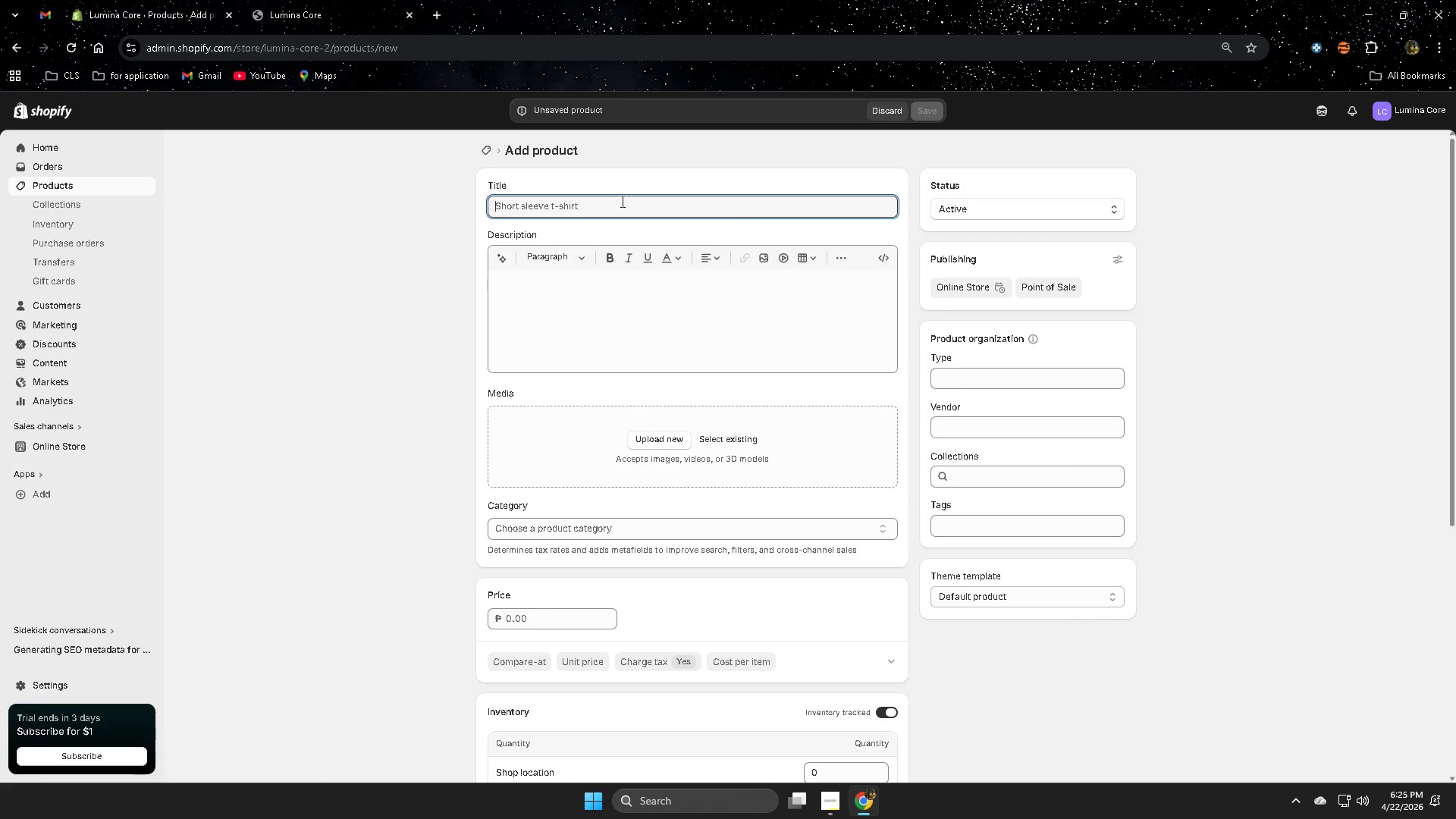 
type(Sti)
key(Backspace)
type(udio)
 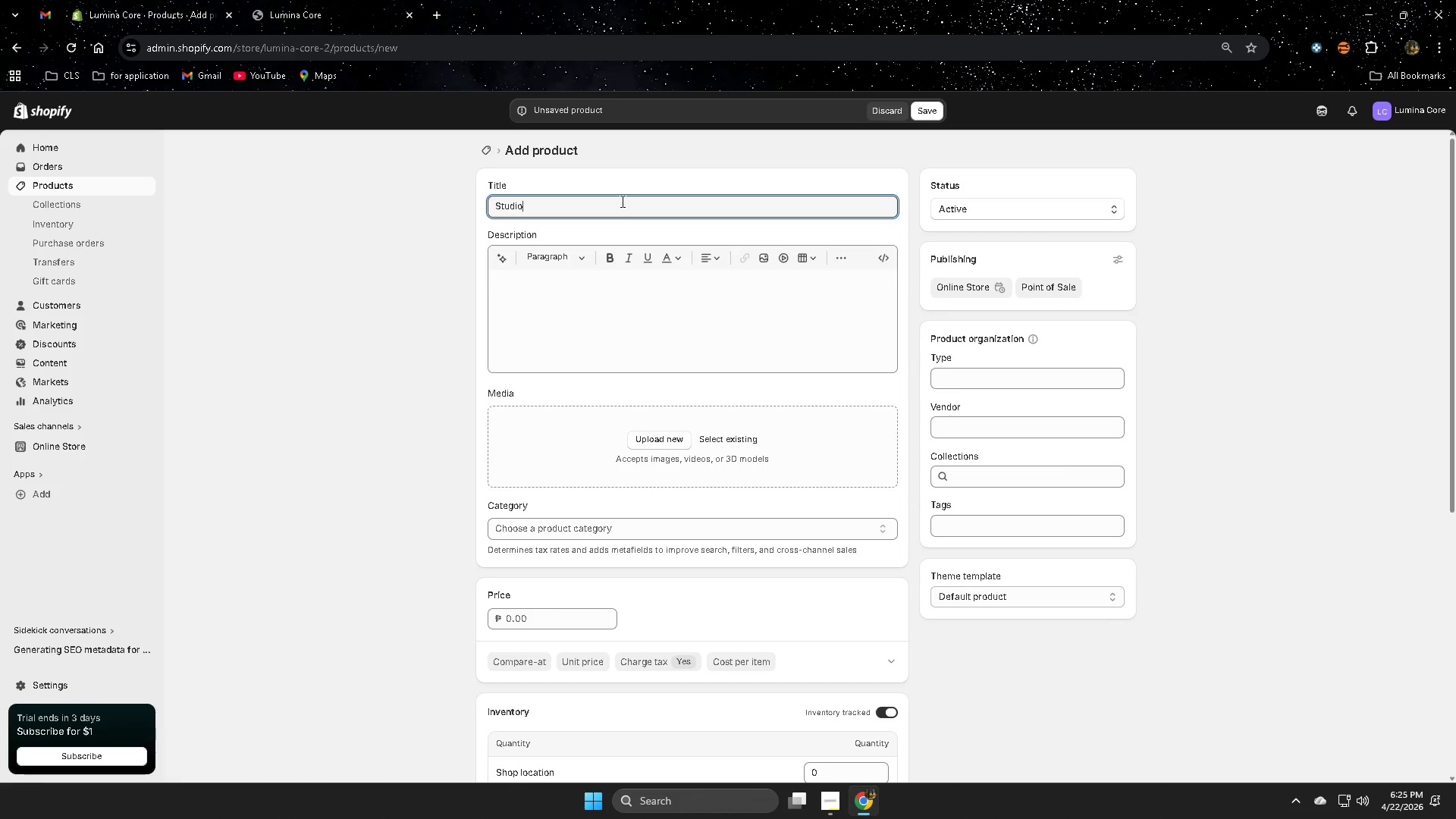 
wait(8.31)
 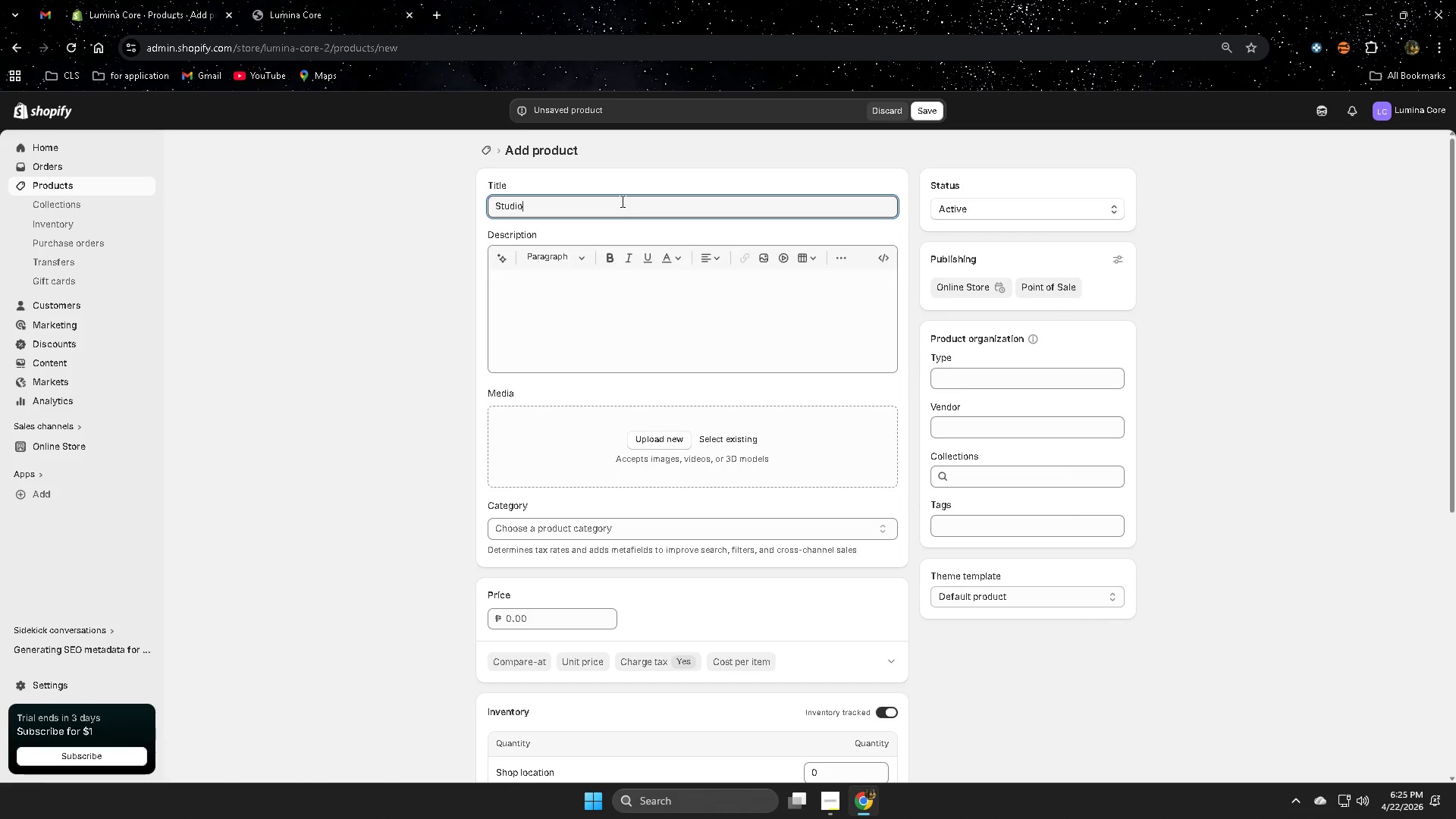 
type( Grip yo)
key(Backspace)
key(Backspace)
type(Yoga Mat )
 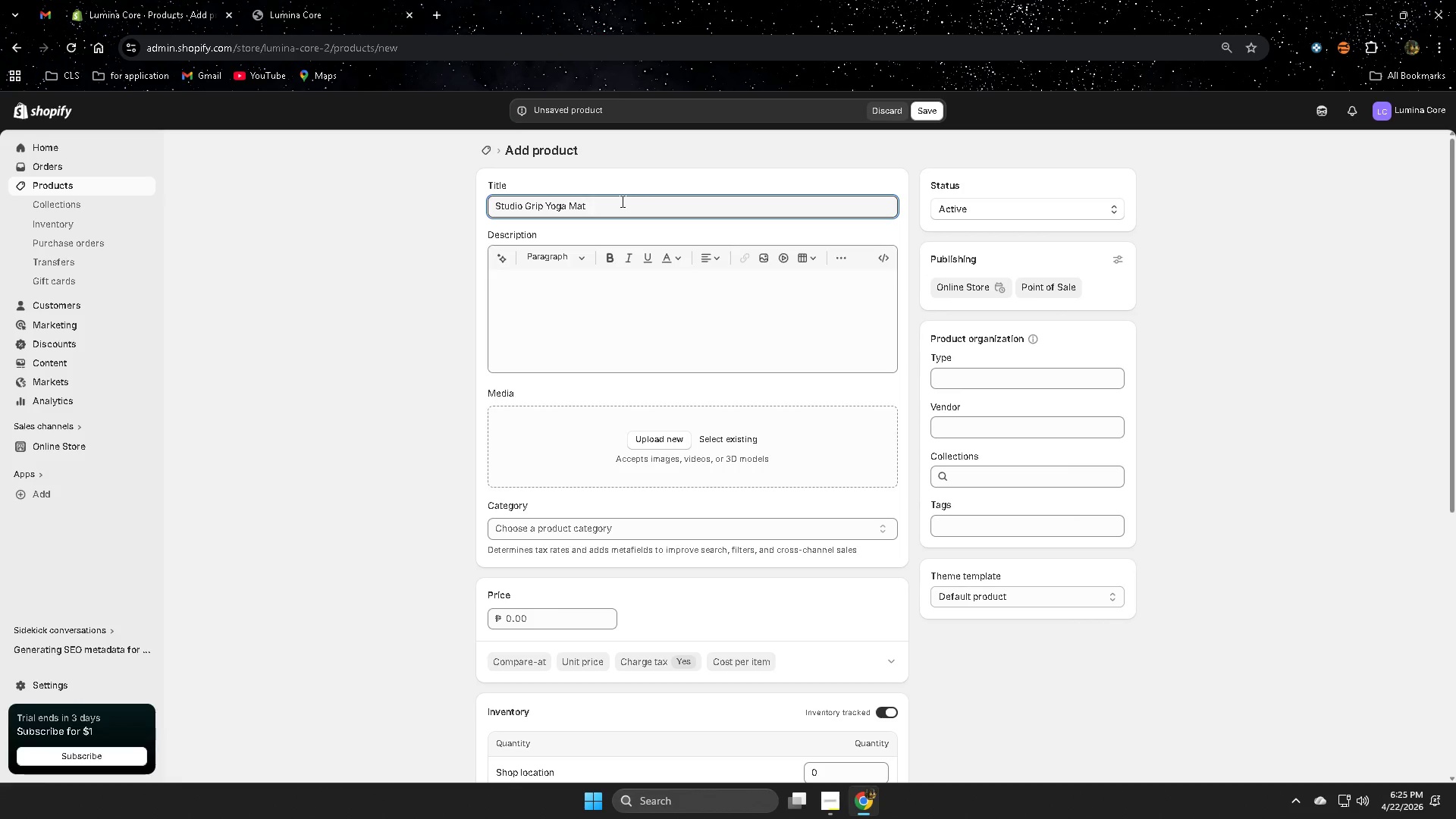 
wait(41.88)
 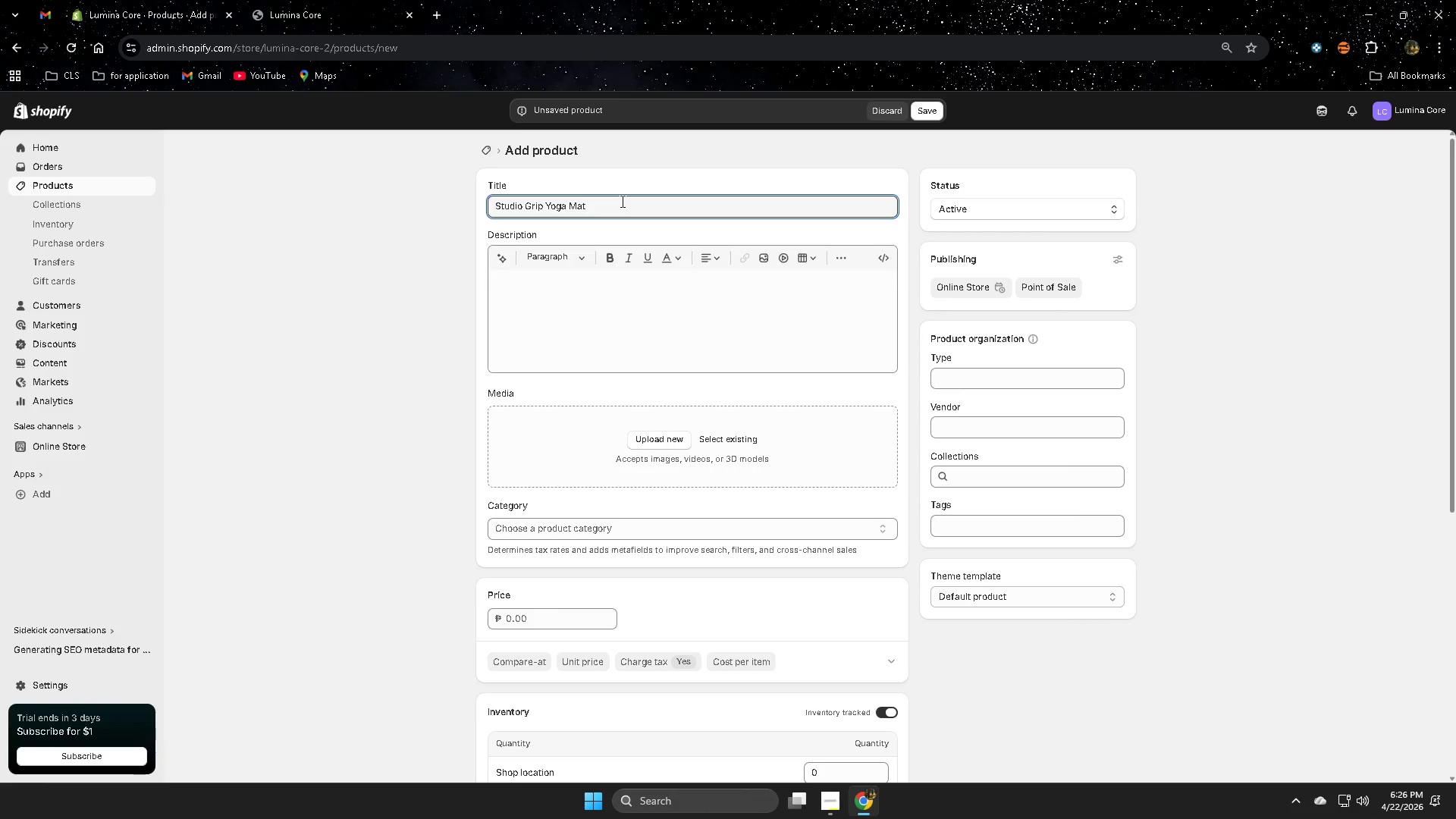 
left_click([52, 208])
 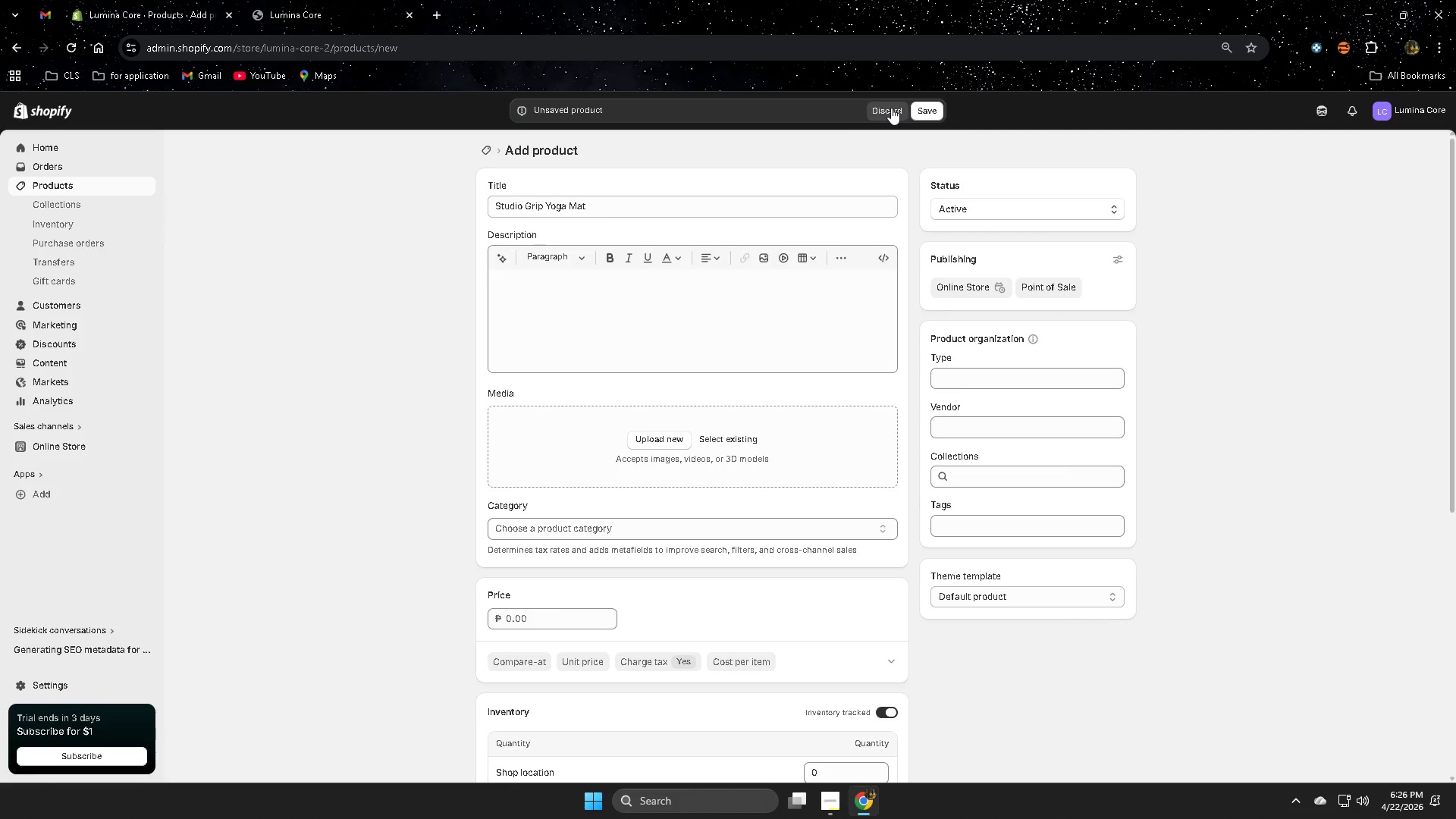 
wait(6.95)
 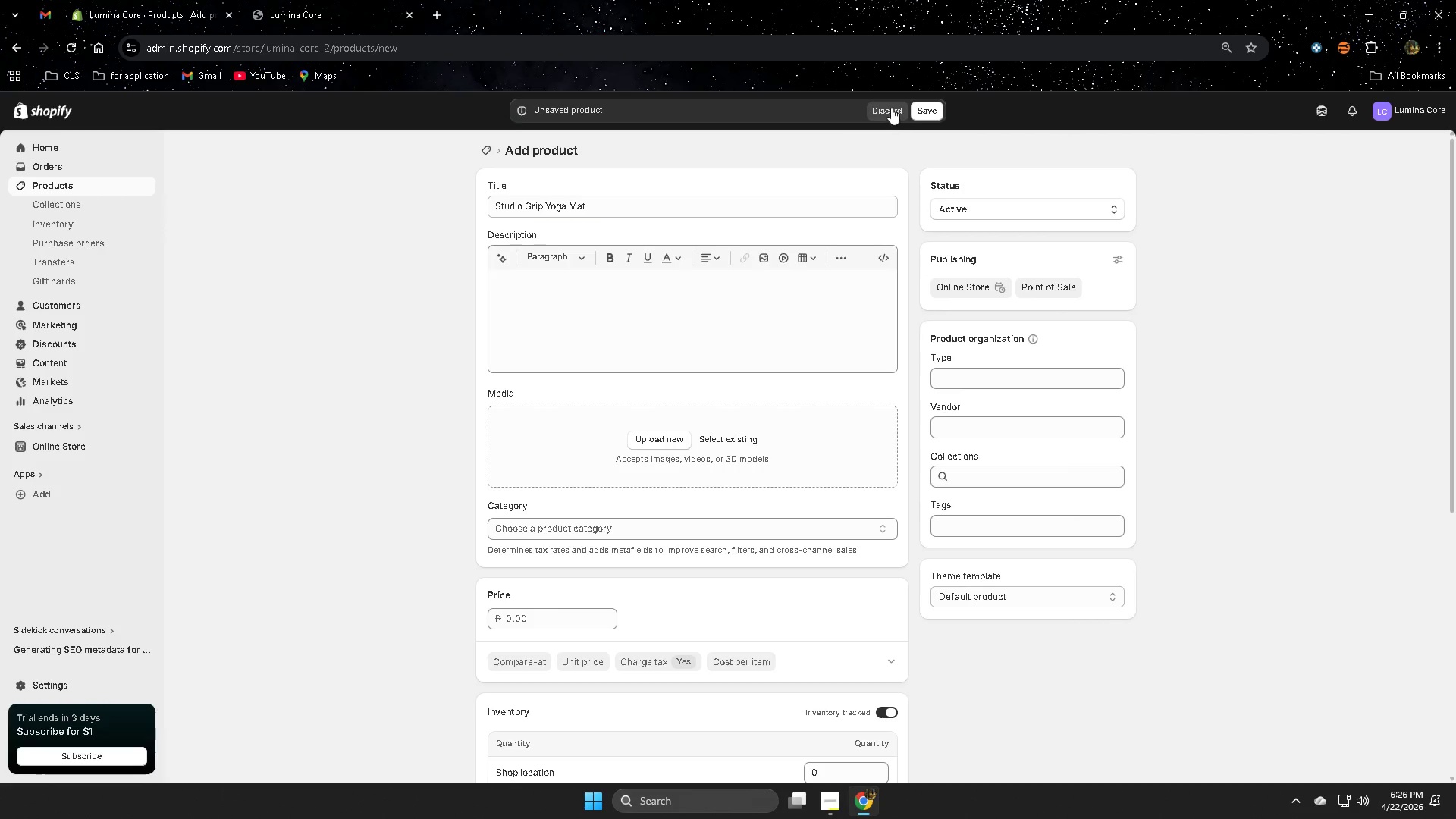 
left_click([644, 327])
 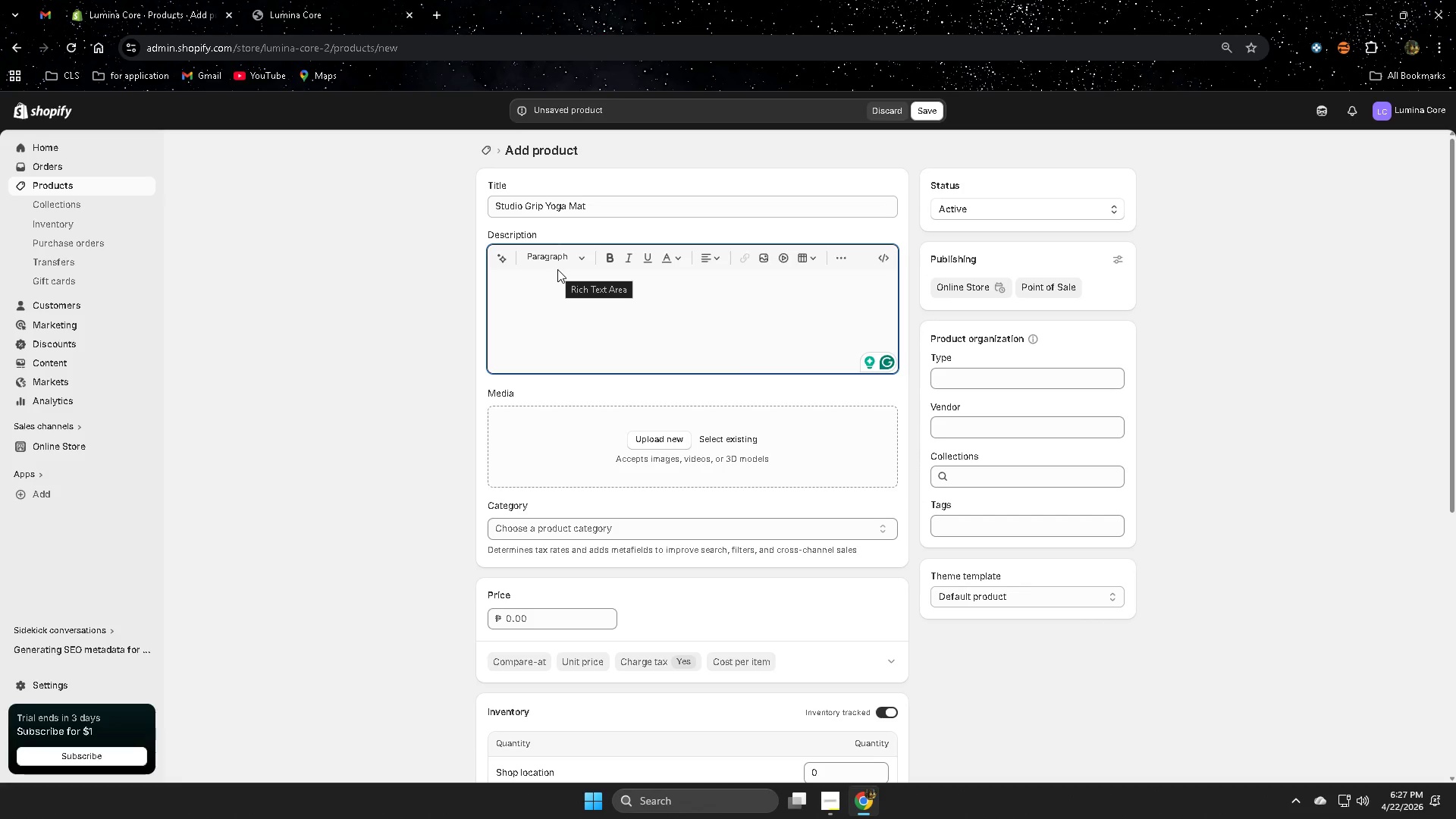 
wait(82.08)
 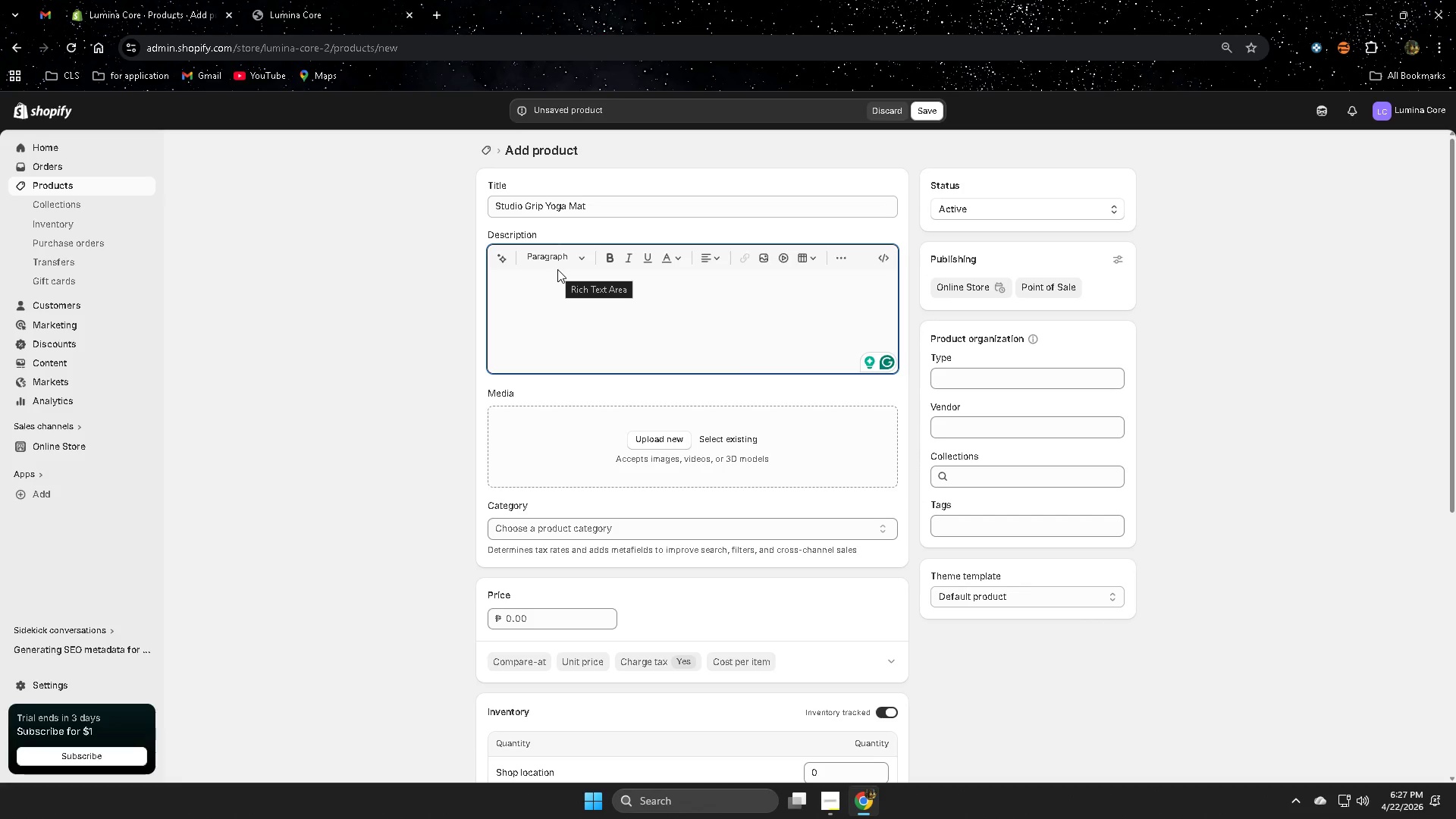 
left_click([553, 290])
 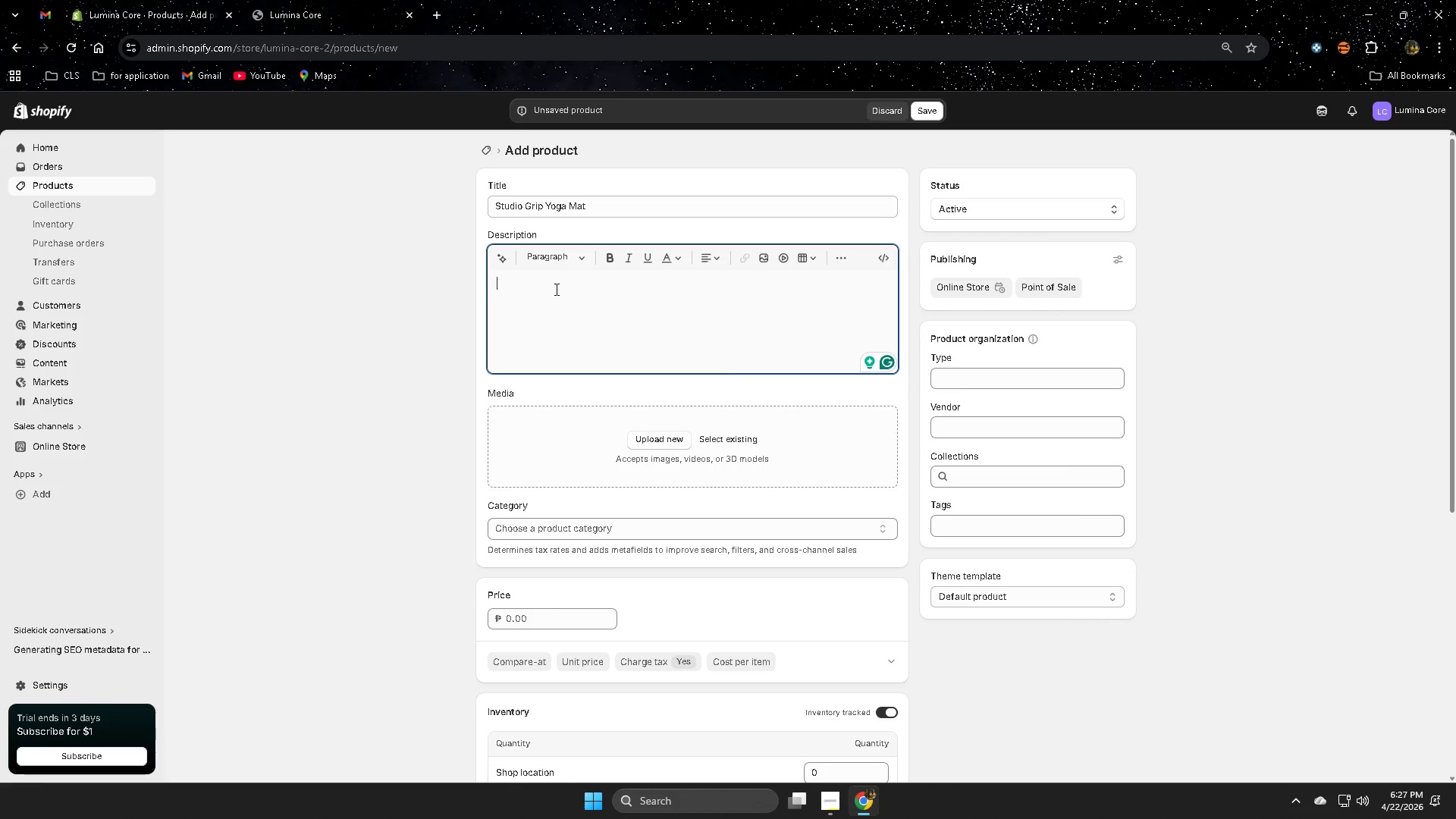 
wait(6.61)
 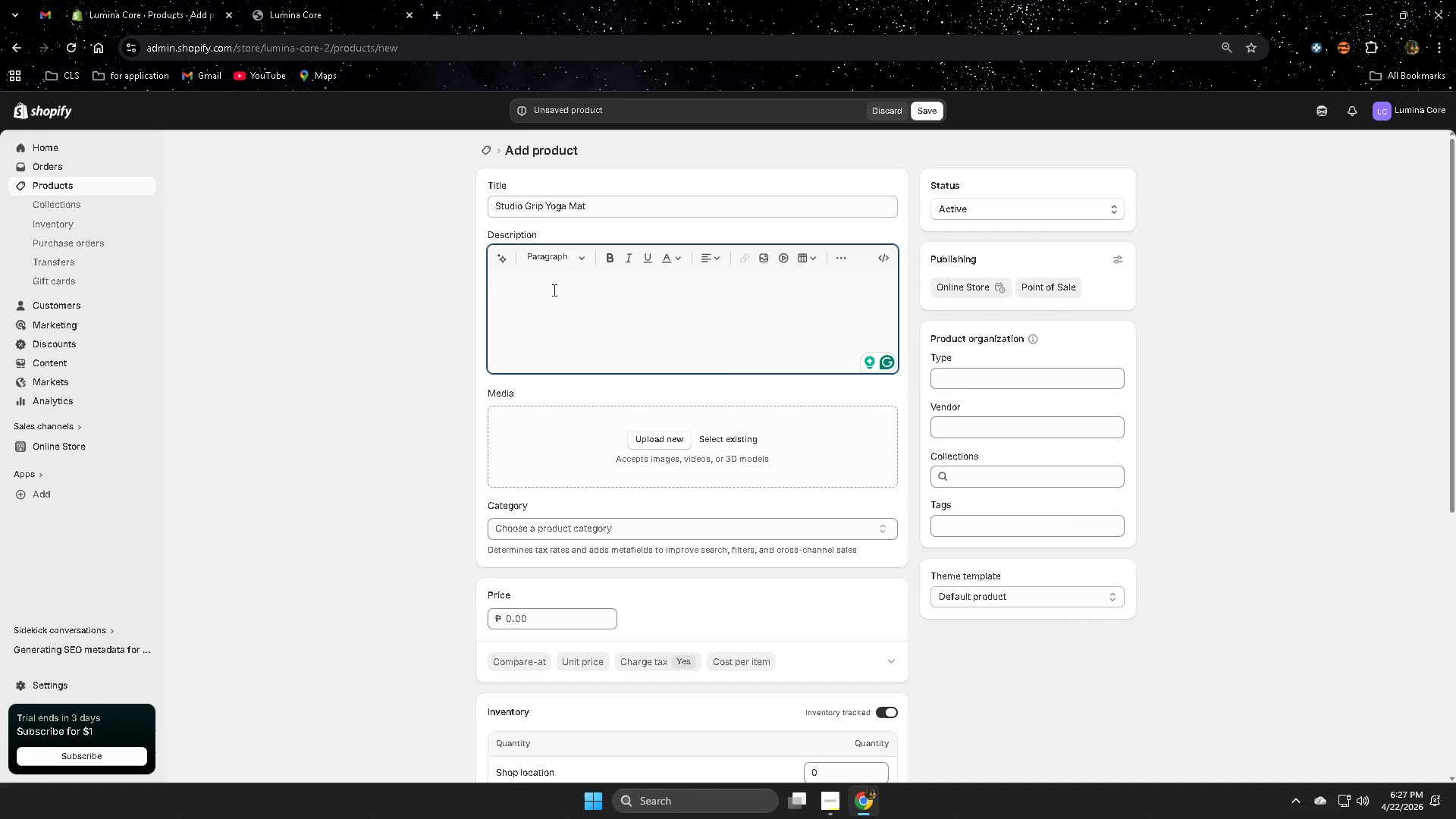 
left_click([969, 532])
 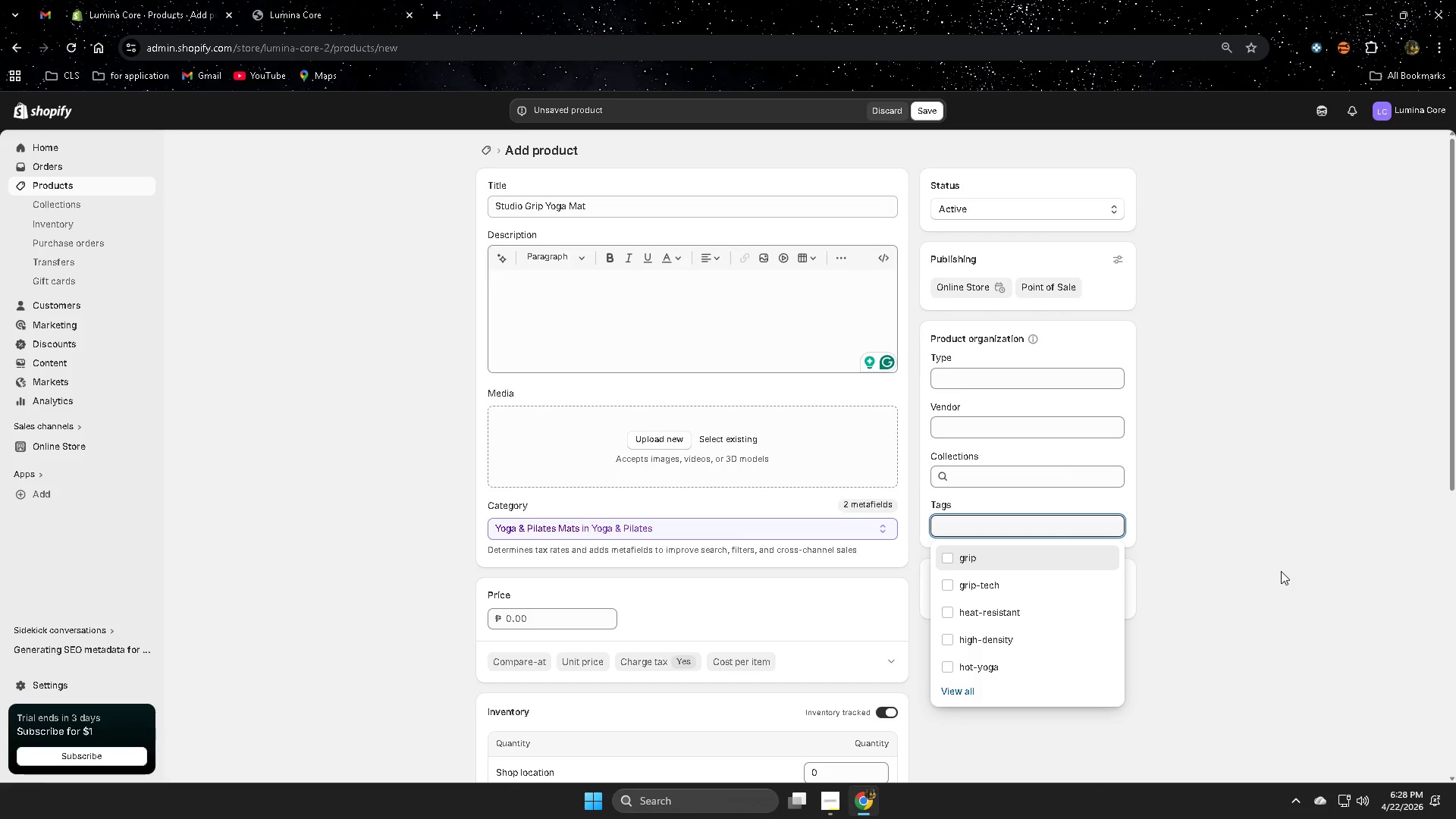 
wait(24.89)
 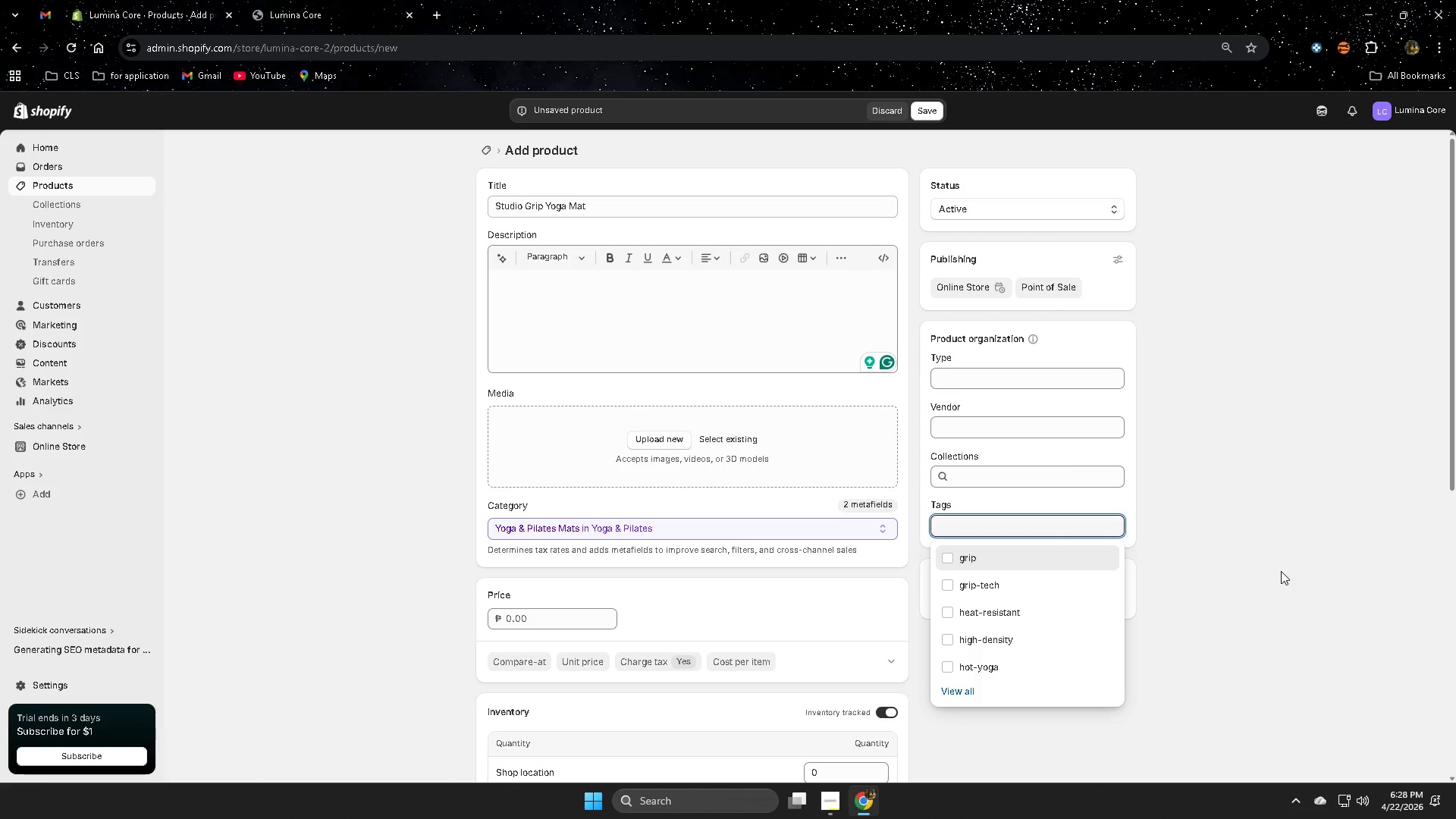 
left_click([1272, 566])
 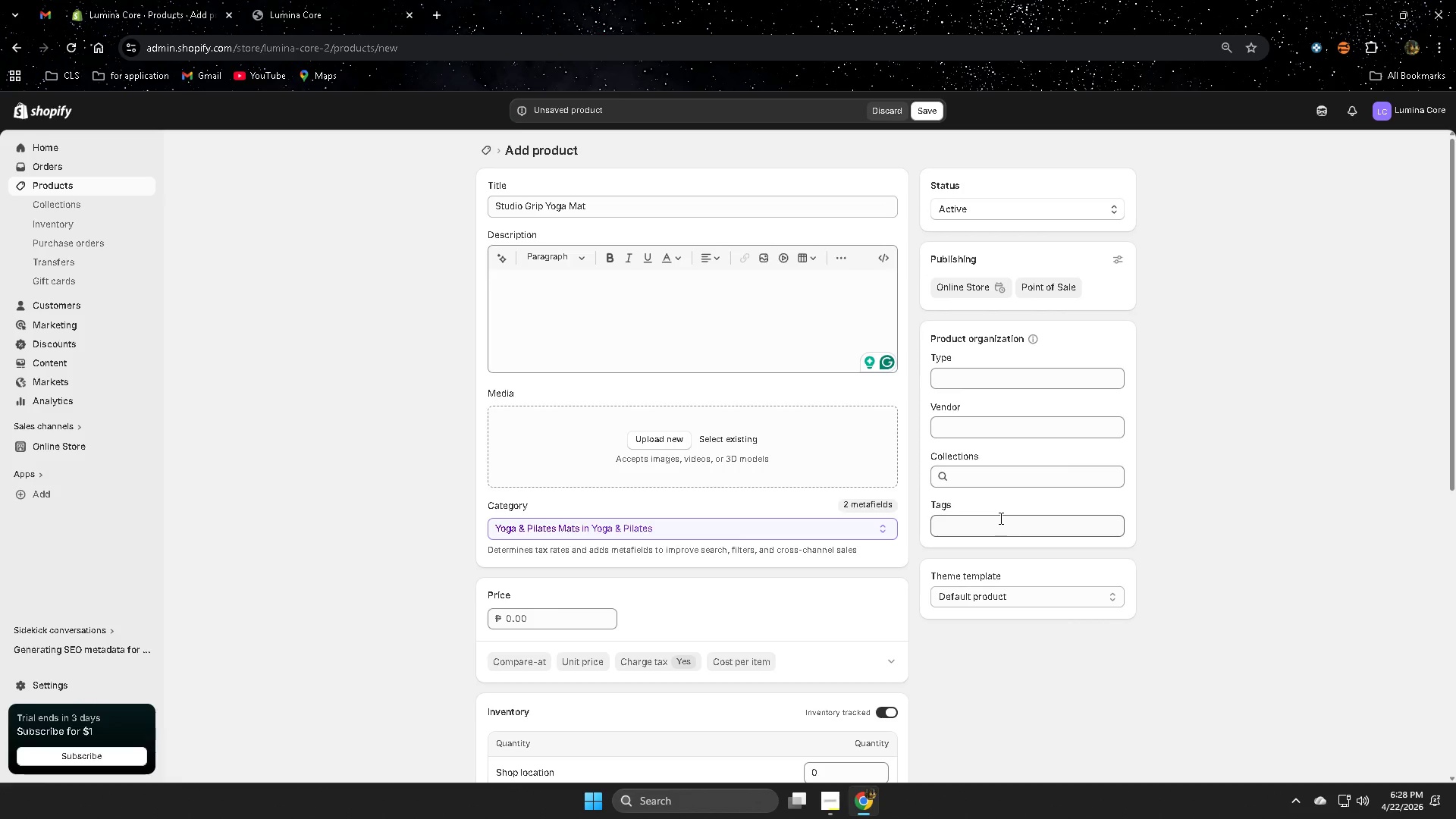 
wait(26.31)
 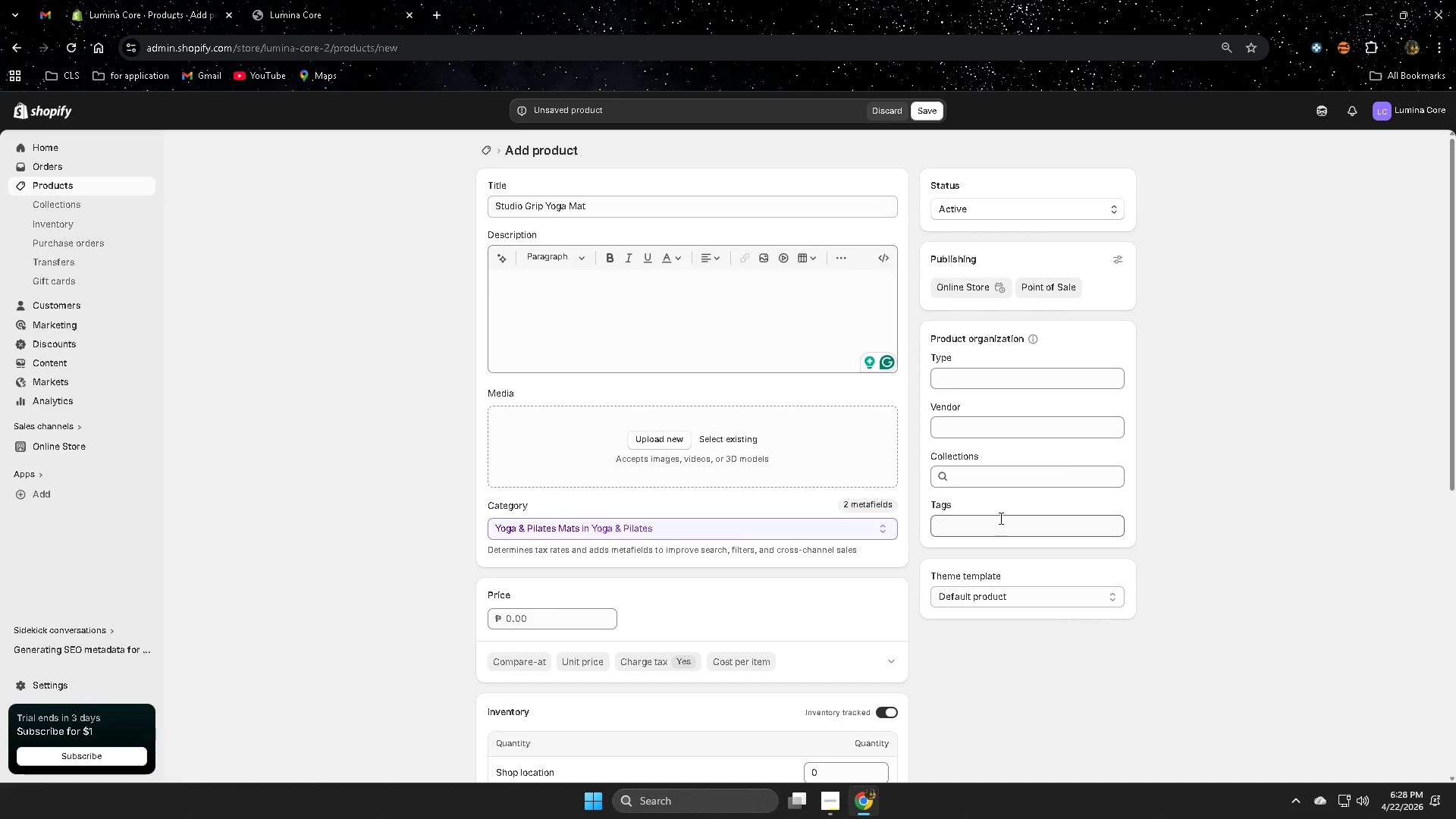 
left_click([982, 530])
 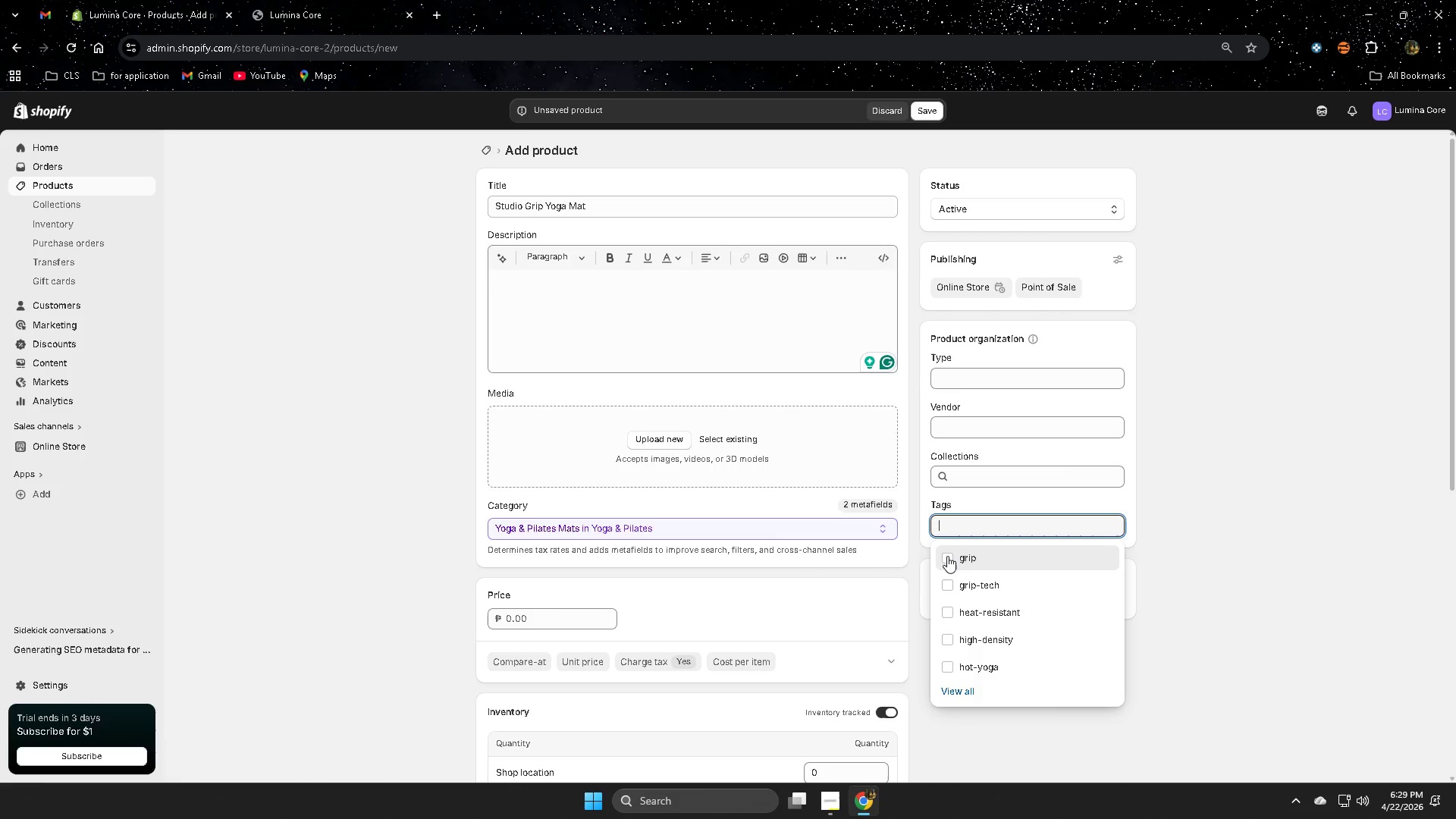 
wait(19.03)
 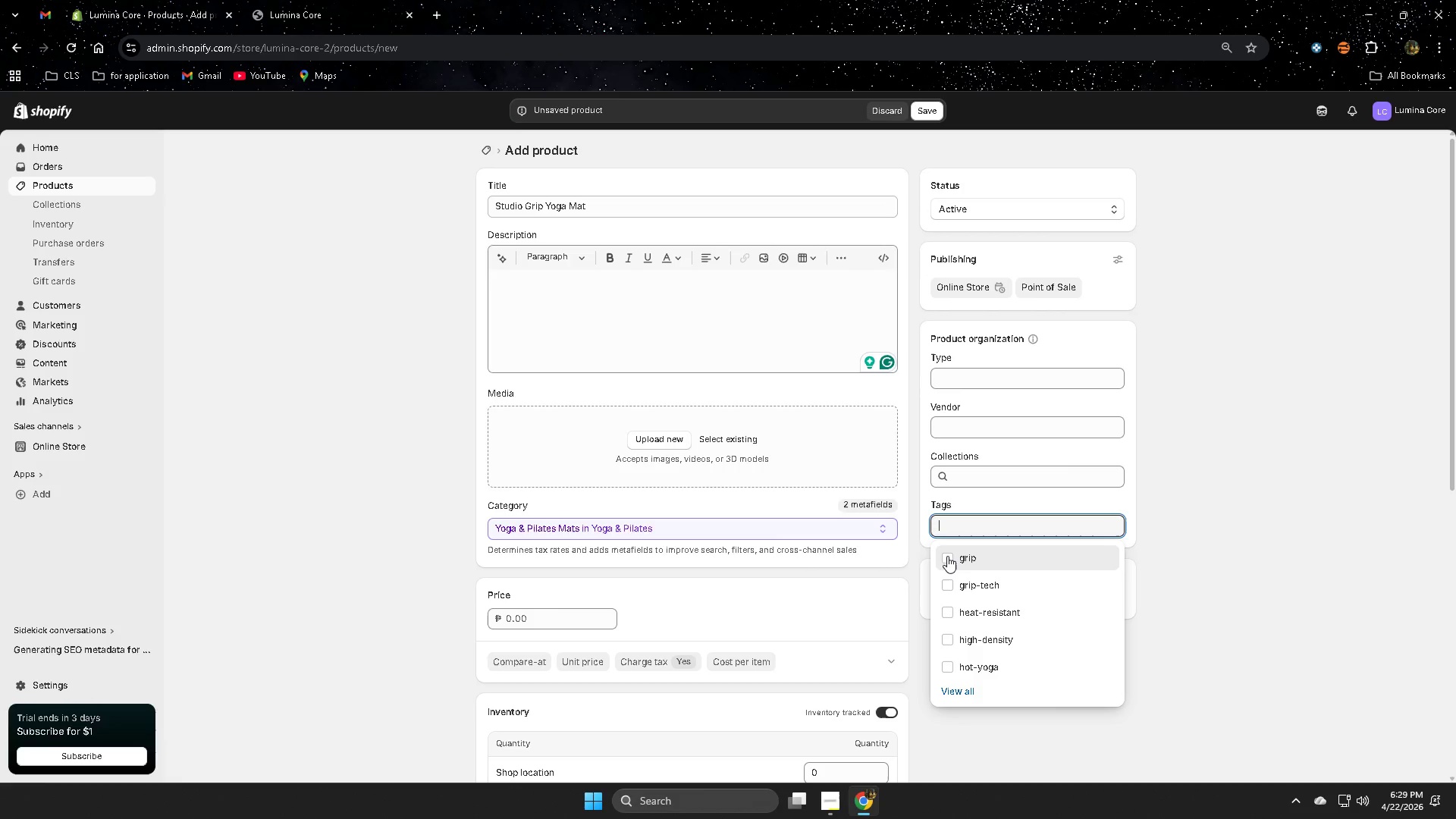 
left_click([136, 6])
 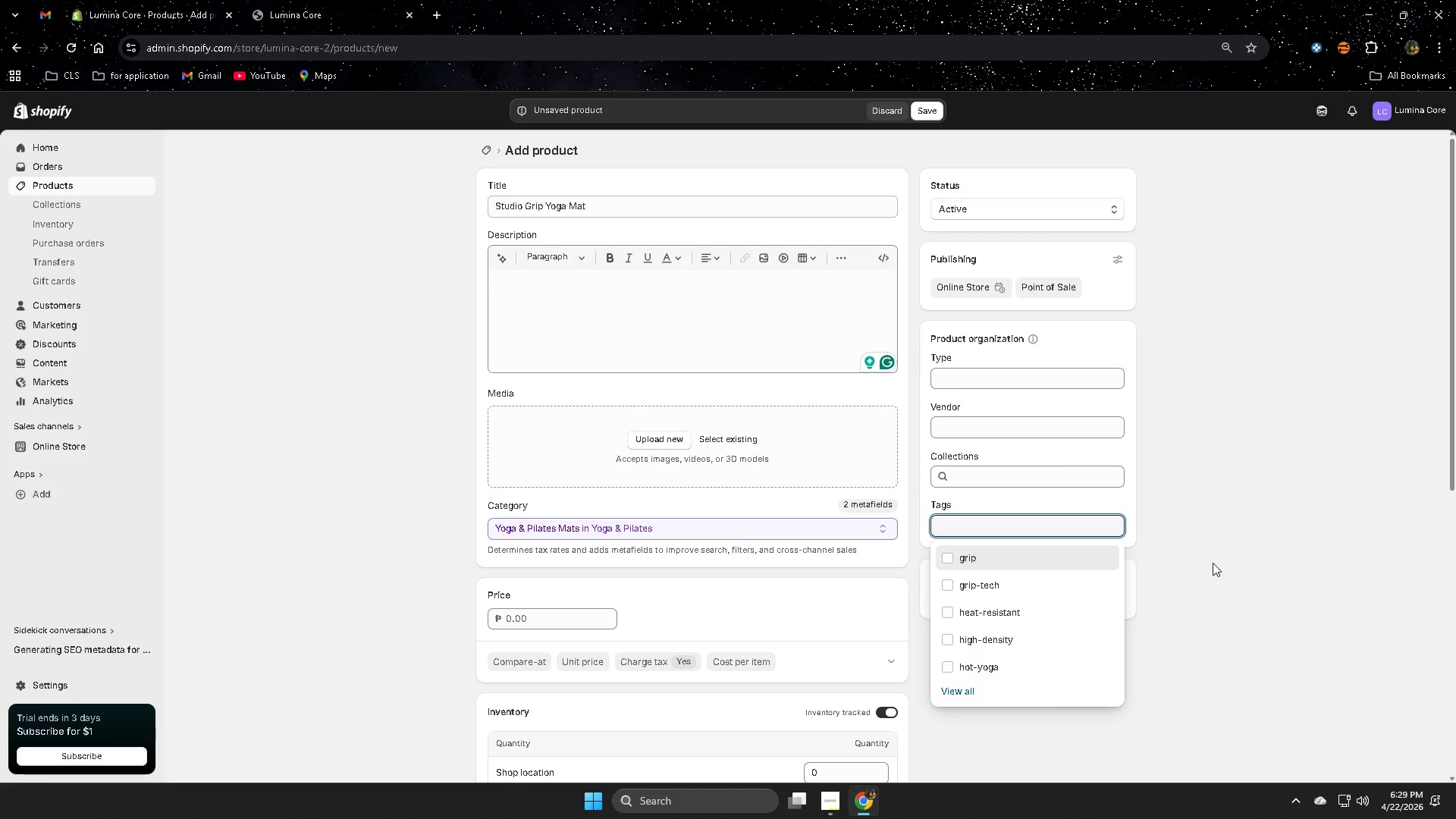 
type(yp)
key(Backspace)
type(oh)
key(Backspace)
type(ga )
 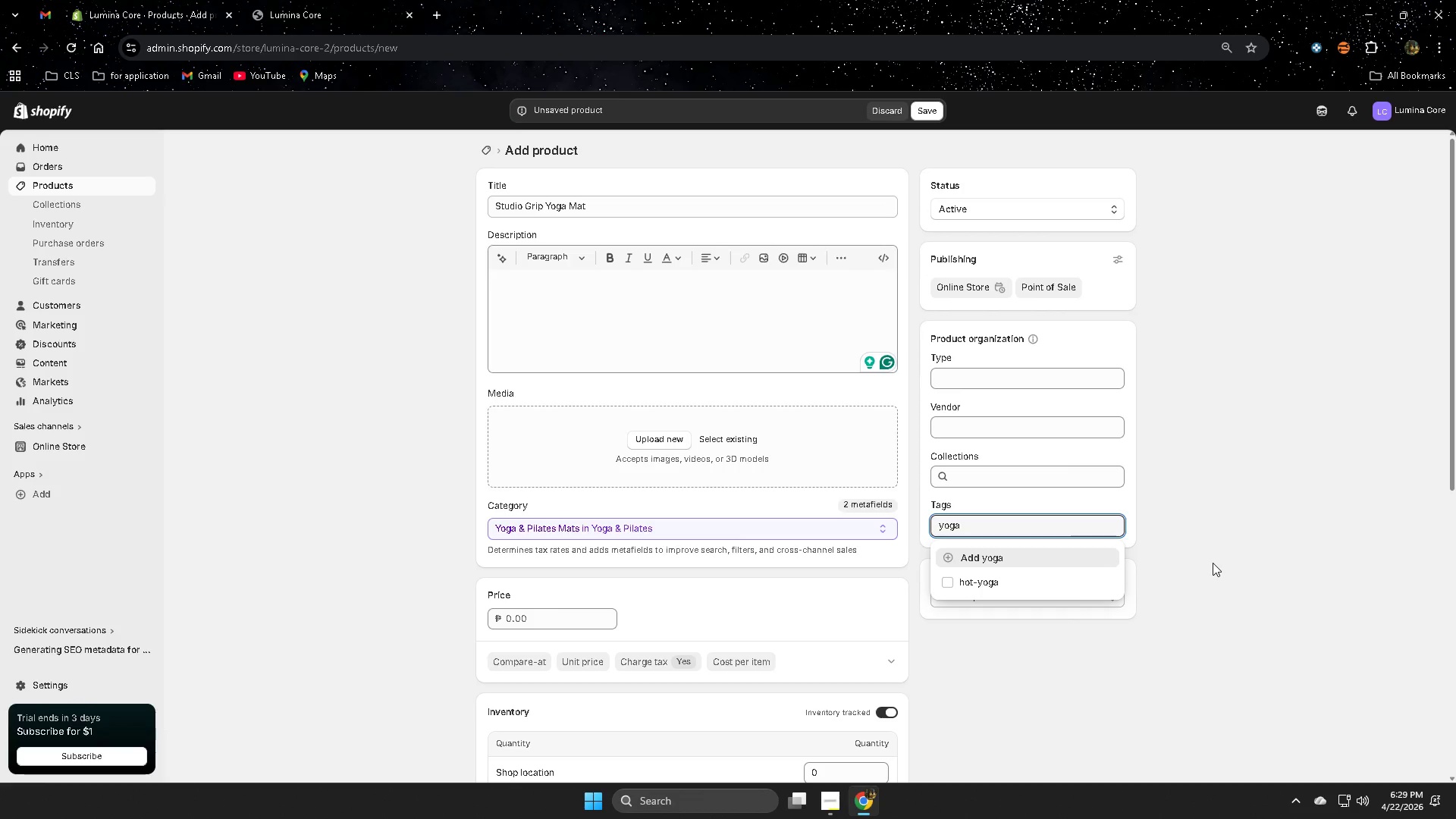 
wait(19.52)
 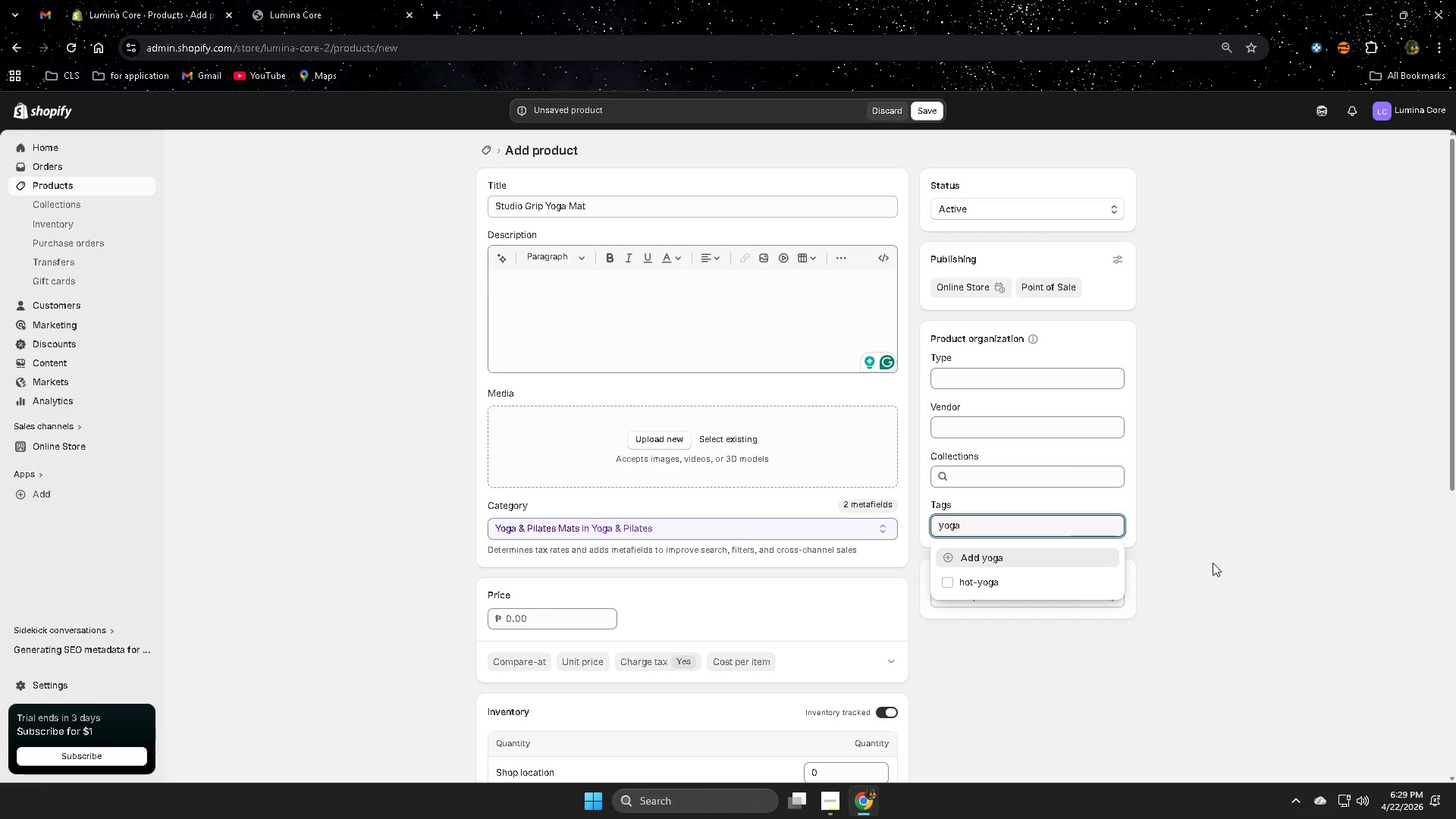 
hold_key(key=M, duration=0.55)
 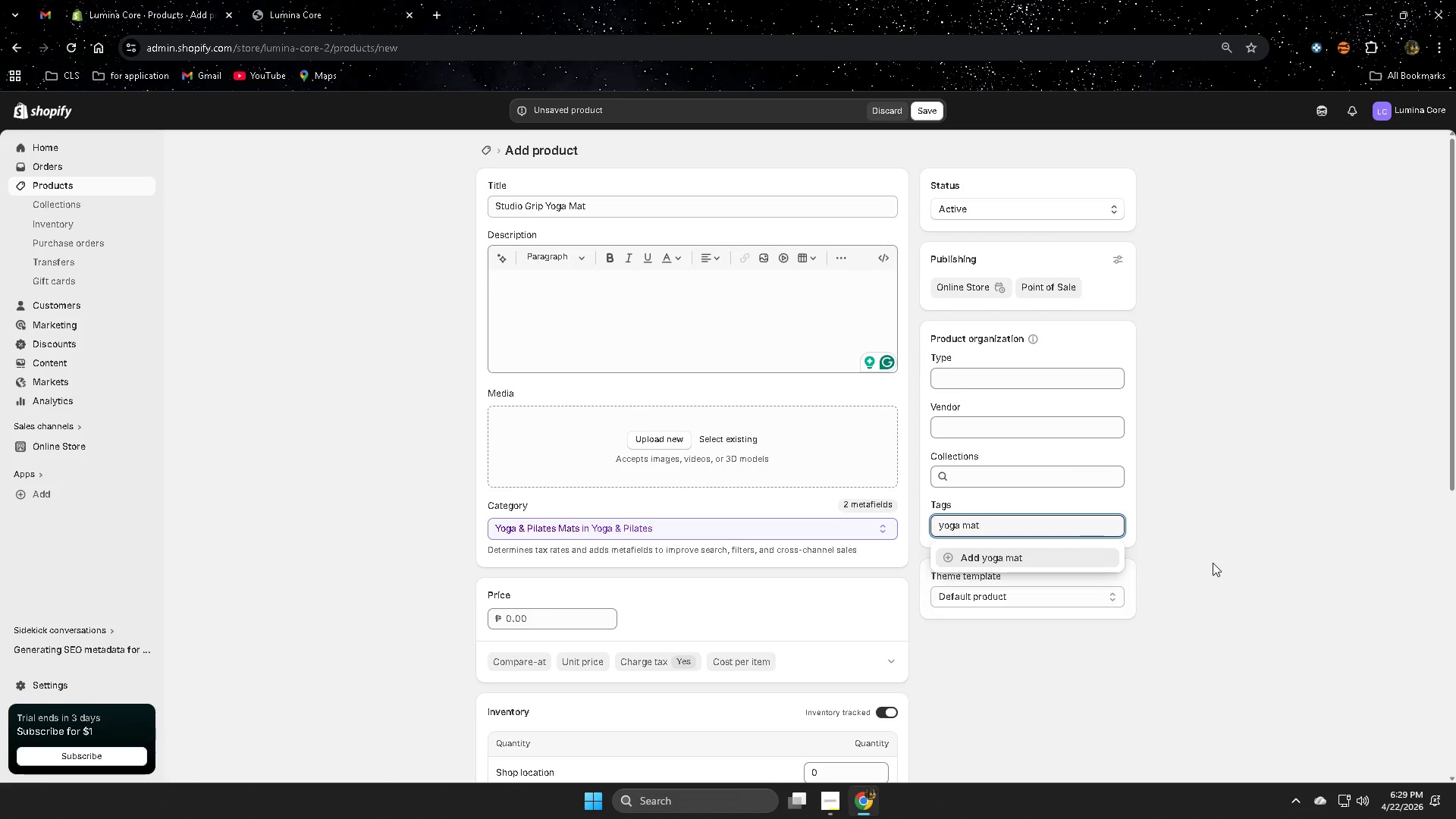 
type(at)
 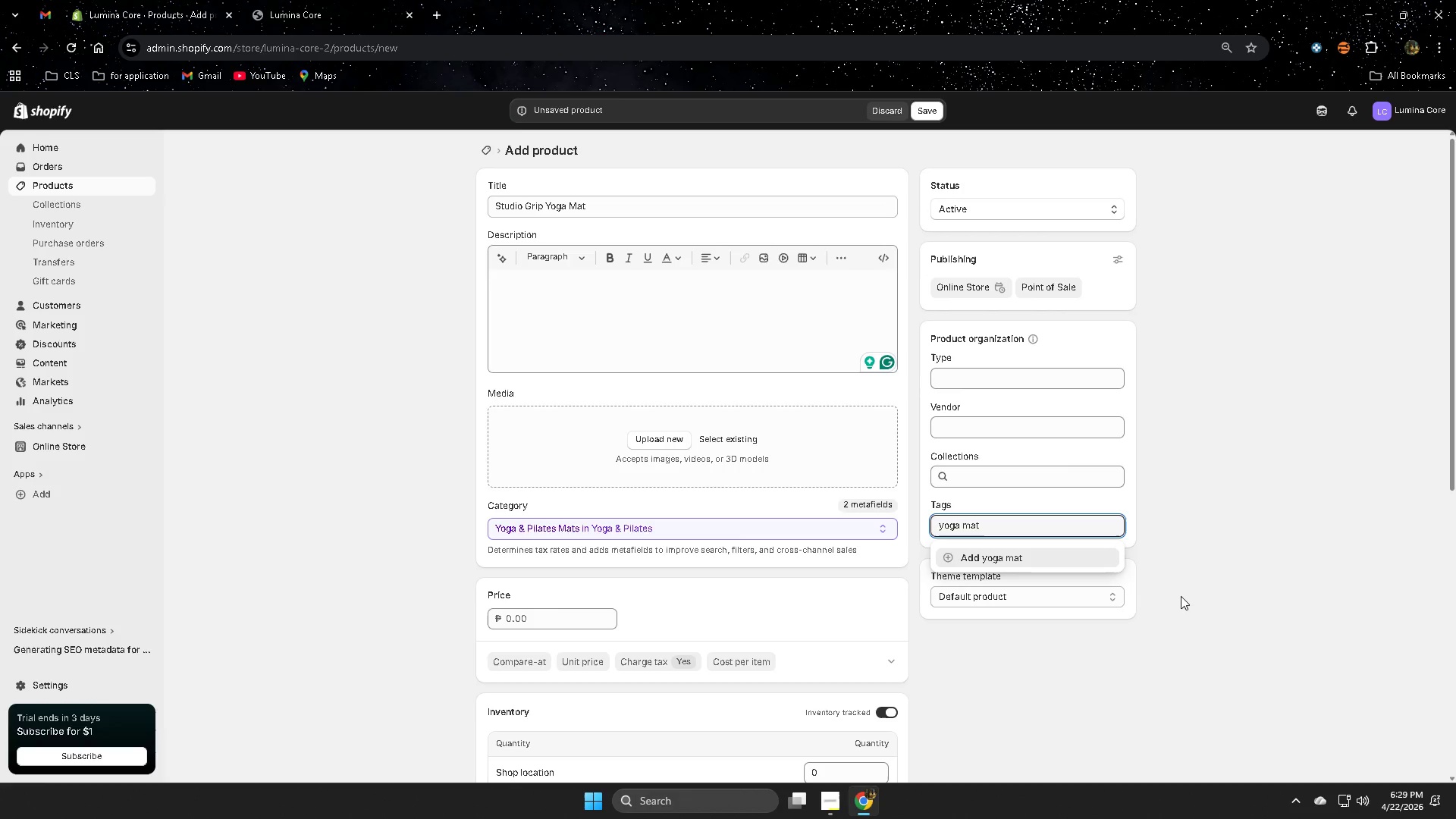 
wait(7.72)
 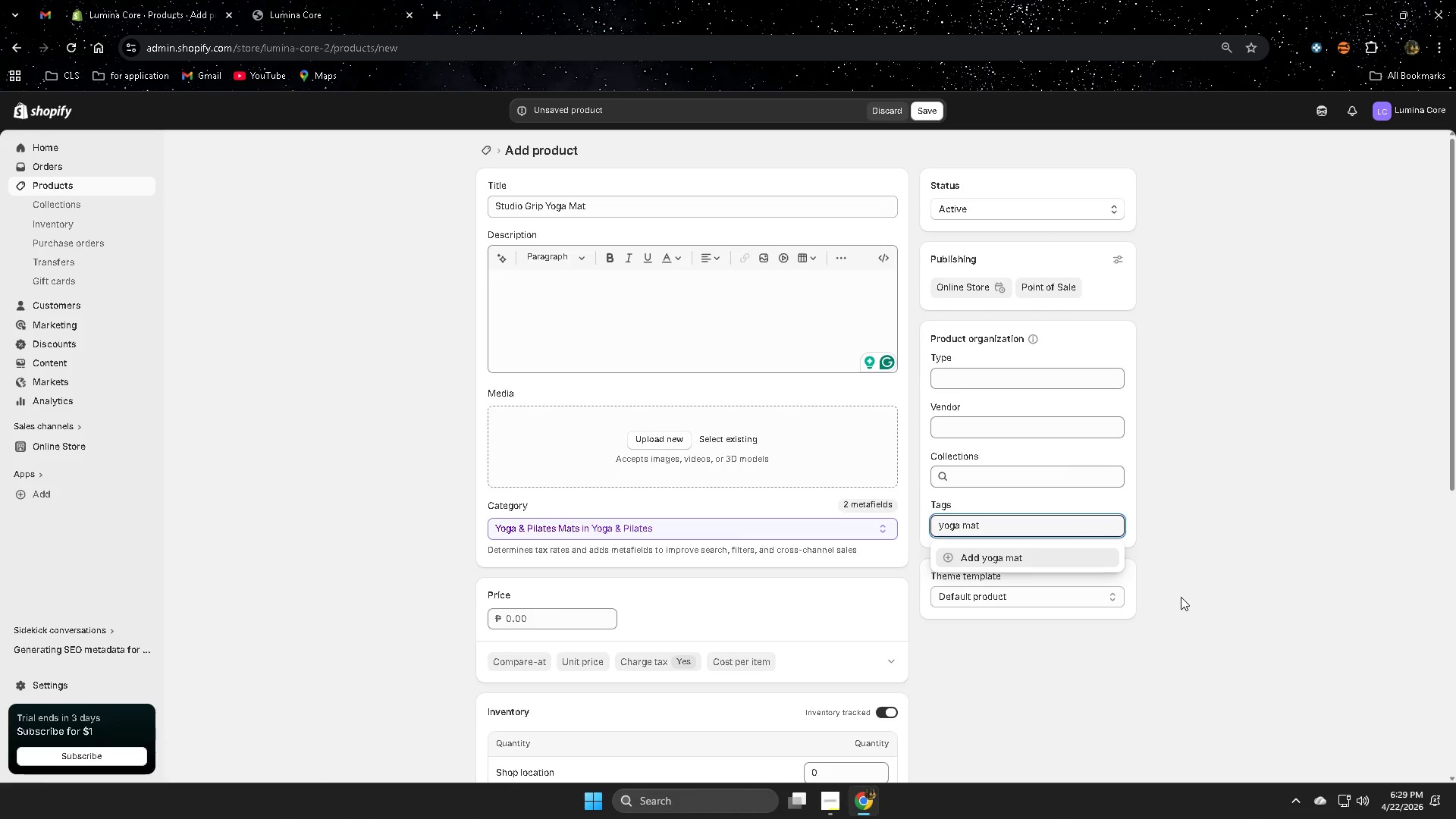 
left_click([1023, 558])
 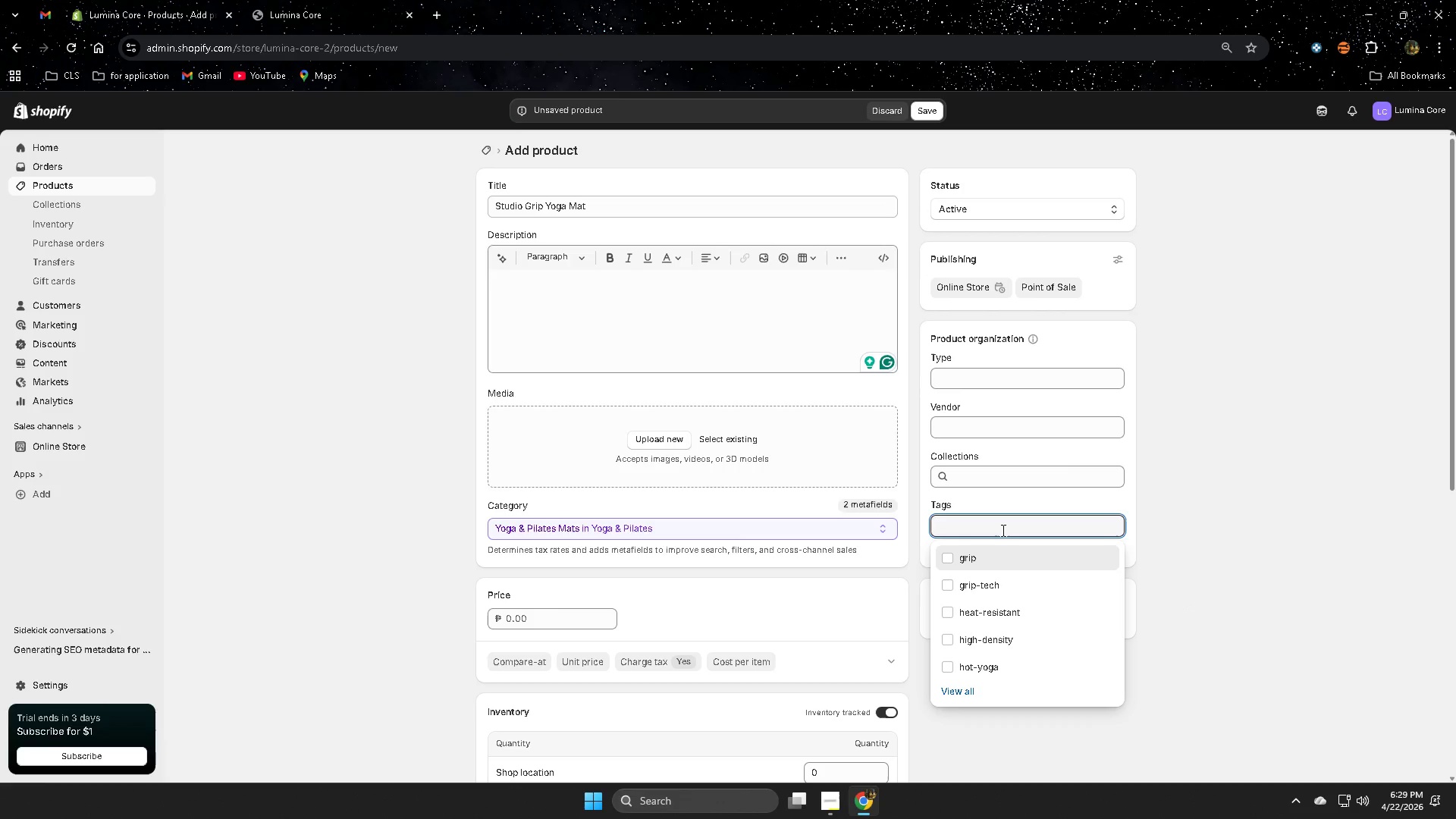 
left_click([1243, 587])
 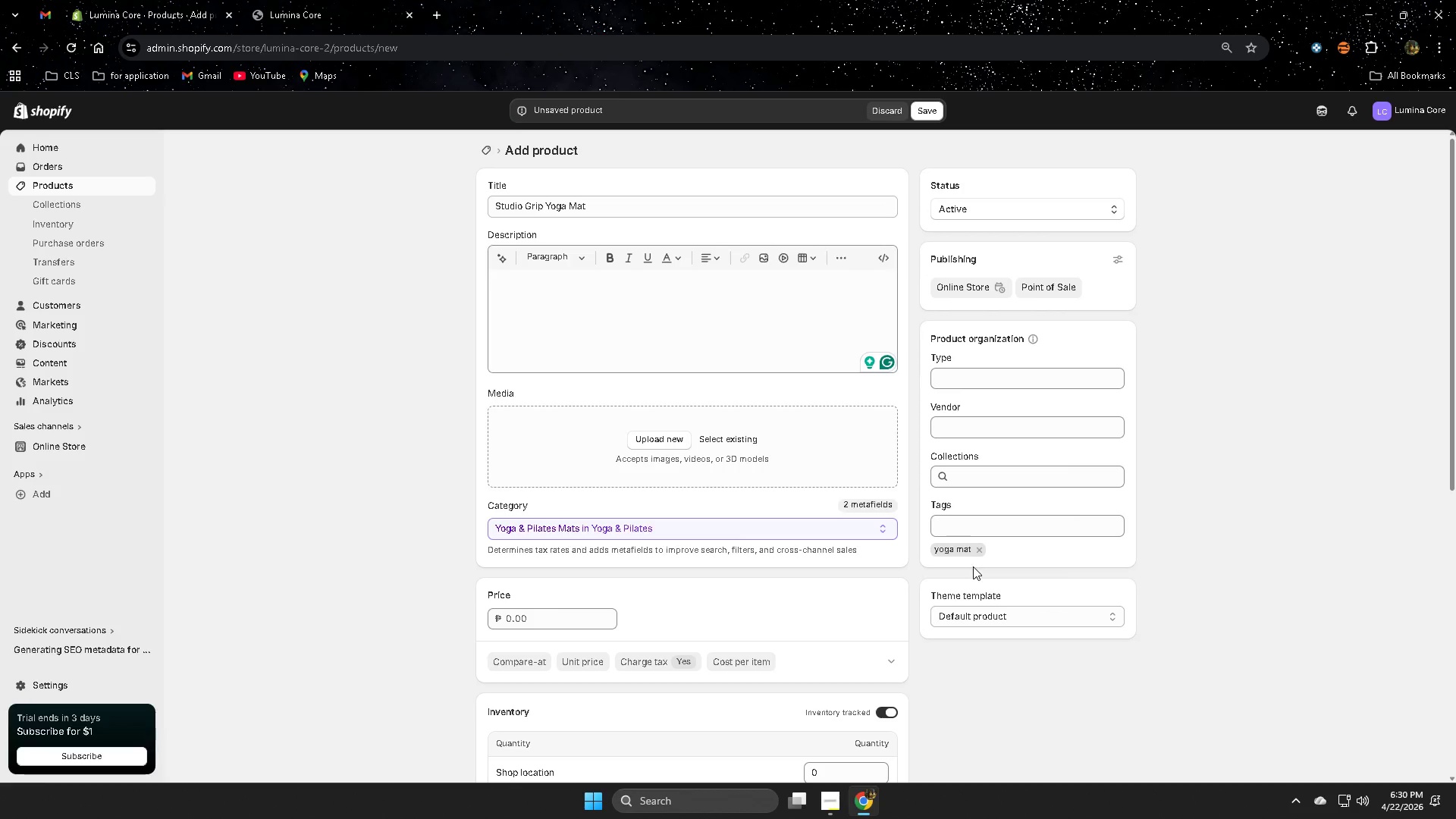 
wait(33.66)
 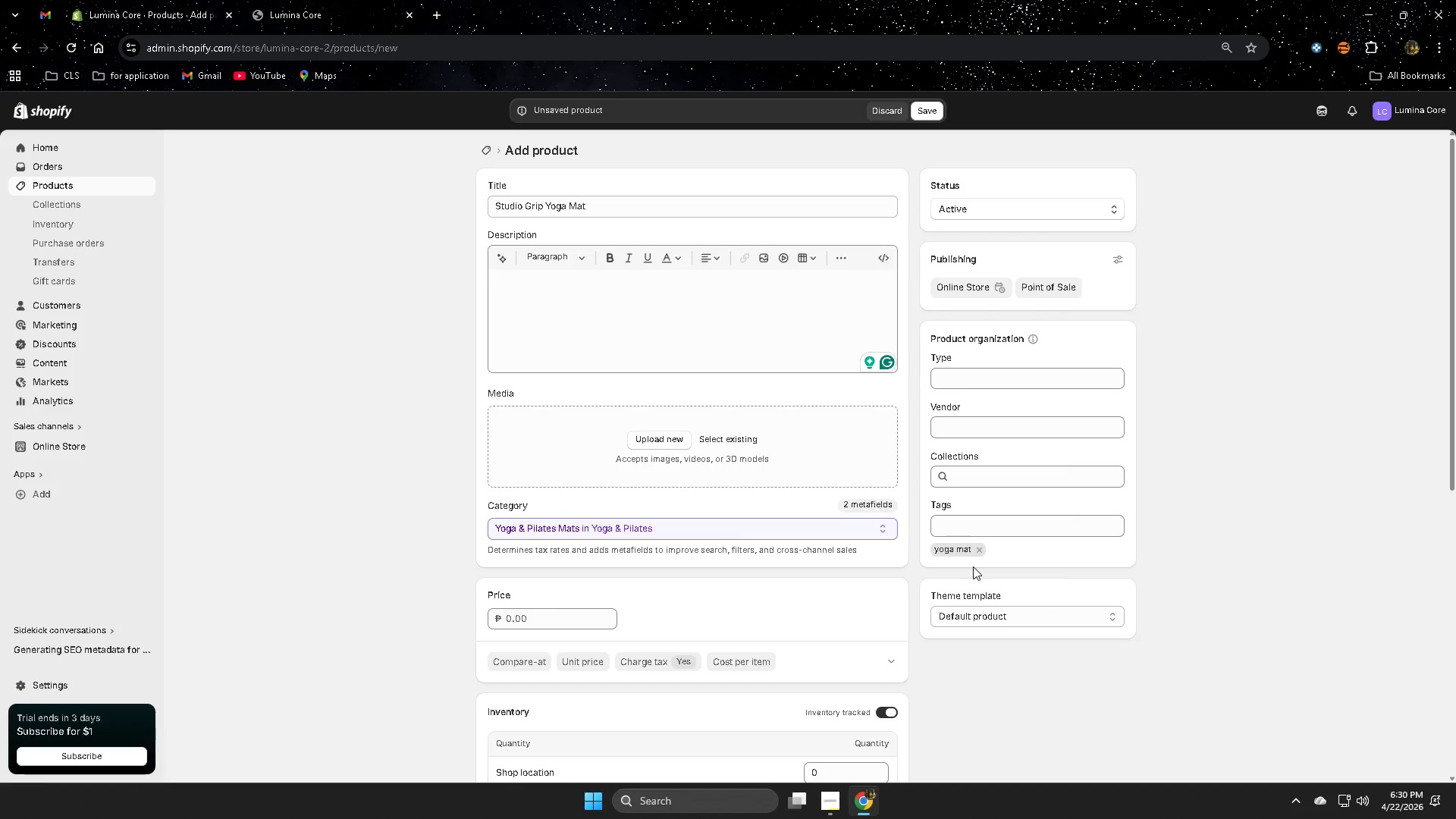 
type(ho)
 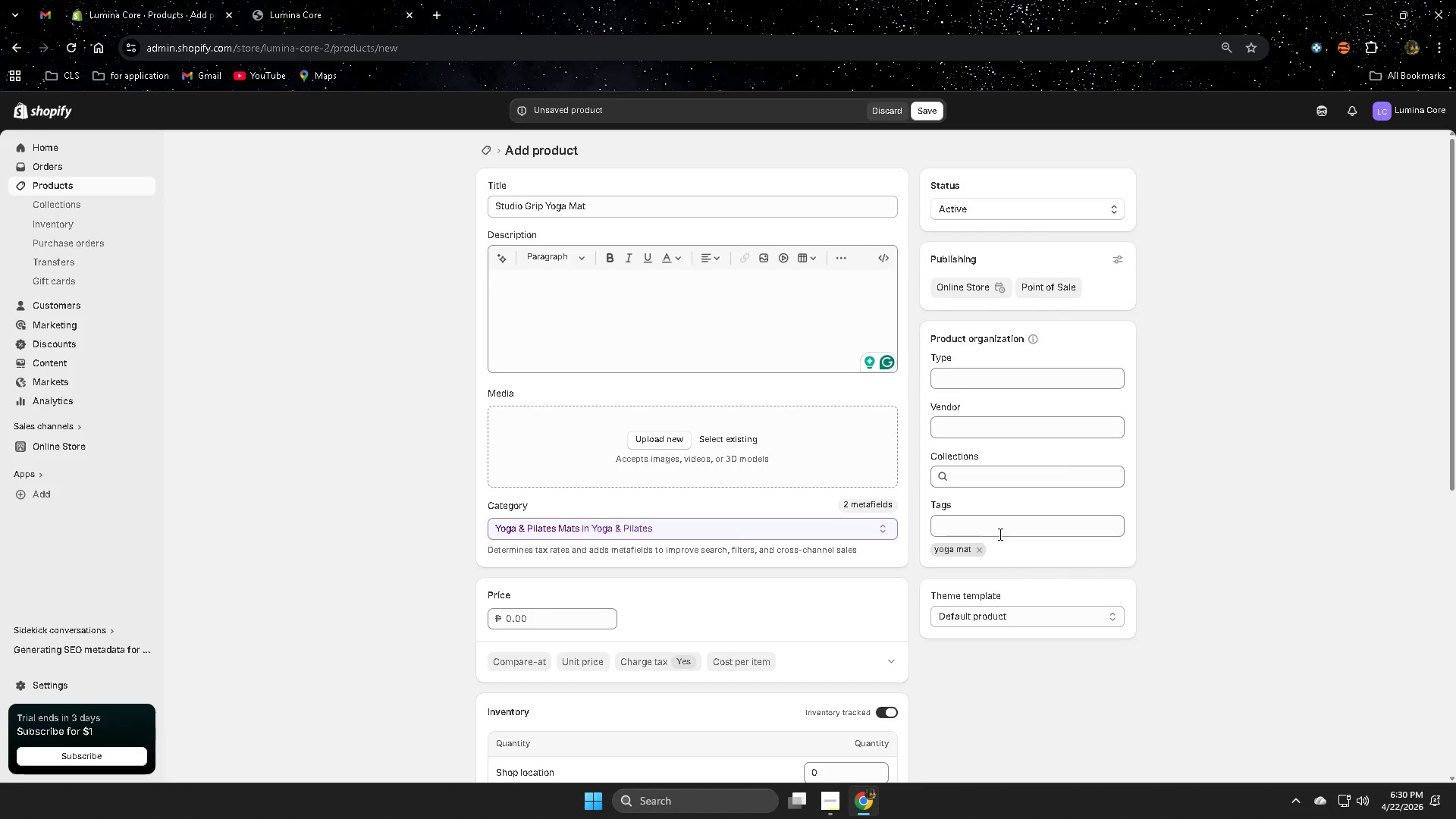 
left_click([999, 529])
 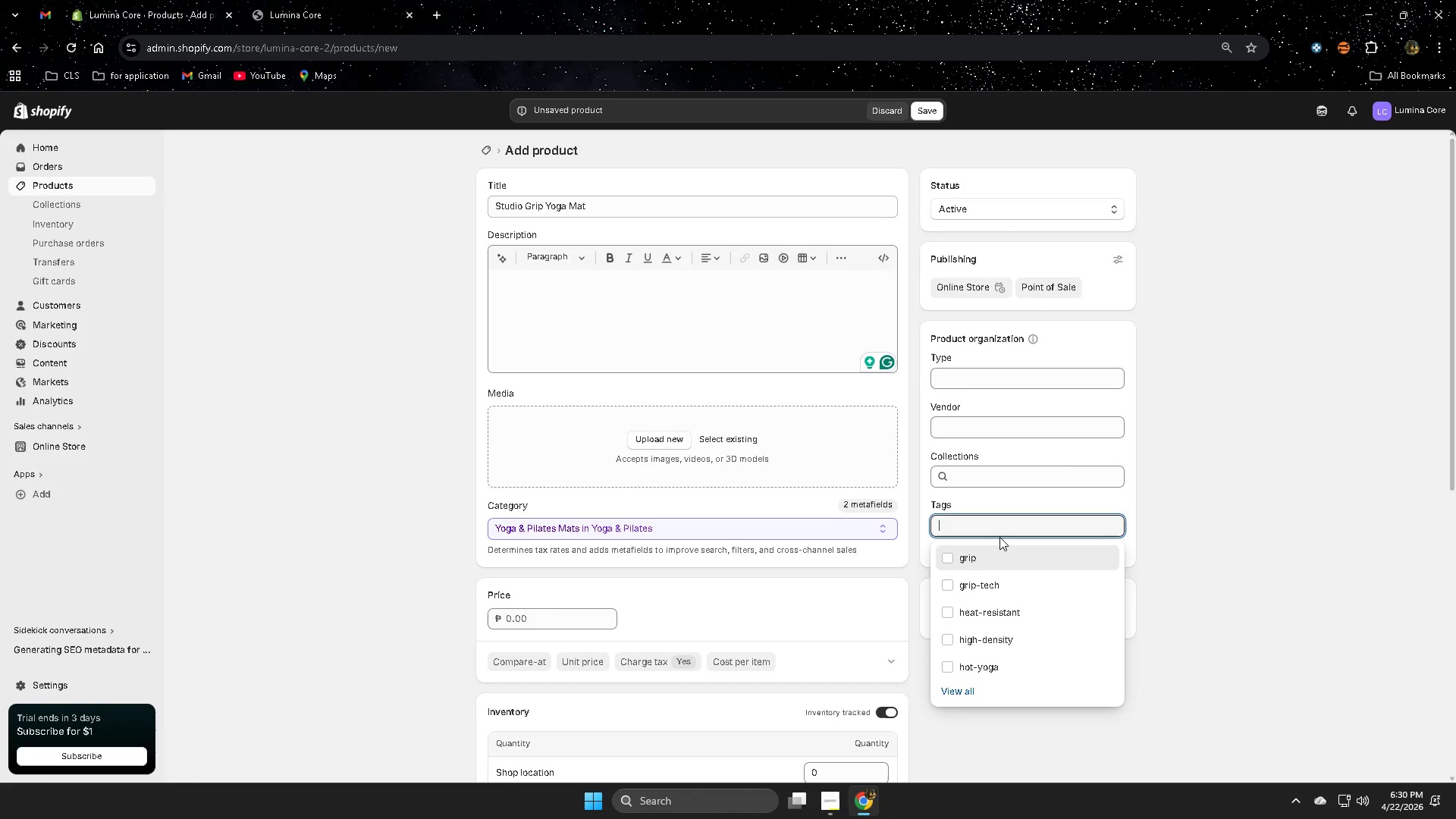 
type(hot)
 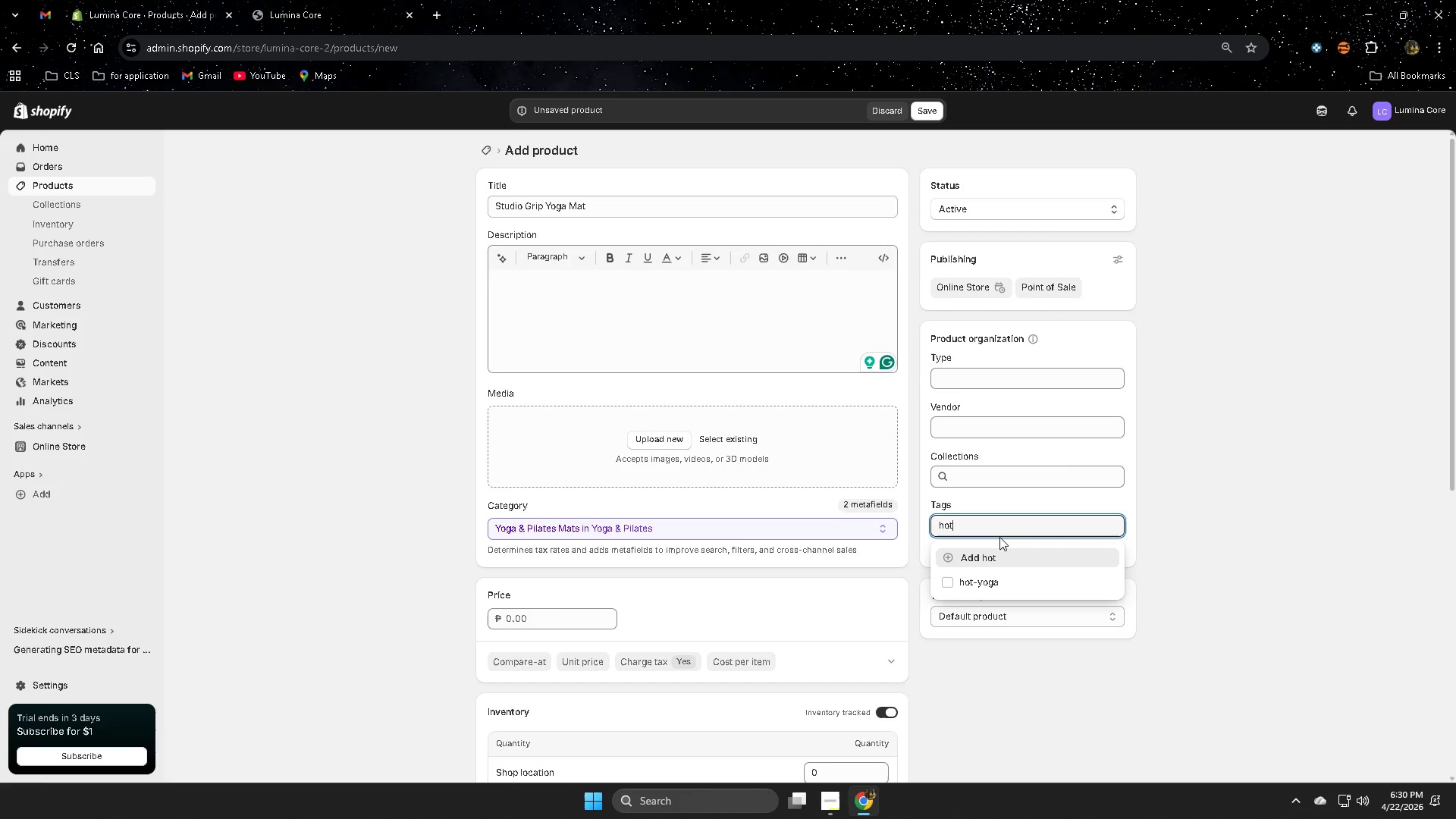 
type(=)
key(Backspace)
type(-series)
 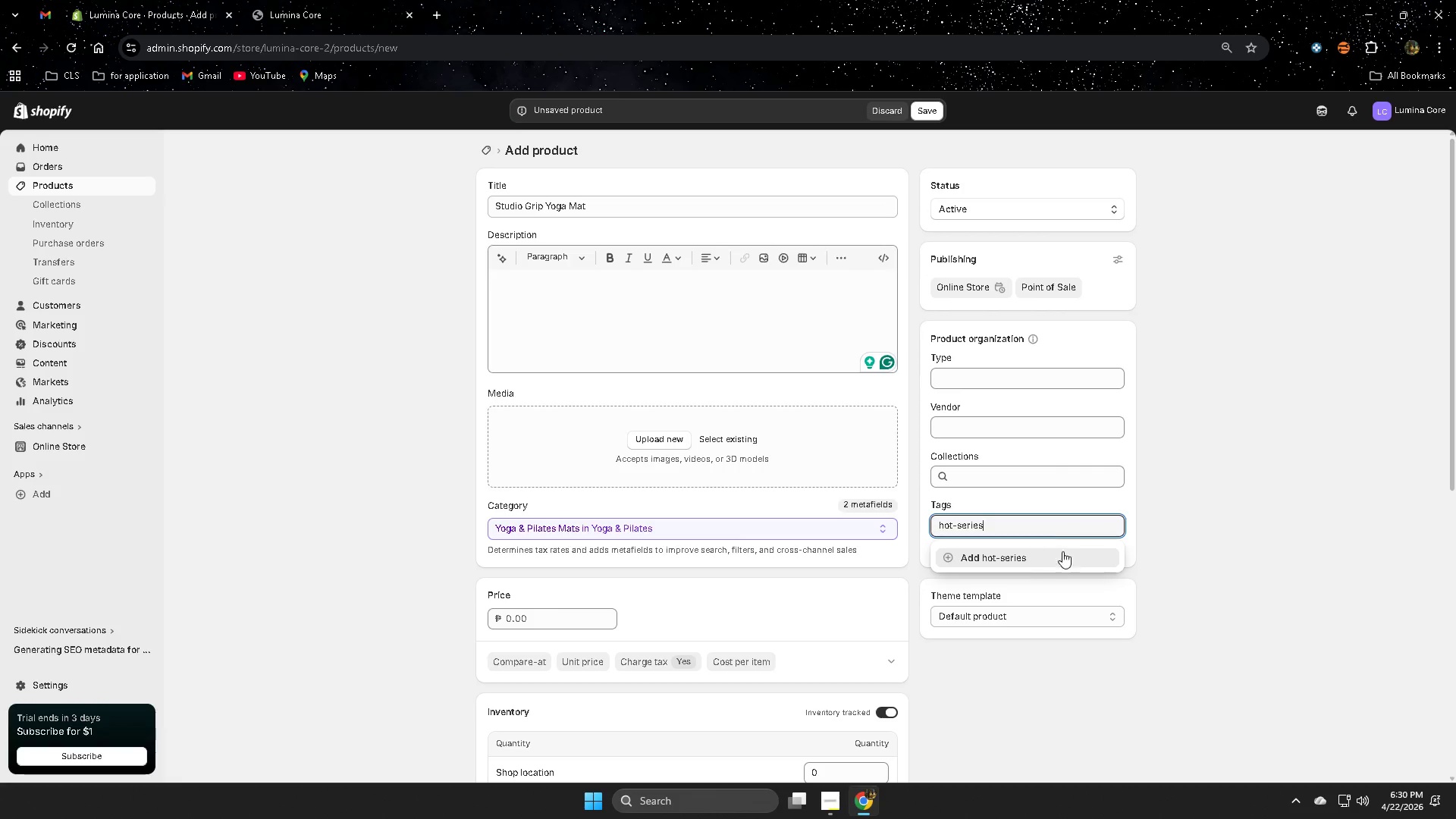 
left_click([1025, 558])
 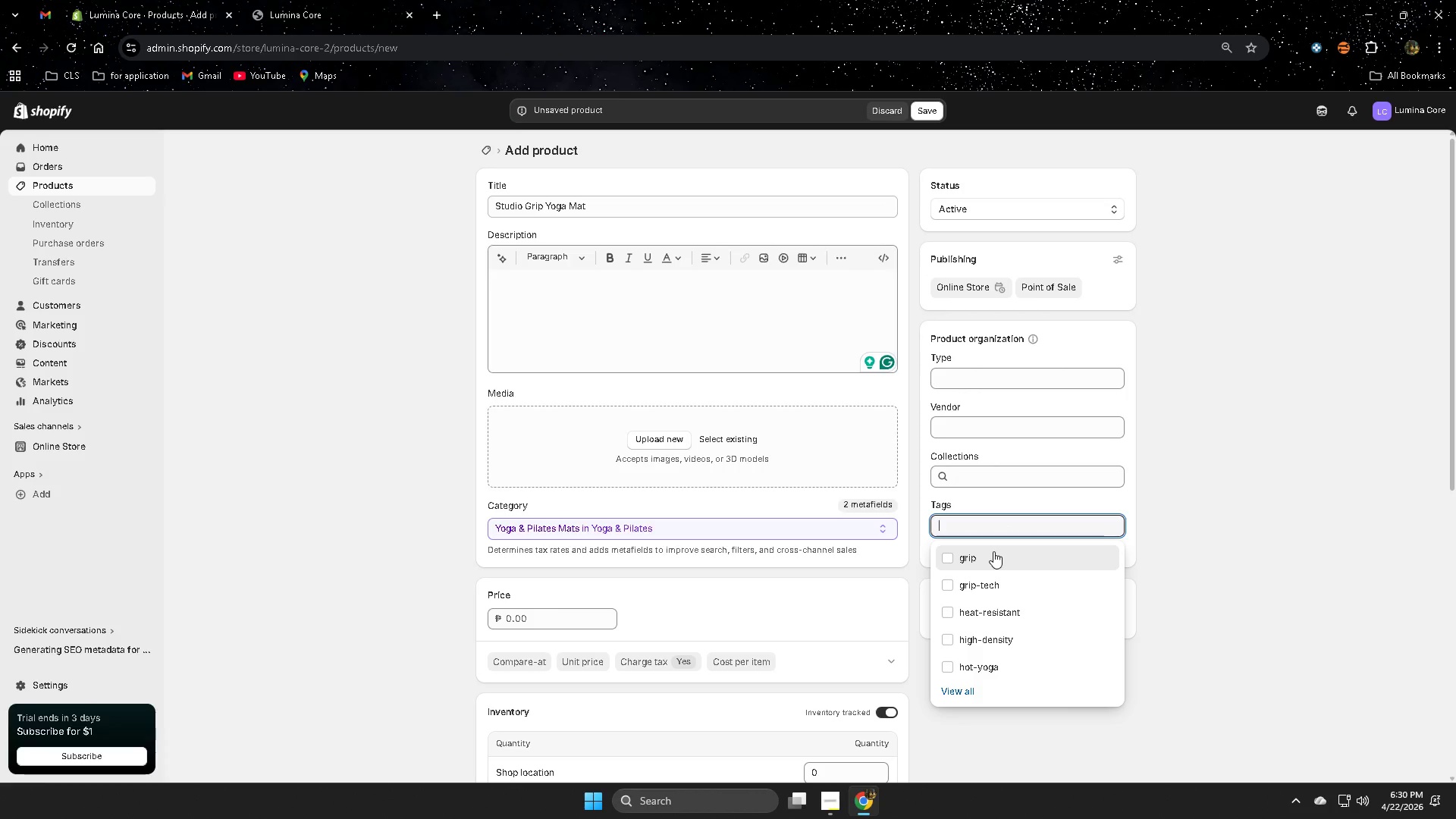 
wait(8.02)
 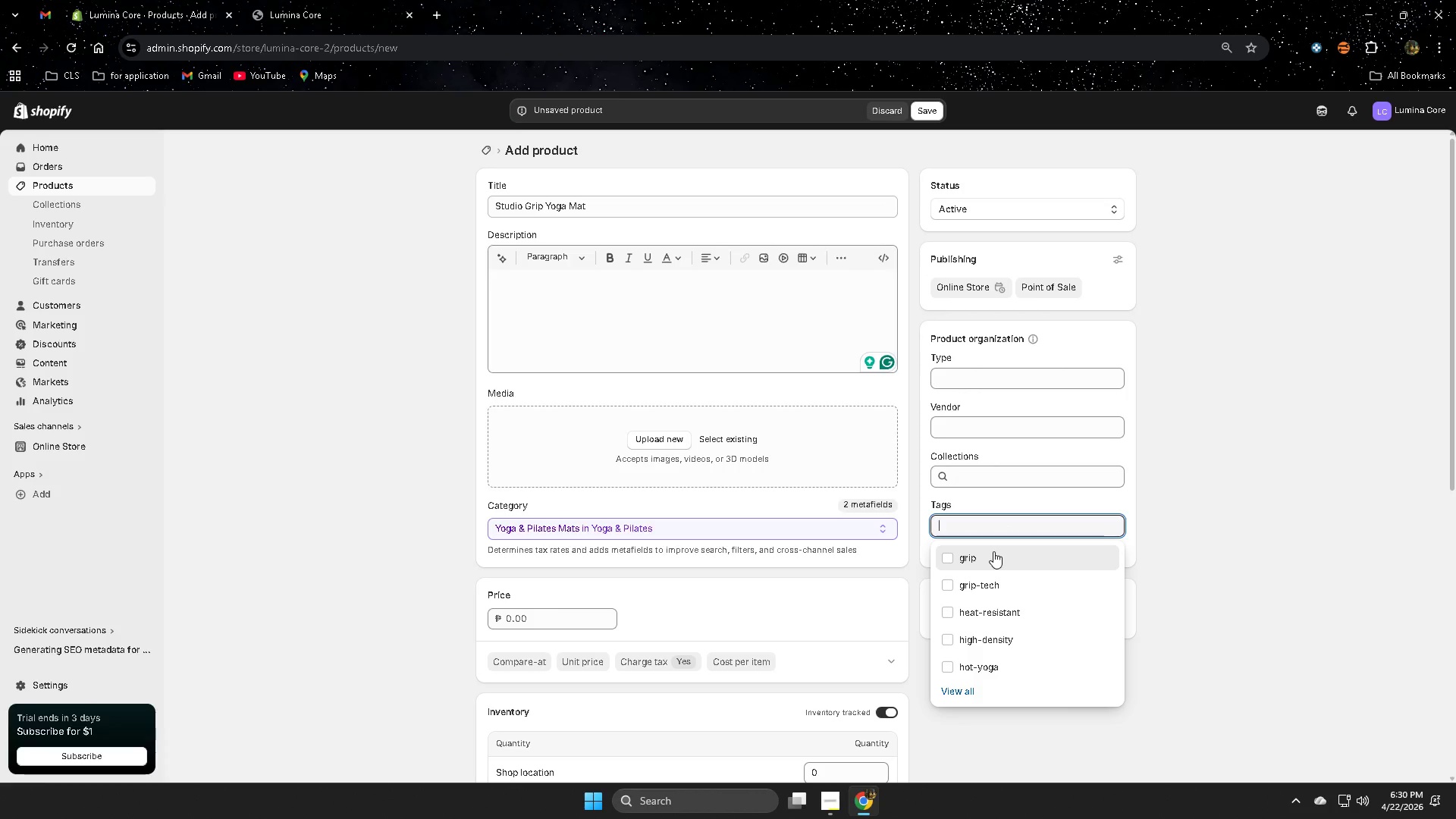 
left_click([991, 553])
 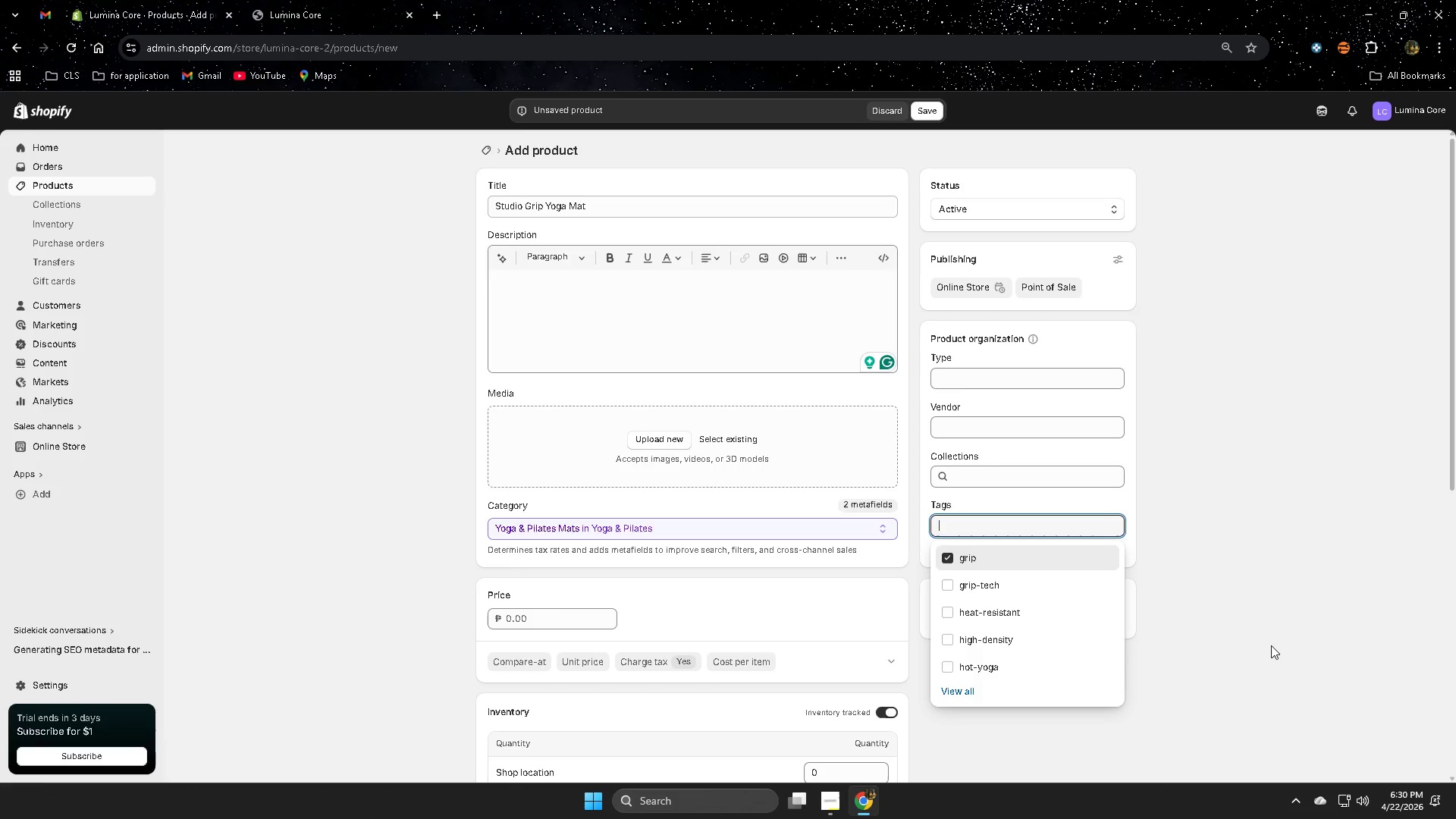 
left_click([1271, 645])
 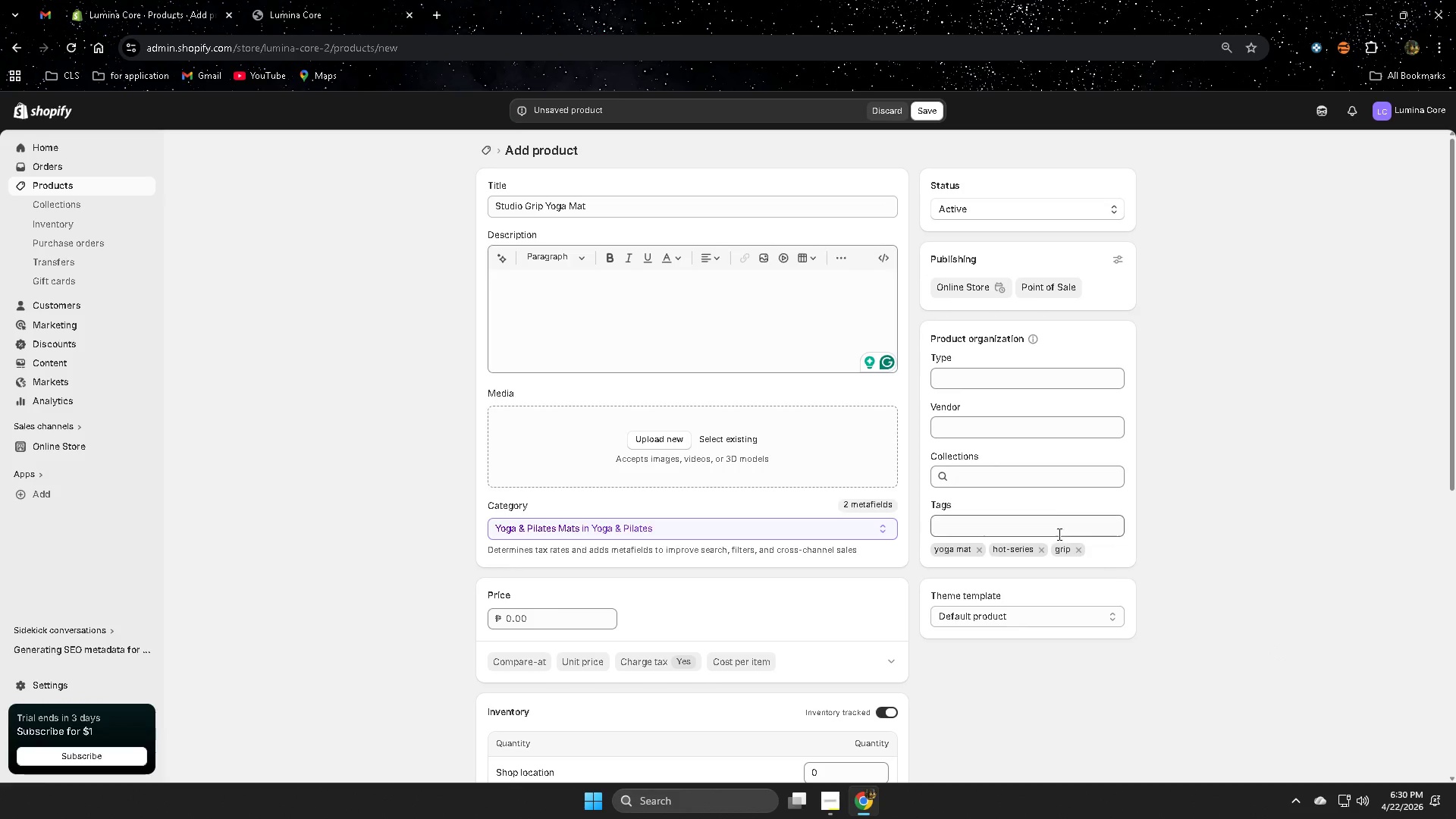 
left_click([1048, 527])
 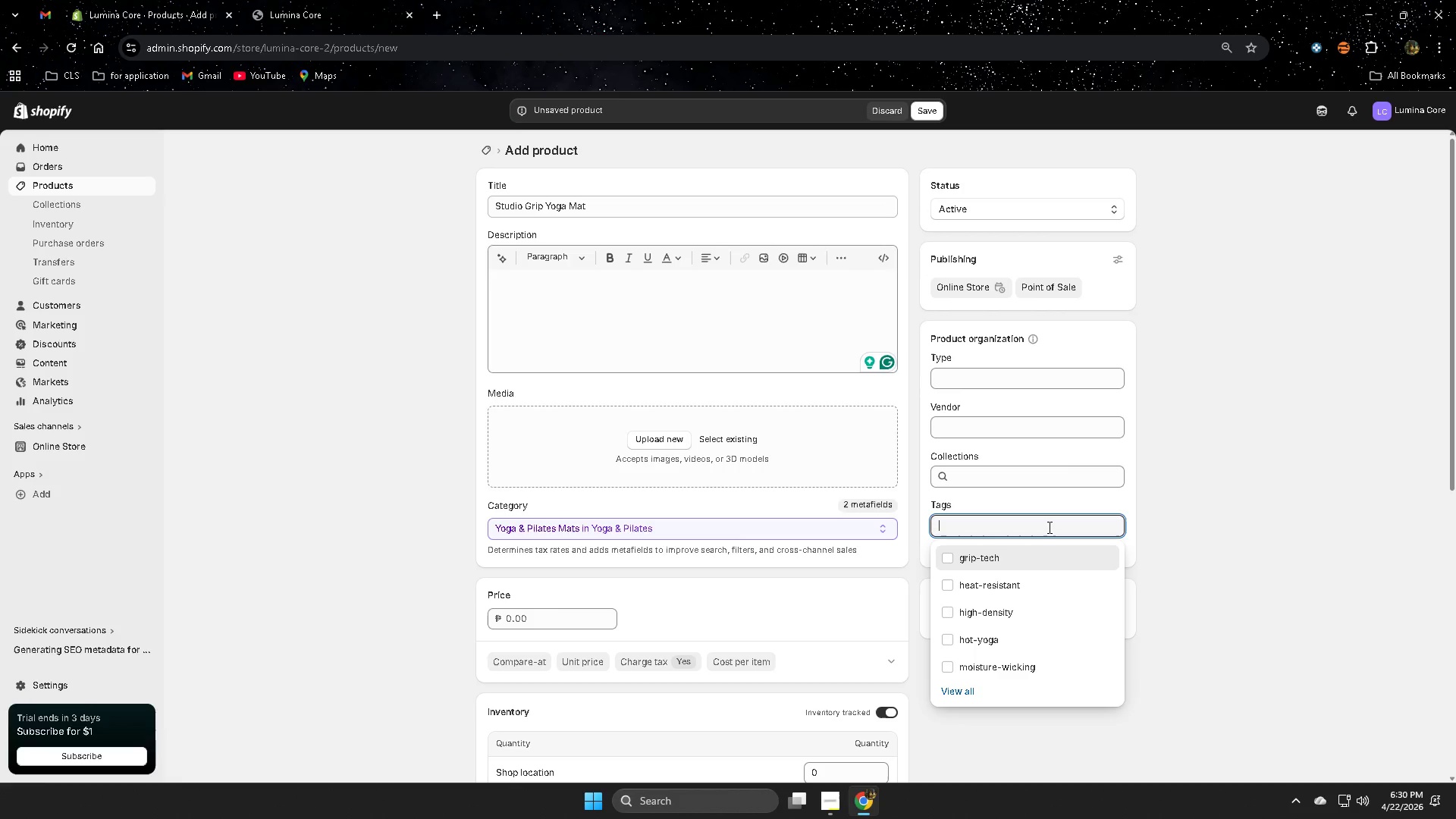 
type(nonm)
key(Backspace)
key(Backspace)
type(n-slip)
 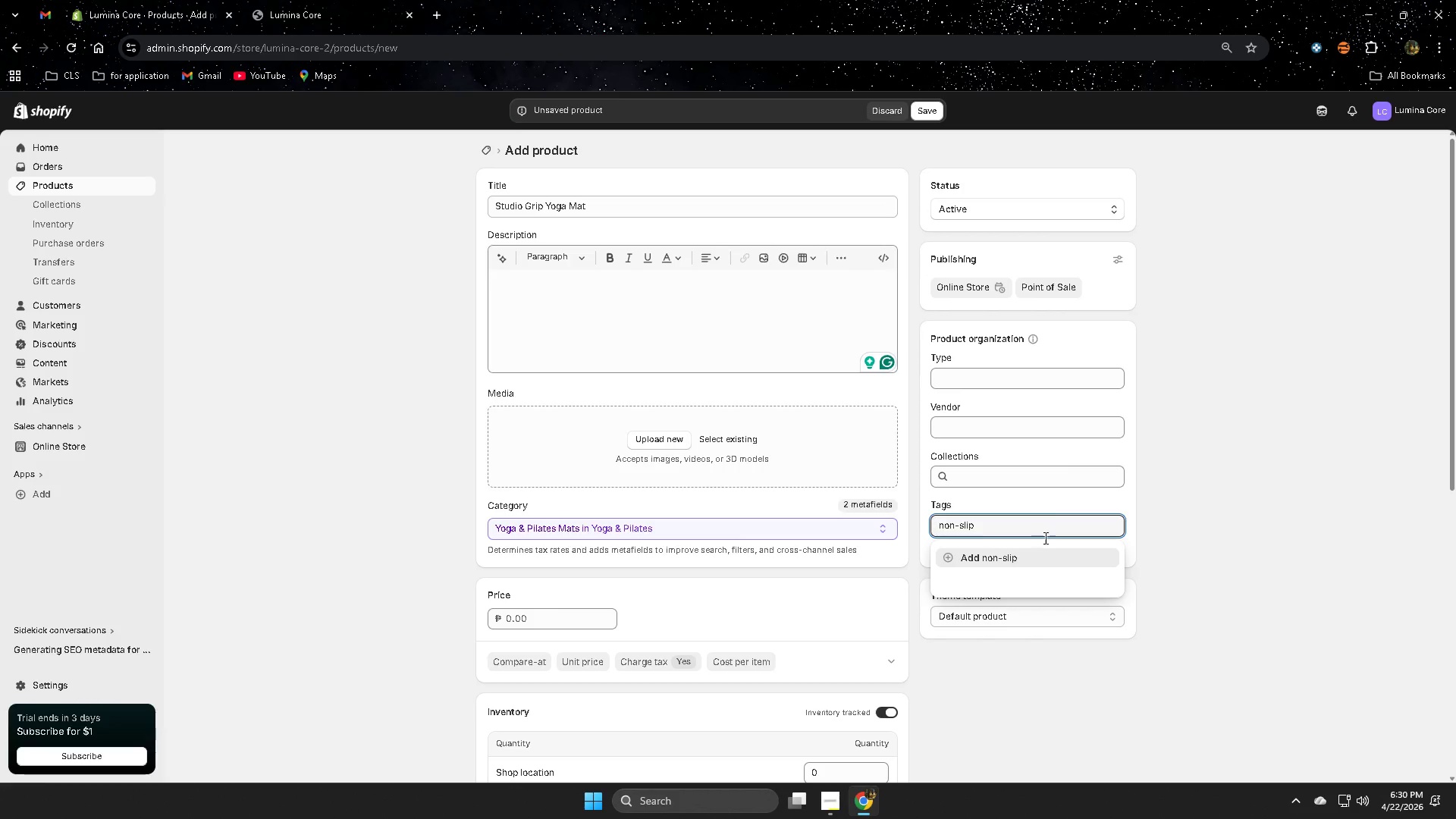 
left_click([1034, 554])
 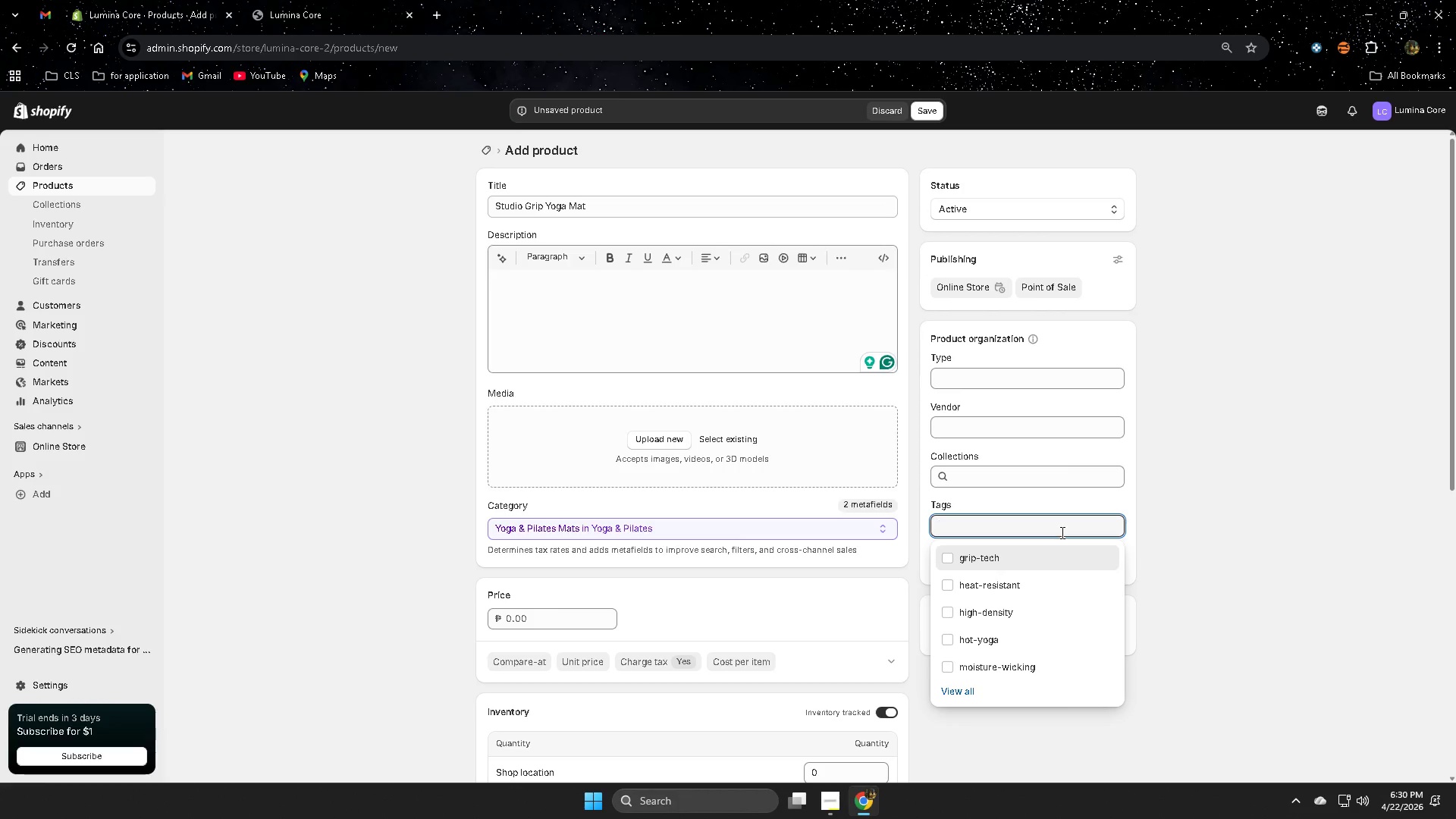 
left_click([1061, 532])
 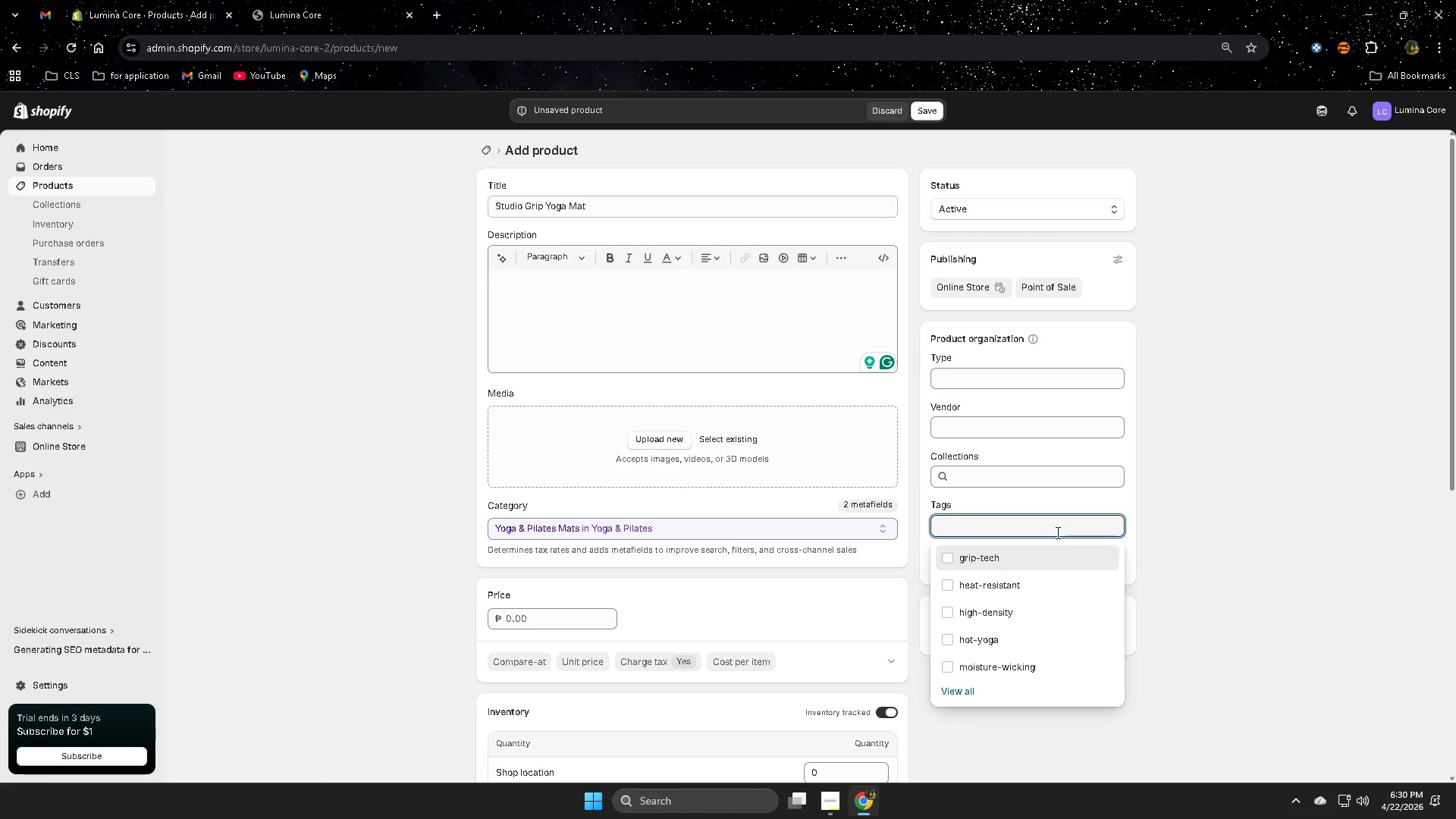 
type(studio)
 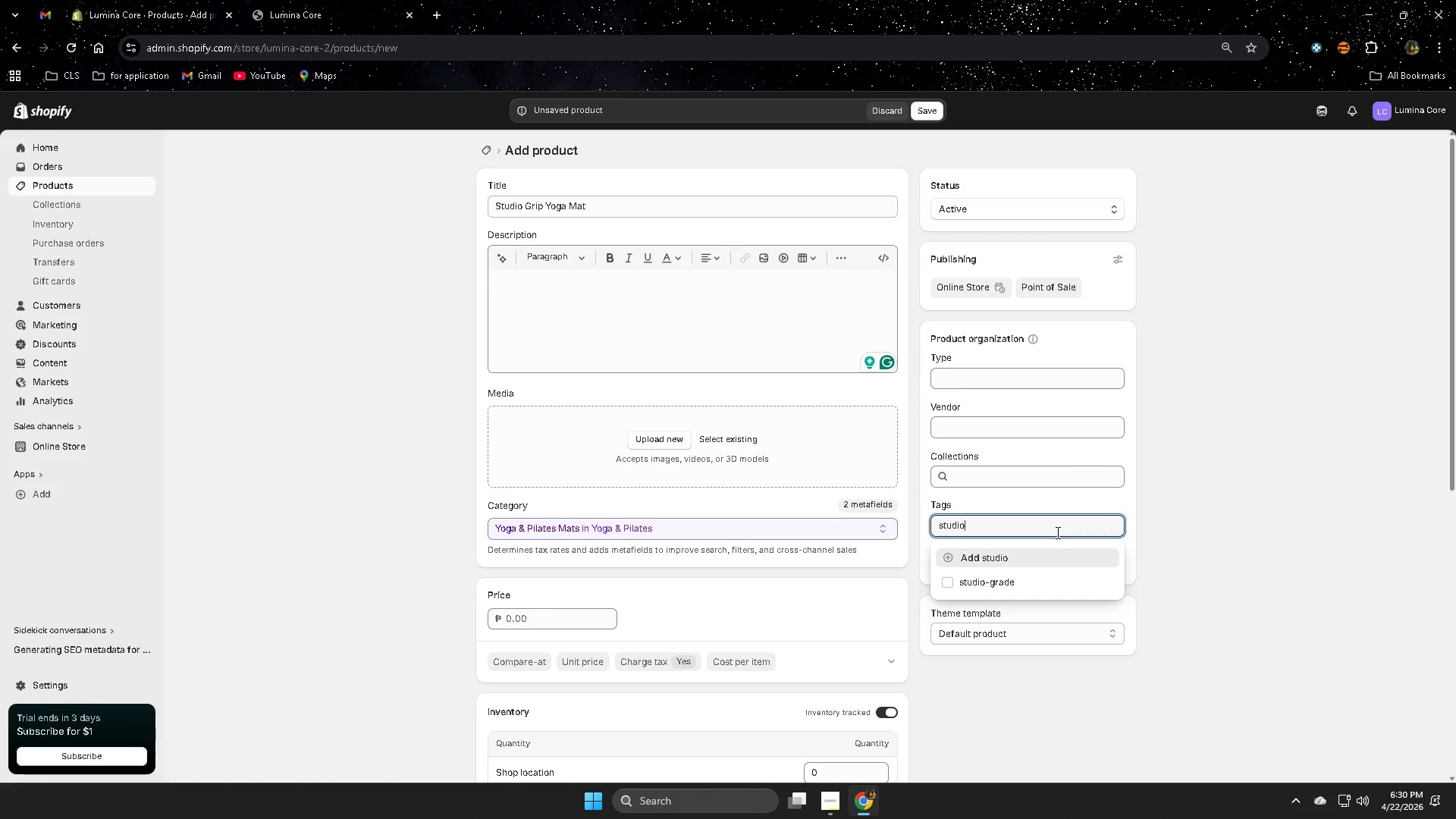 
type(-grade)
 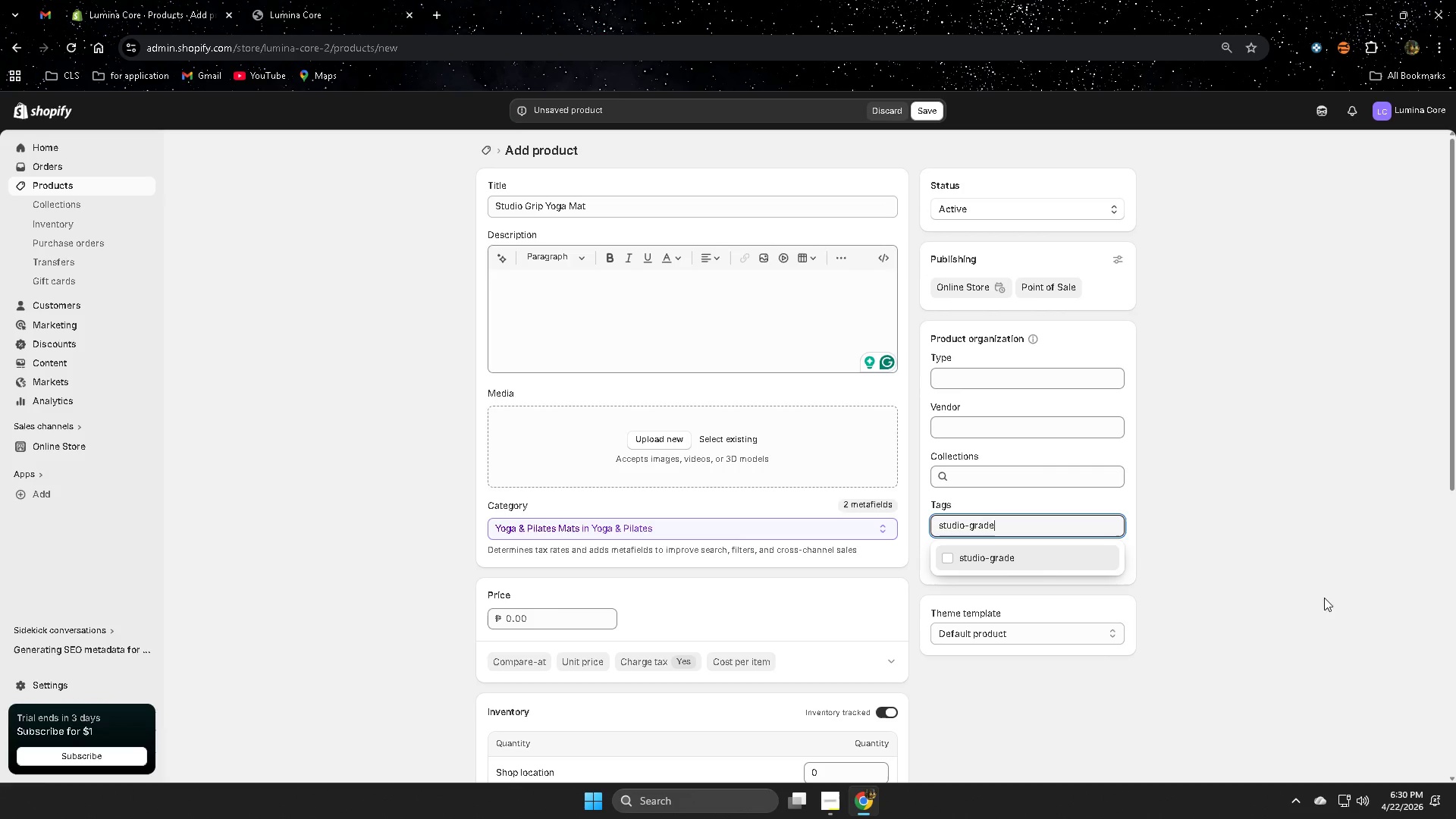 
left_click([999, 555])
 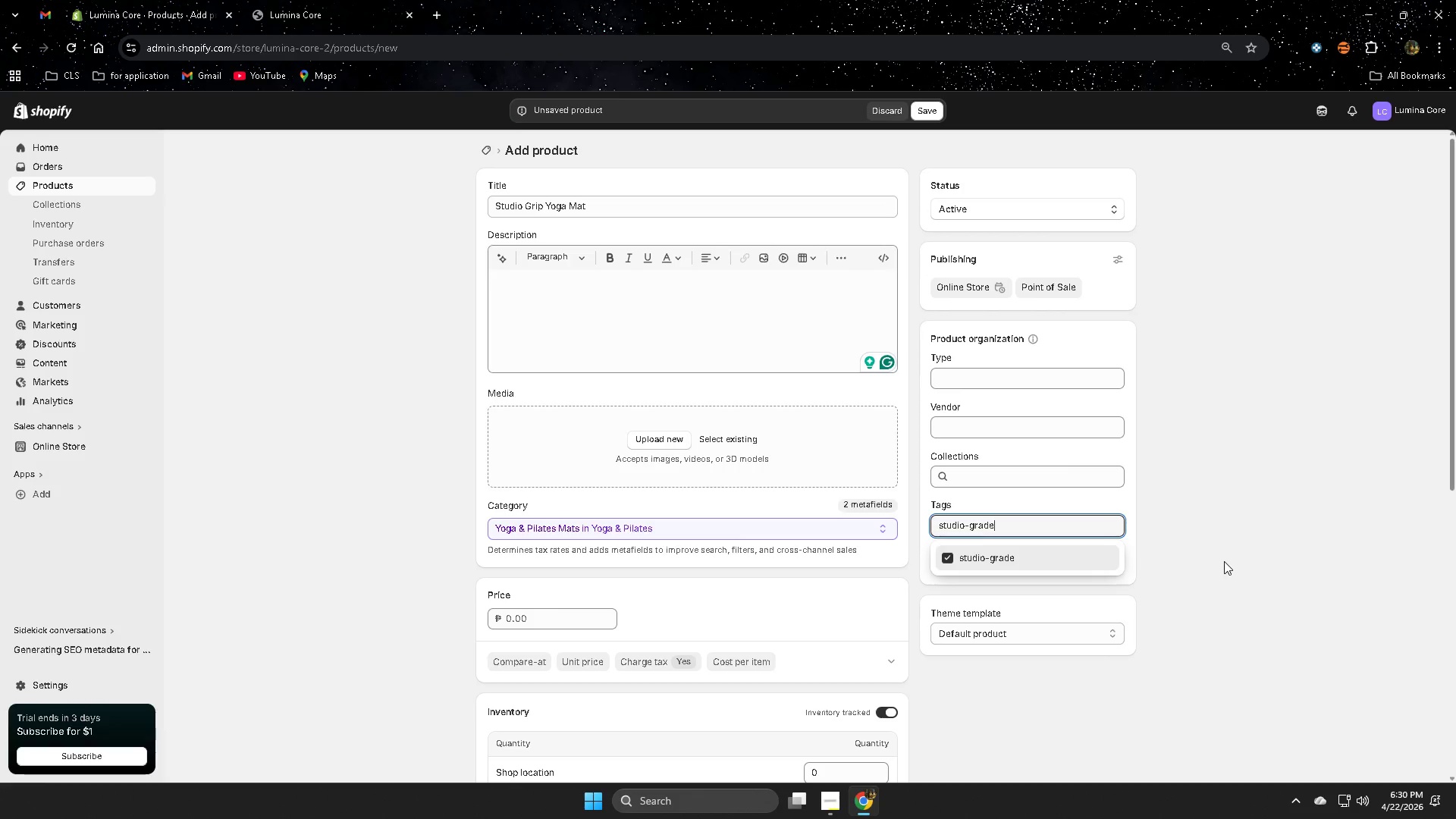 
left_click([1260, 561])
 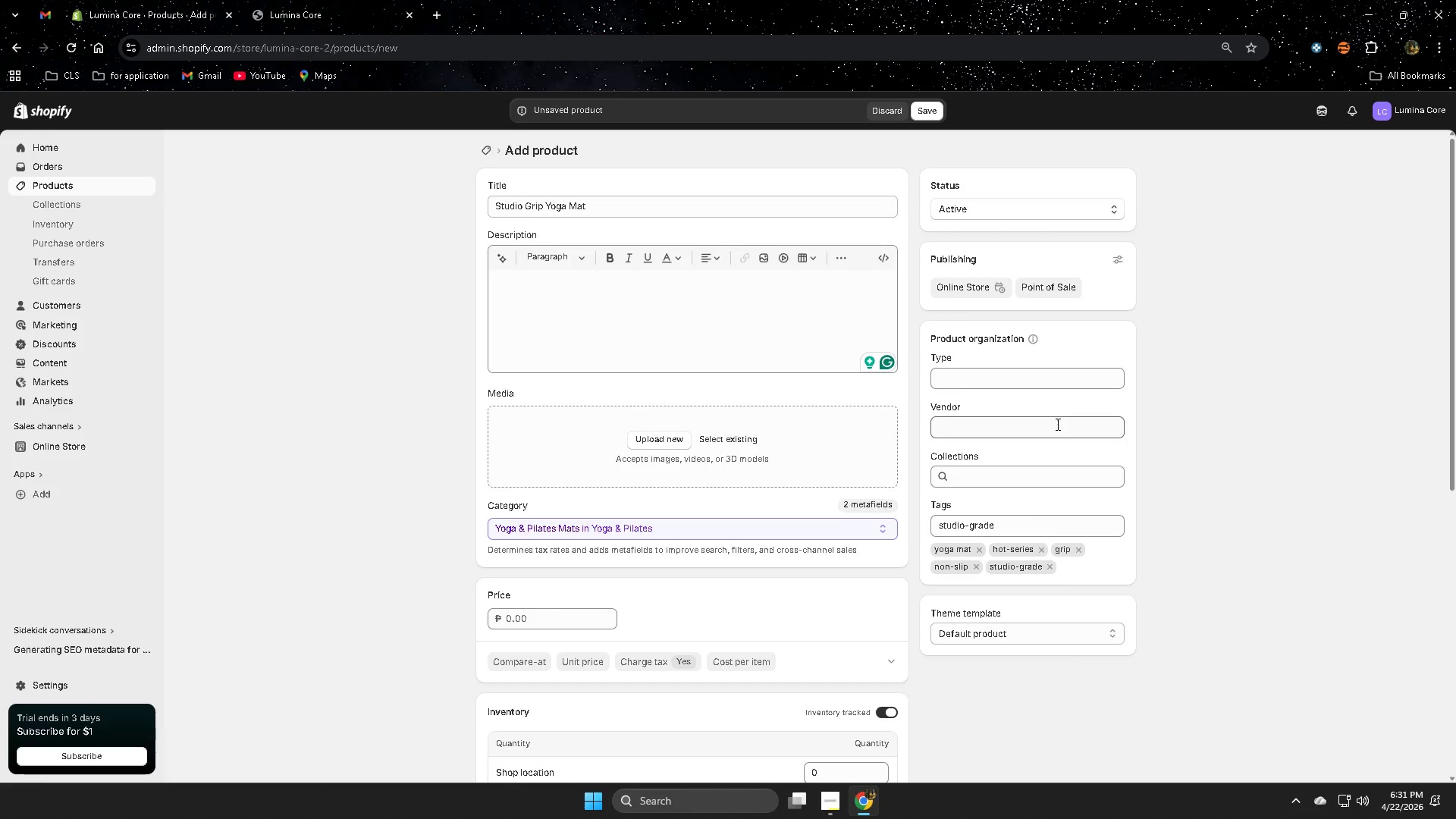 
wait(31.64)
 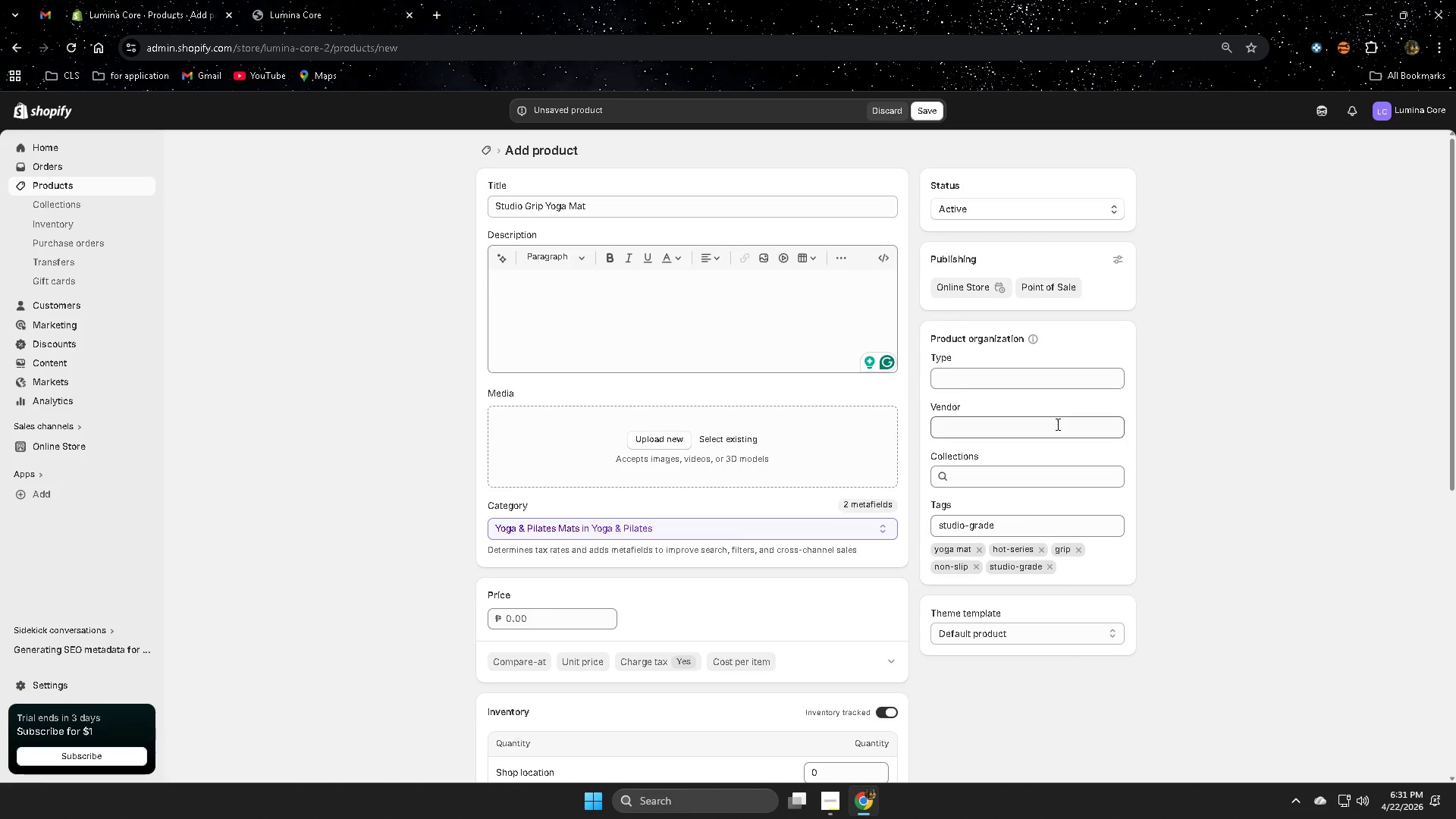 
left_click([572, 301])
 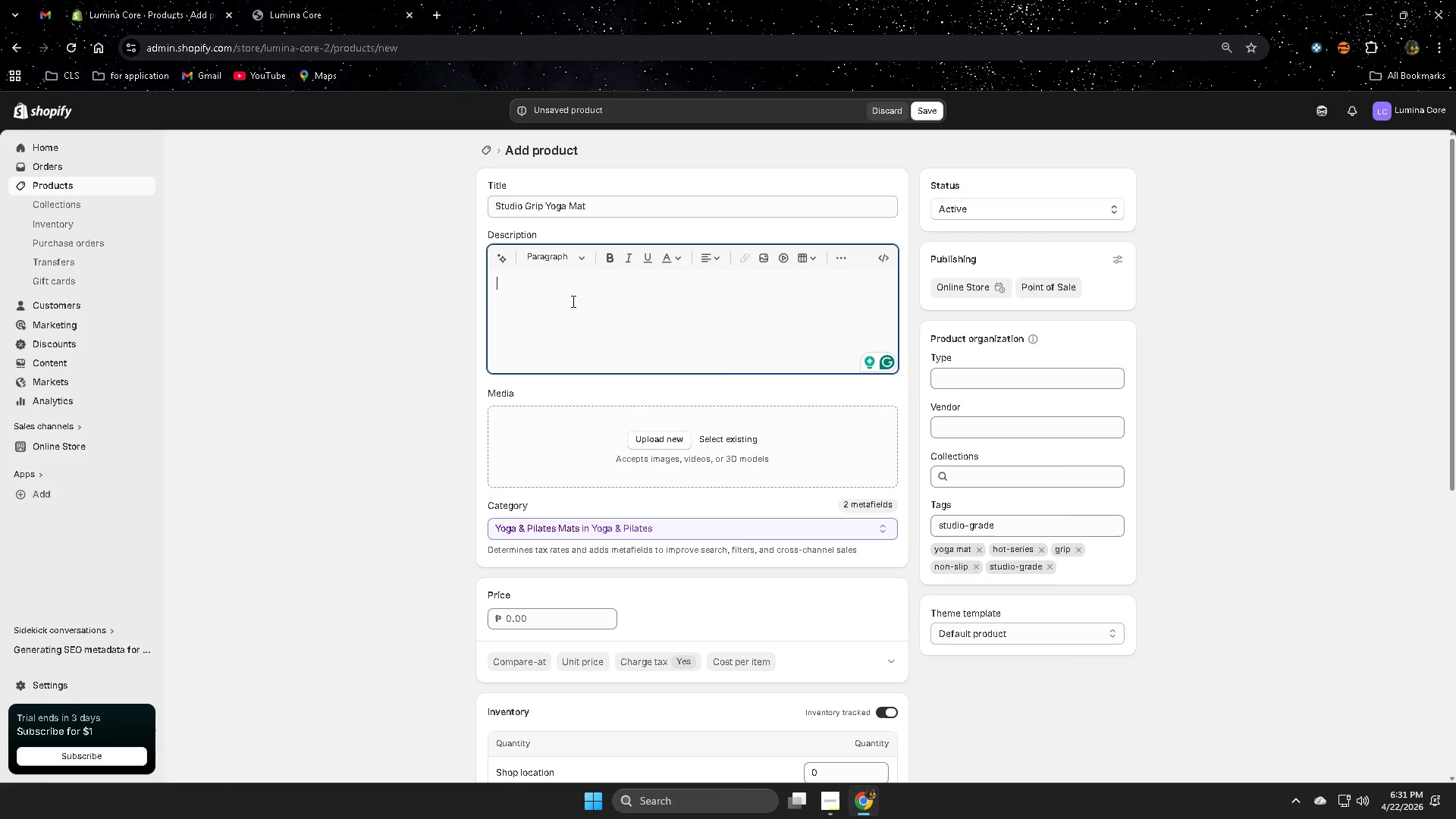 
wait(10.52)
 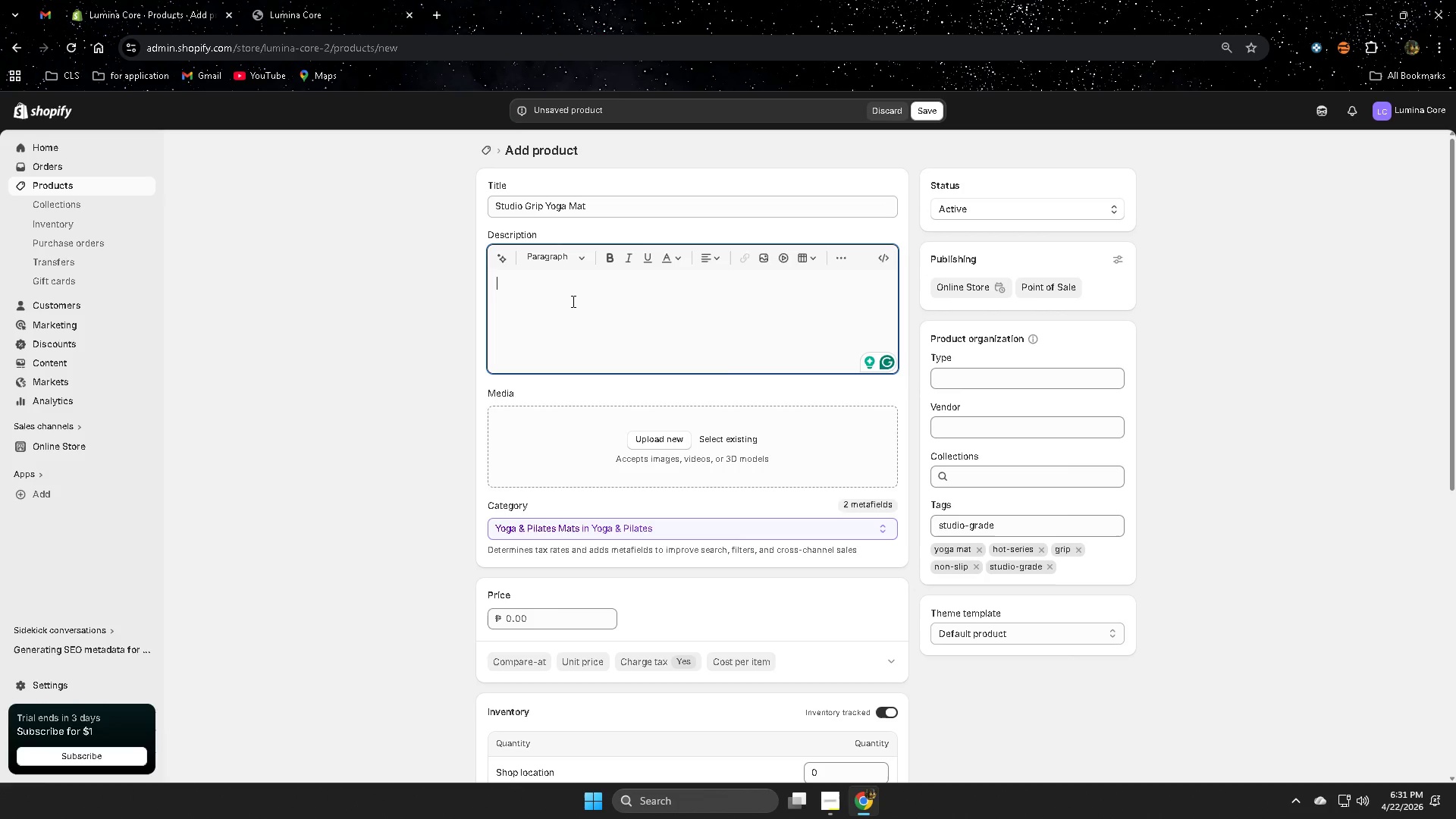 
key(VolumeUp)
 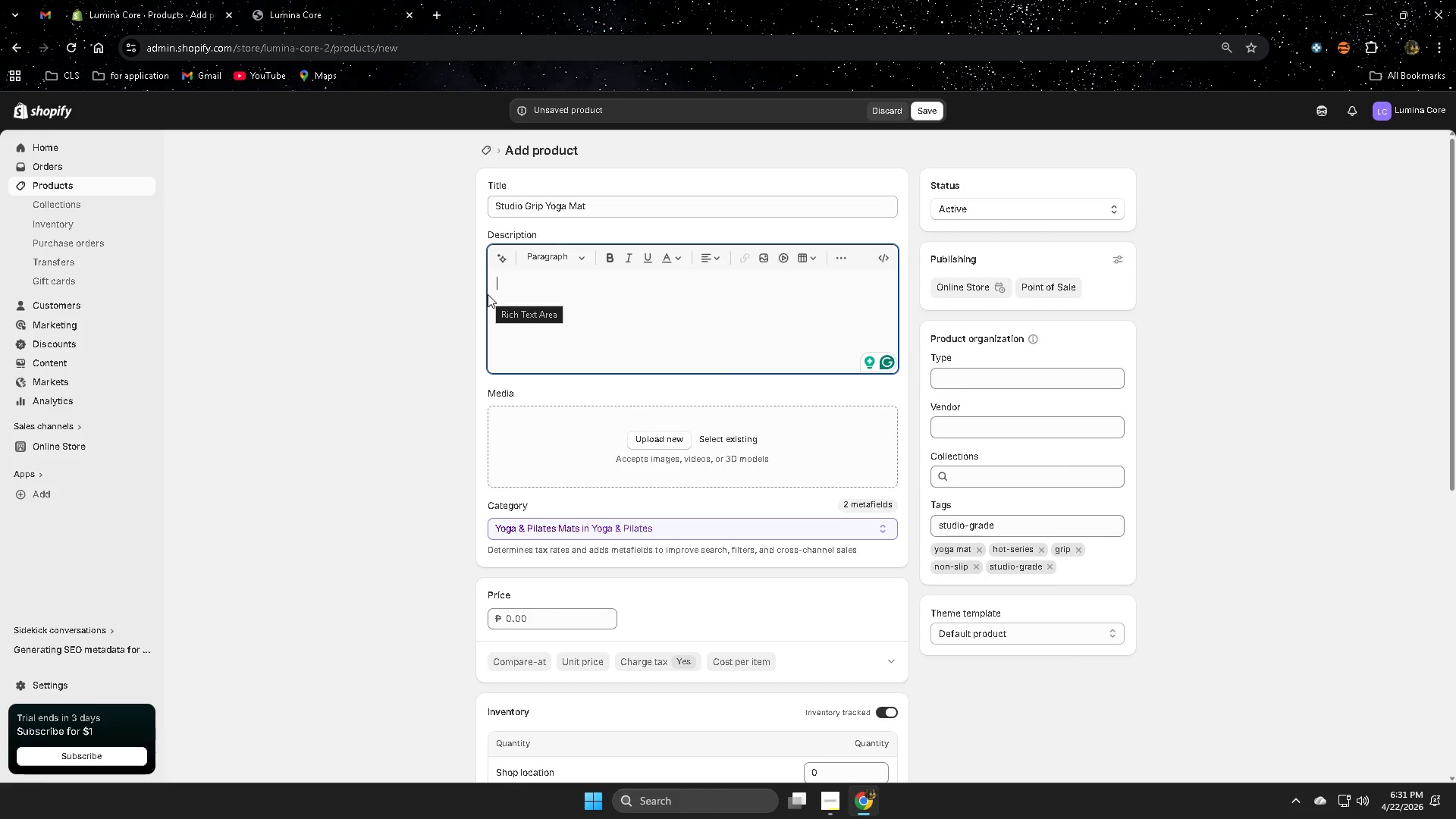 
wait(16.08)
 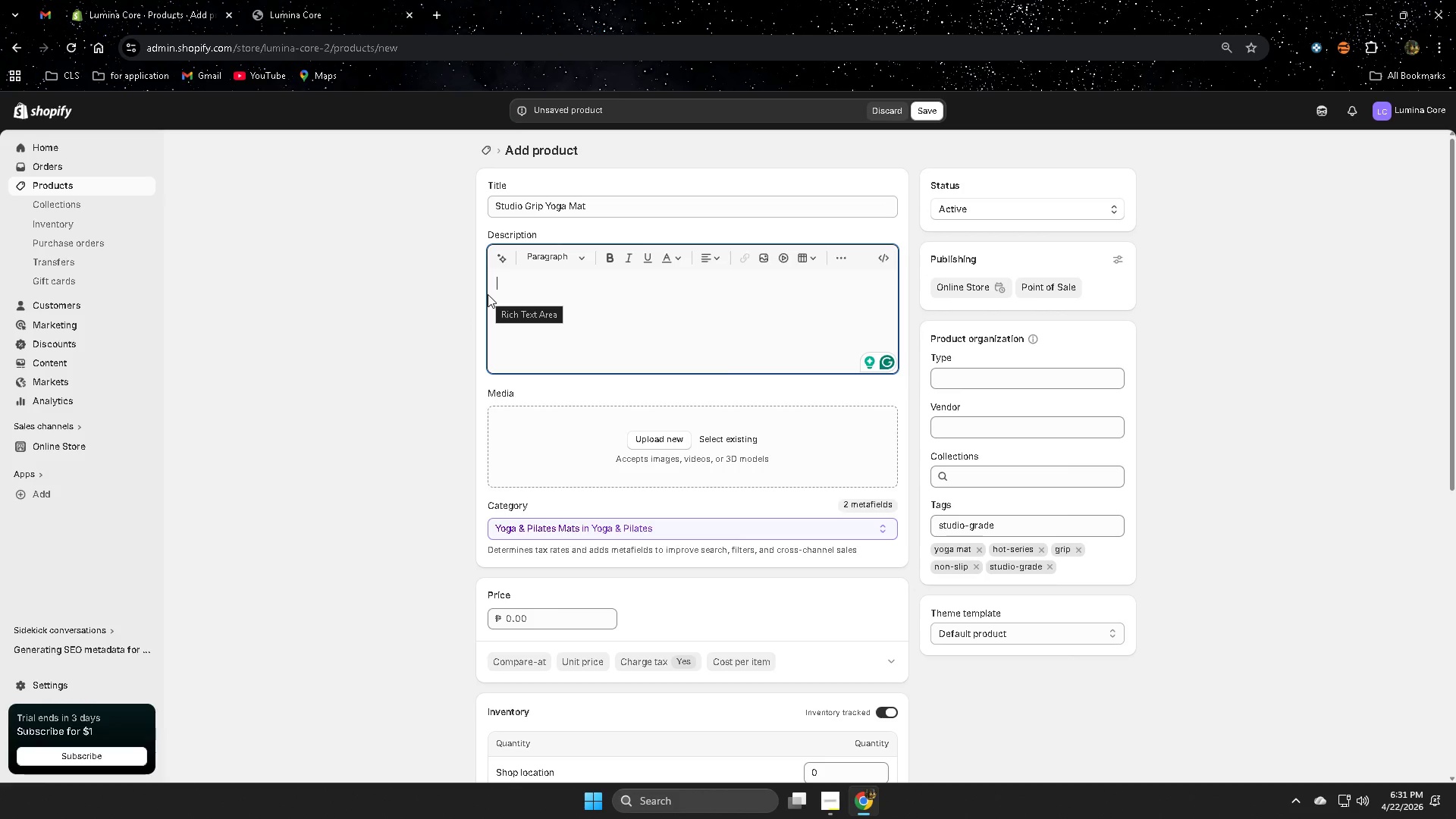 
left_click([643, 207])
 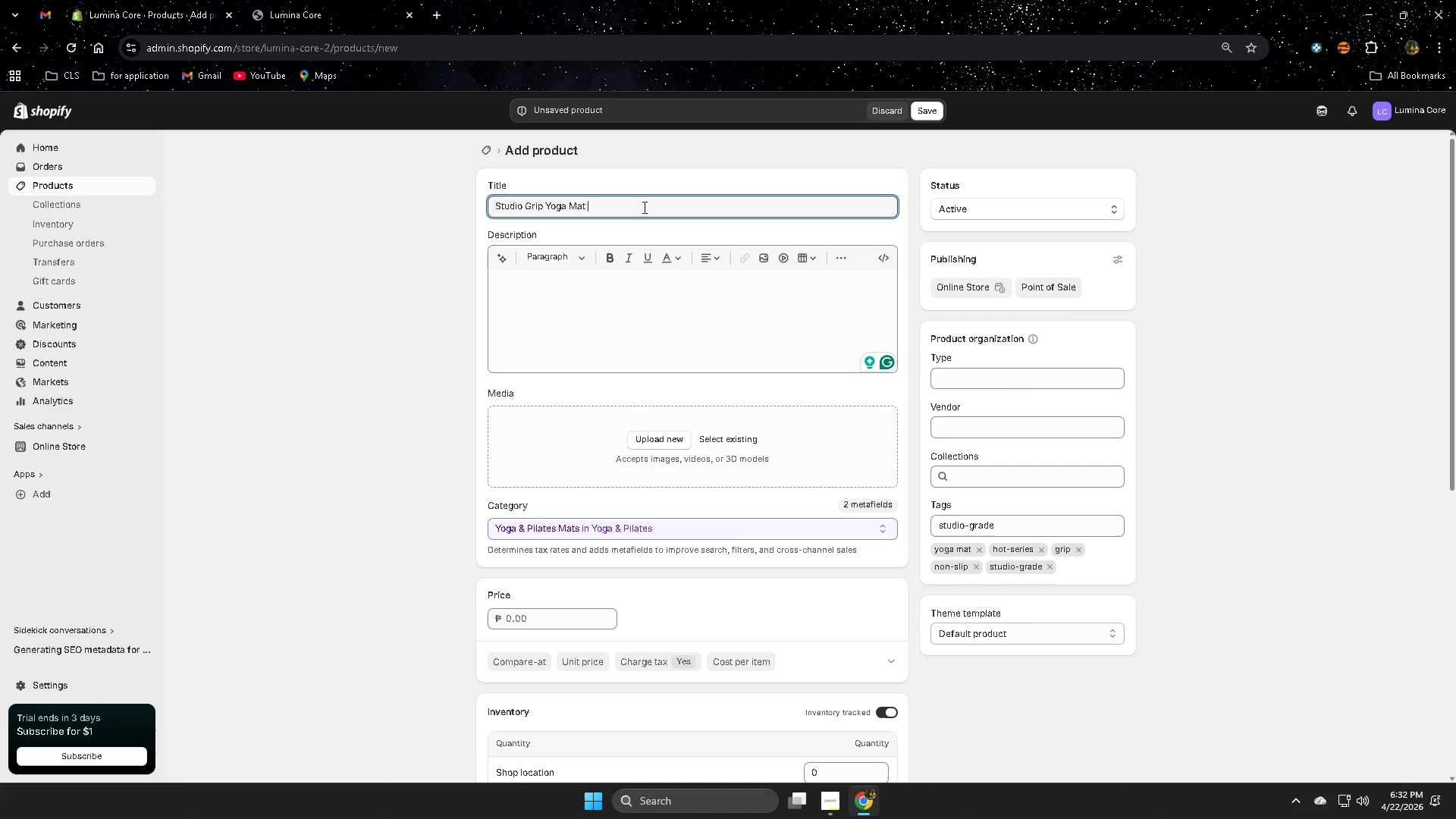 
wait(7.55)
 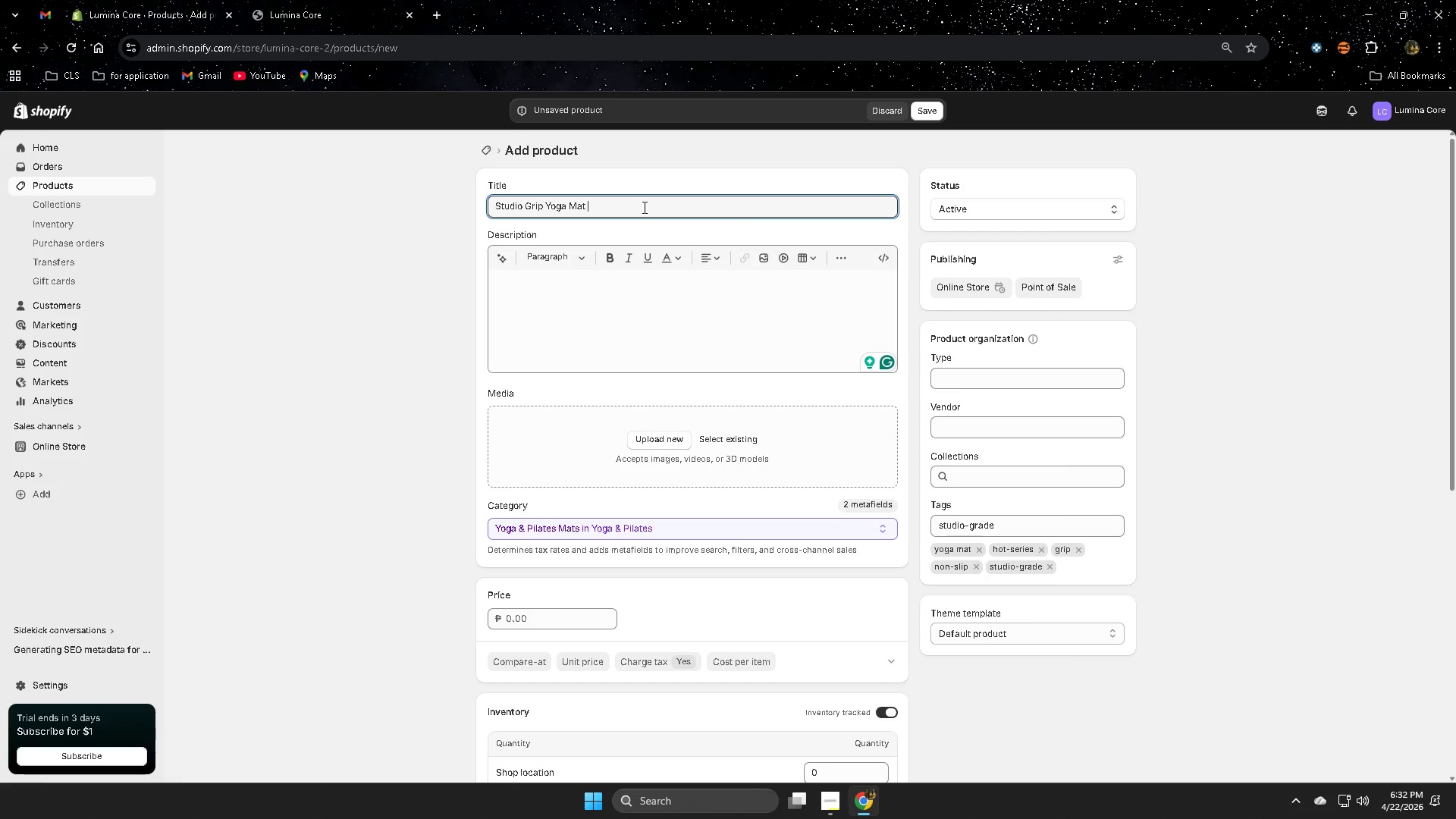 
left_click([648, 296])
 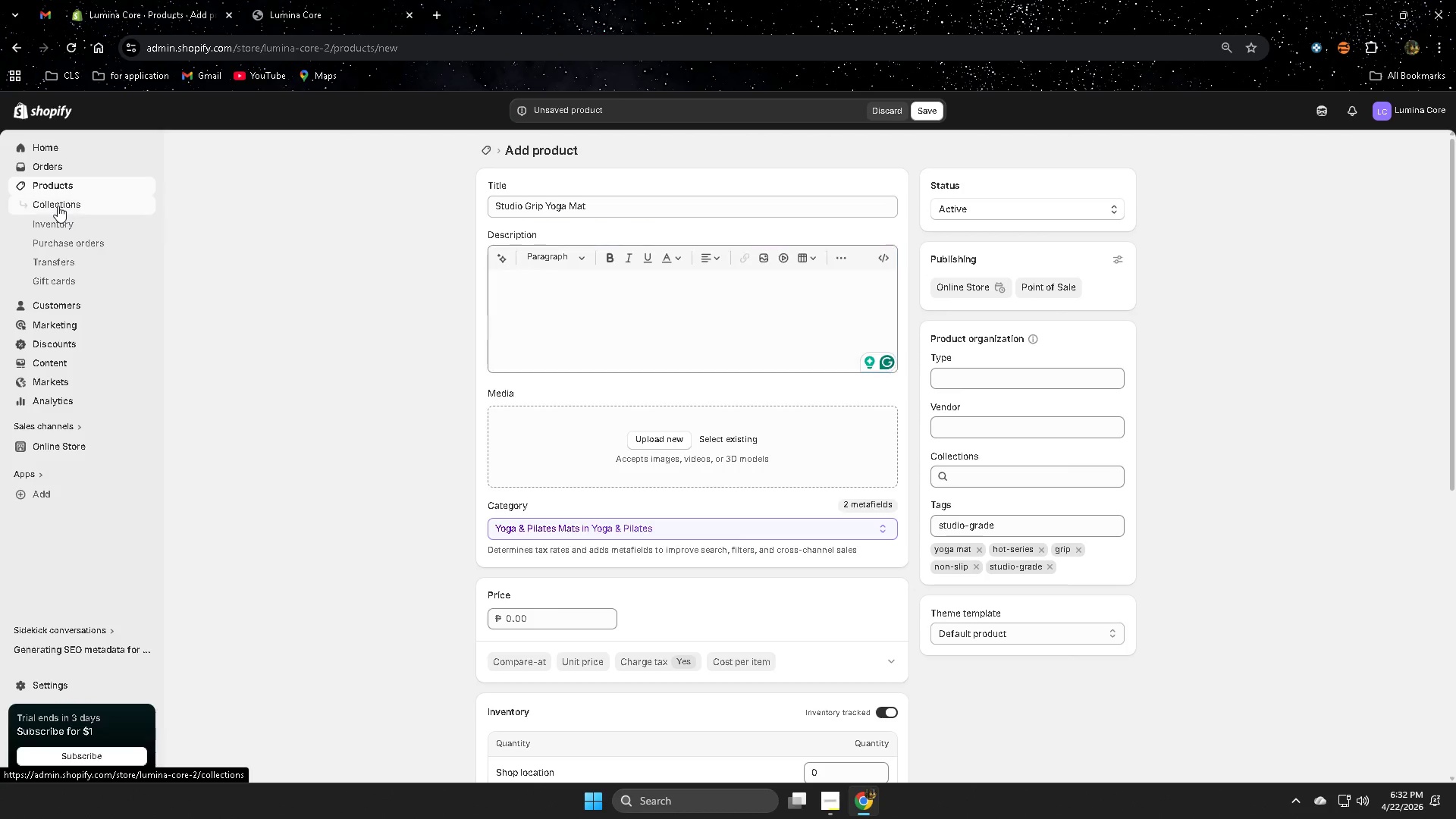 
left_click([58, 206])
 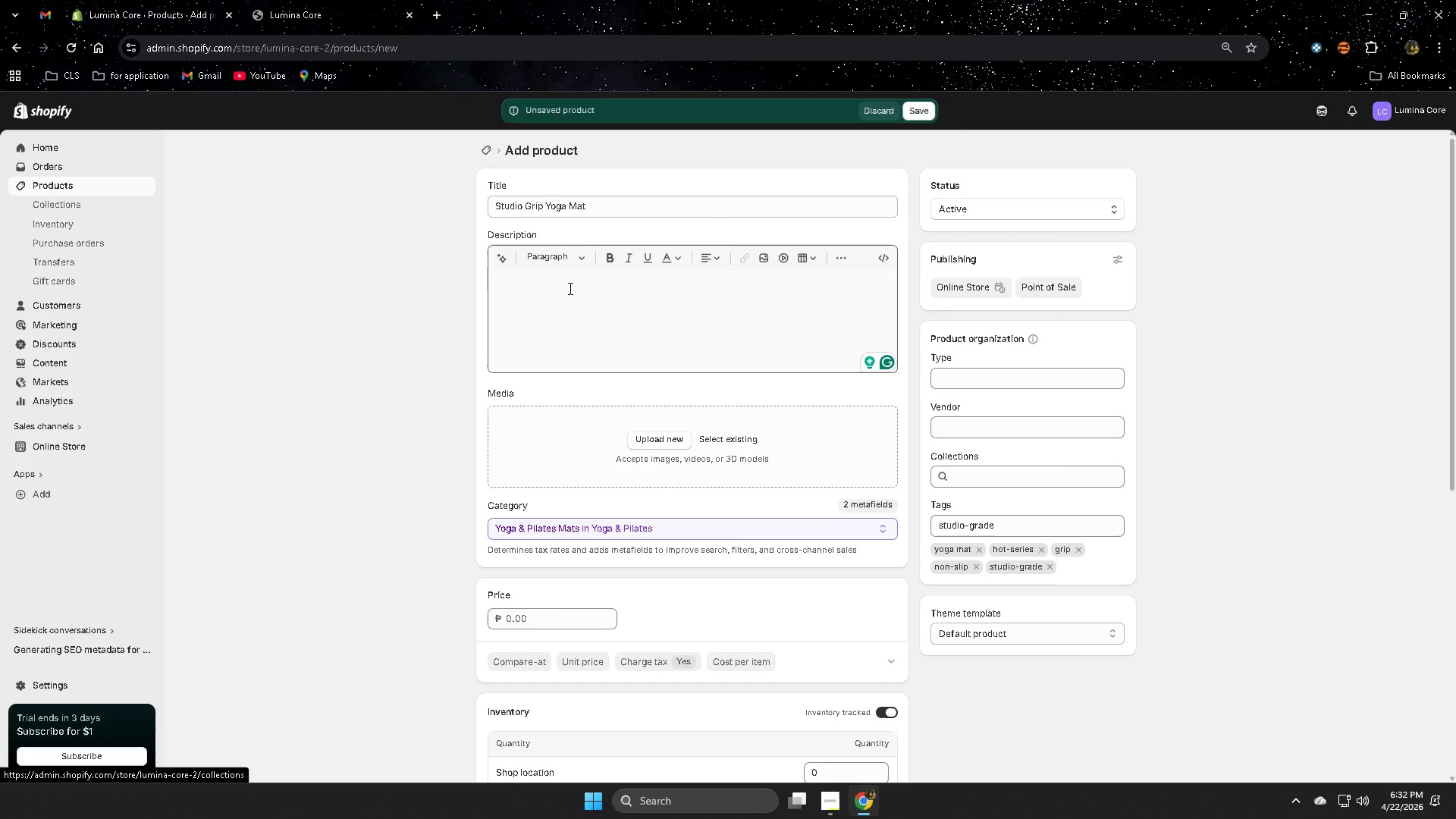 
left_click([569, 288])
 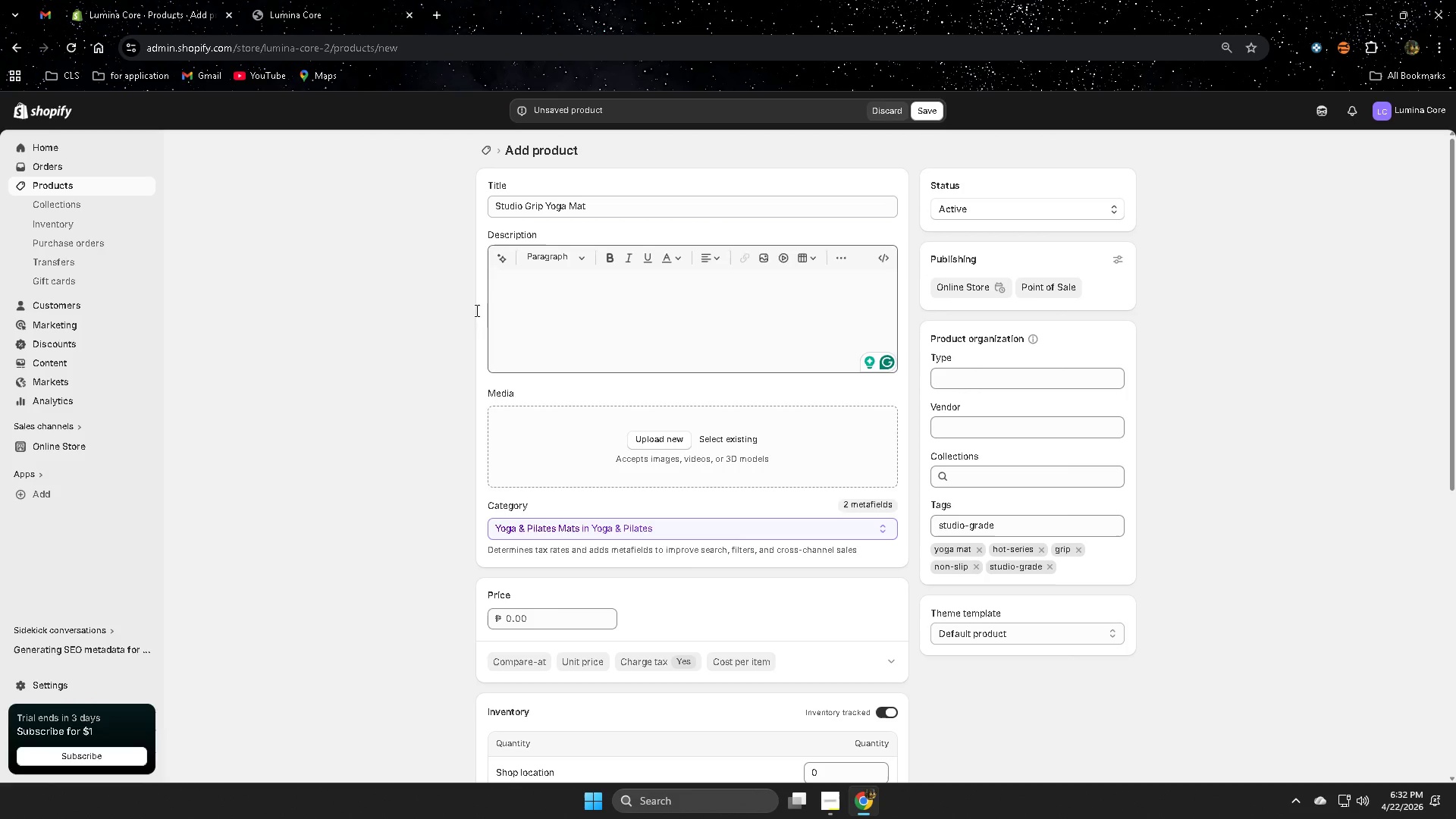 
left_click([323, 0])
 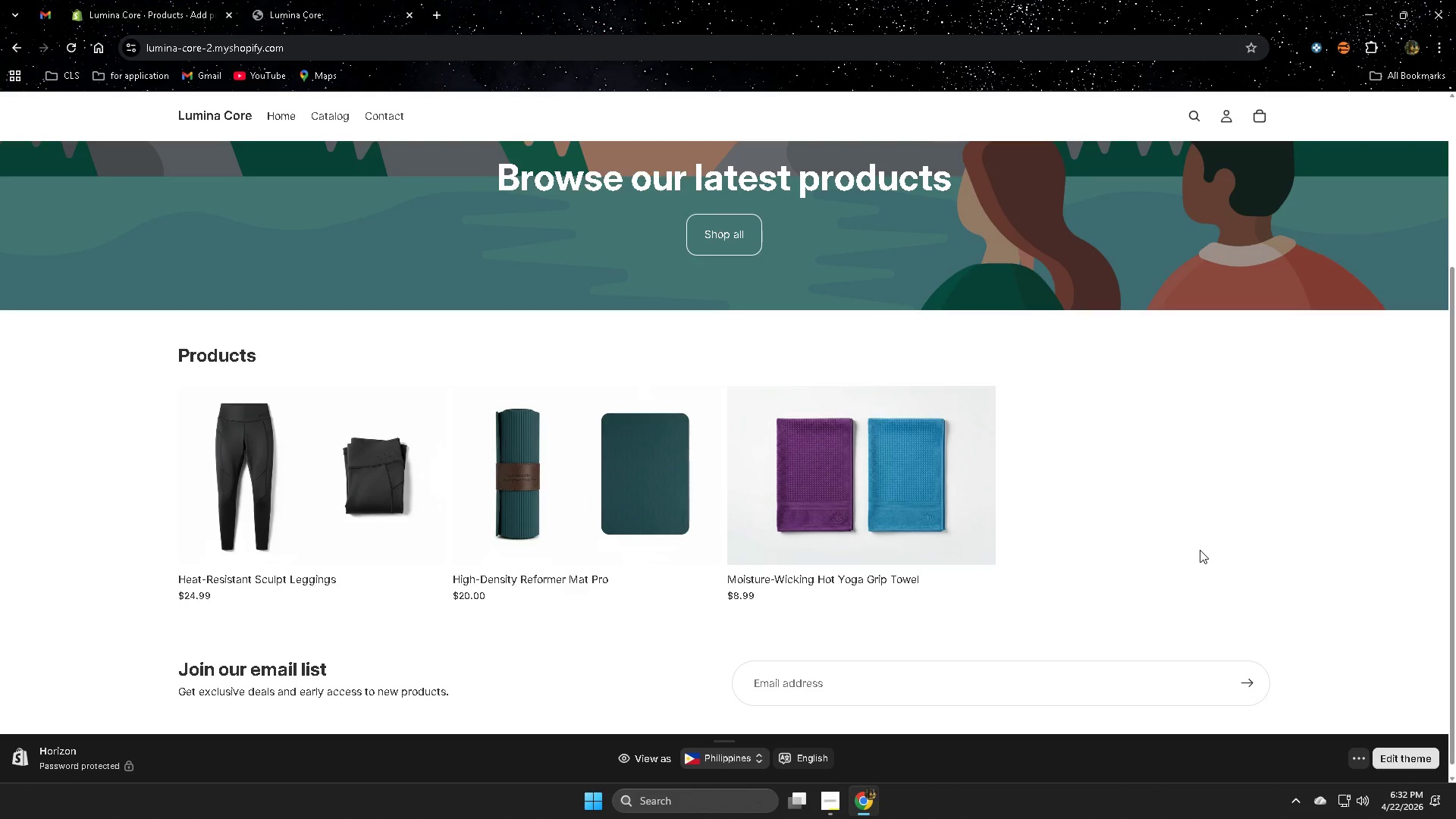 
wait(6.08)
 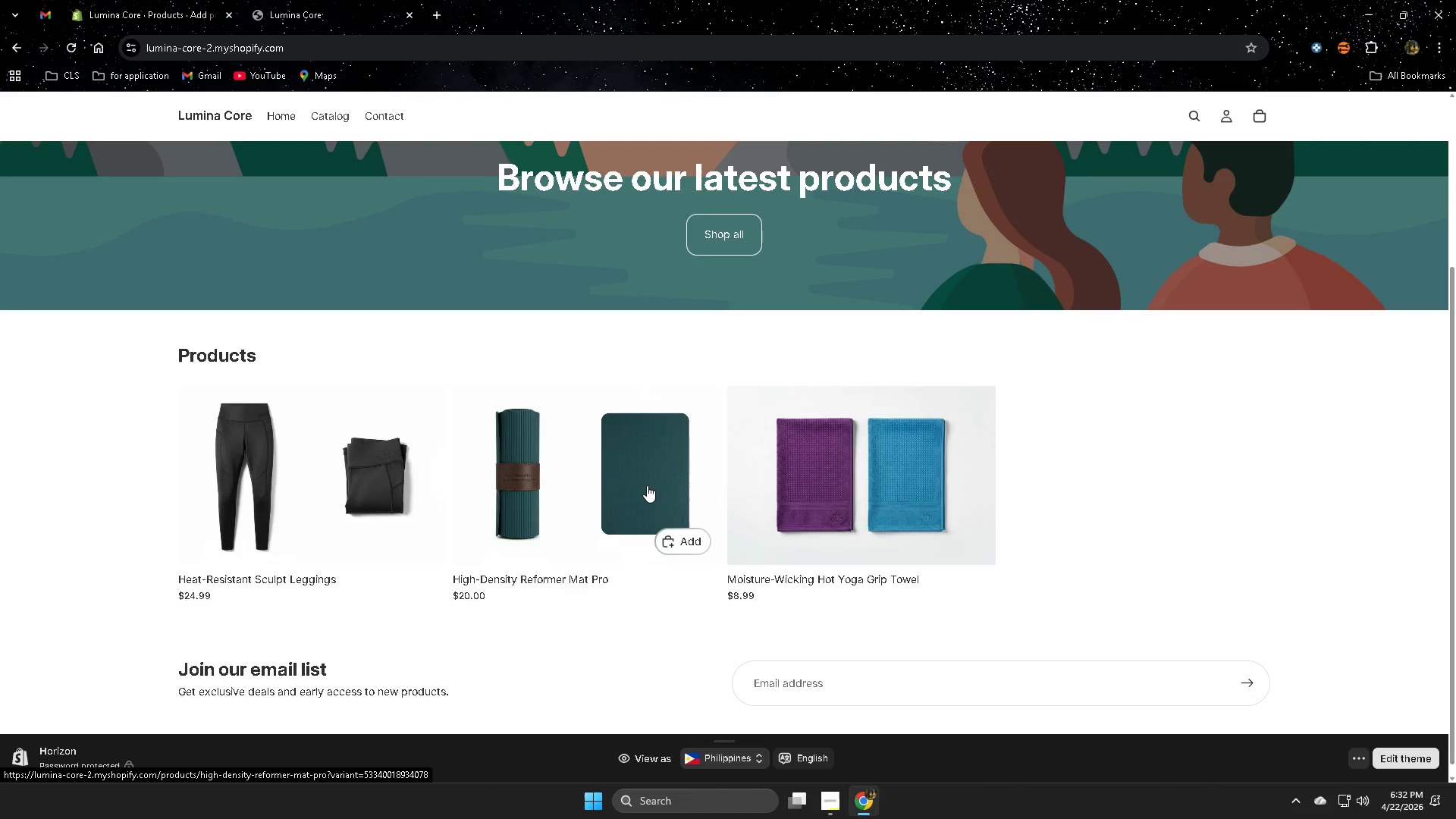 
left_click([598, 504])
 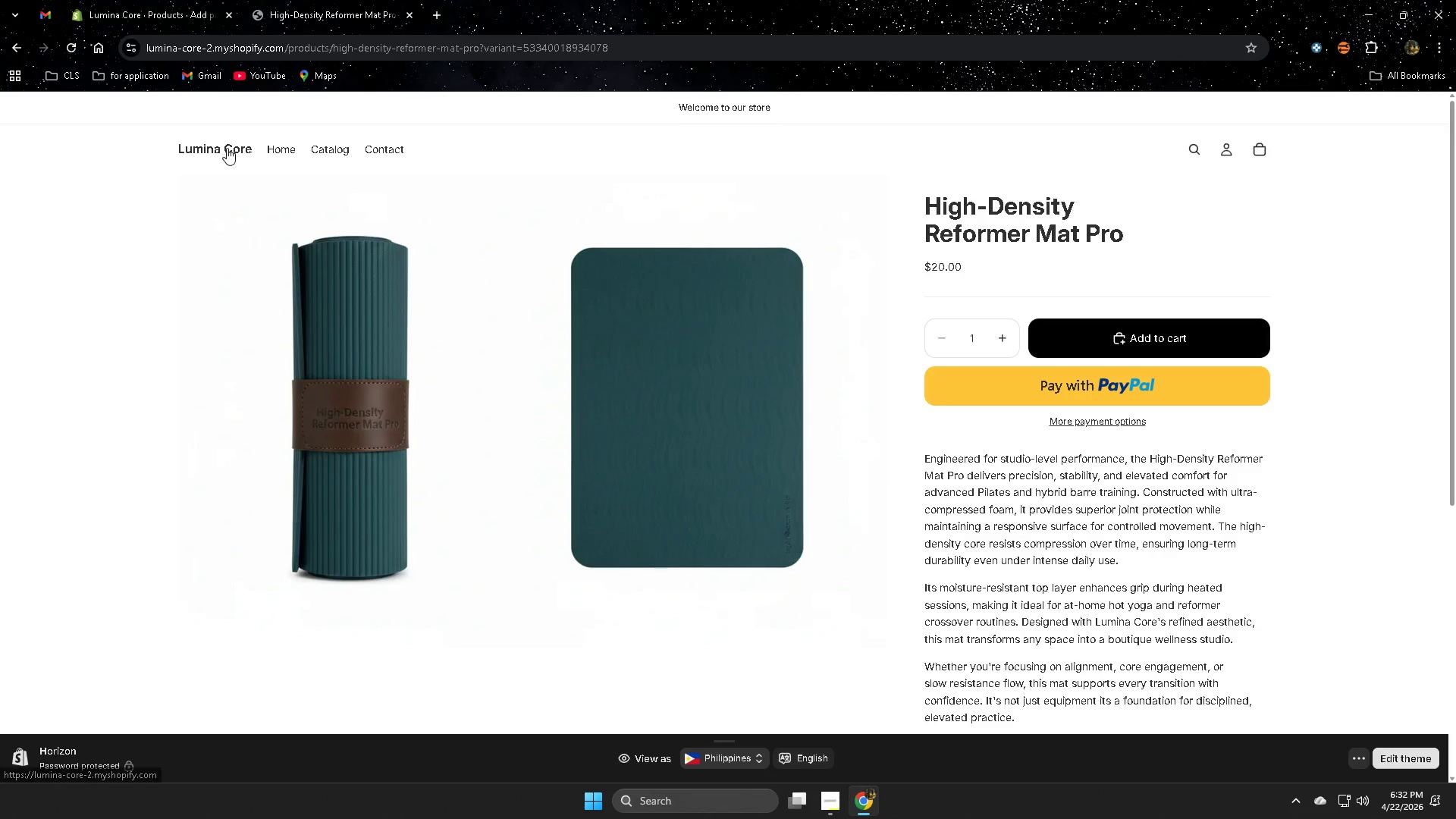 
wait(6.36)
 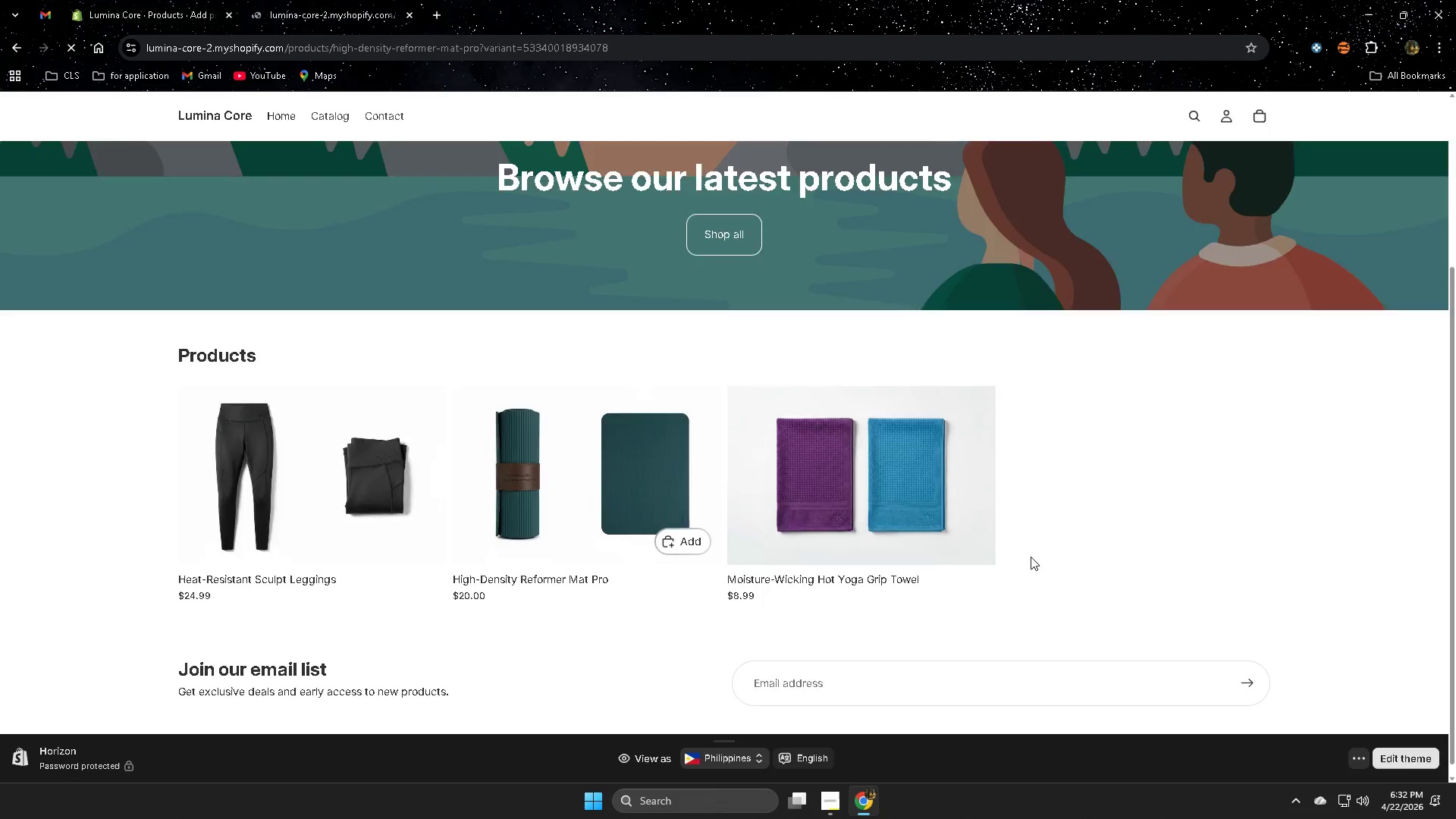 
left_click([180, 0])
 